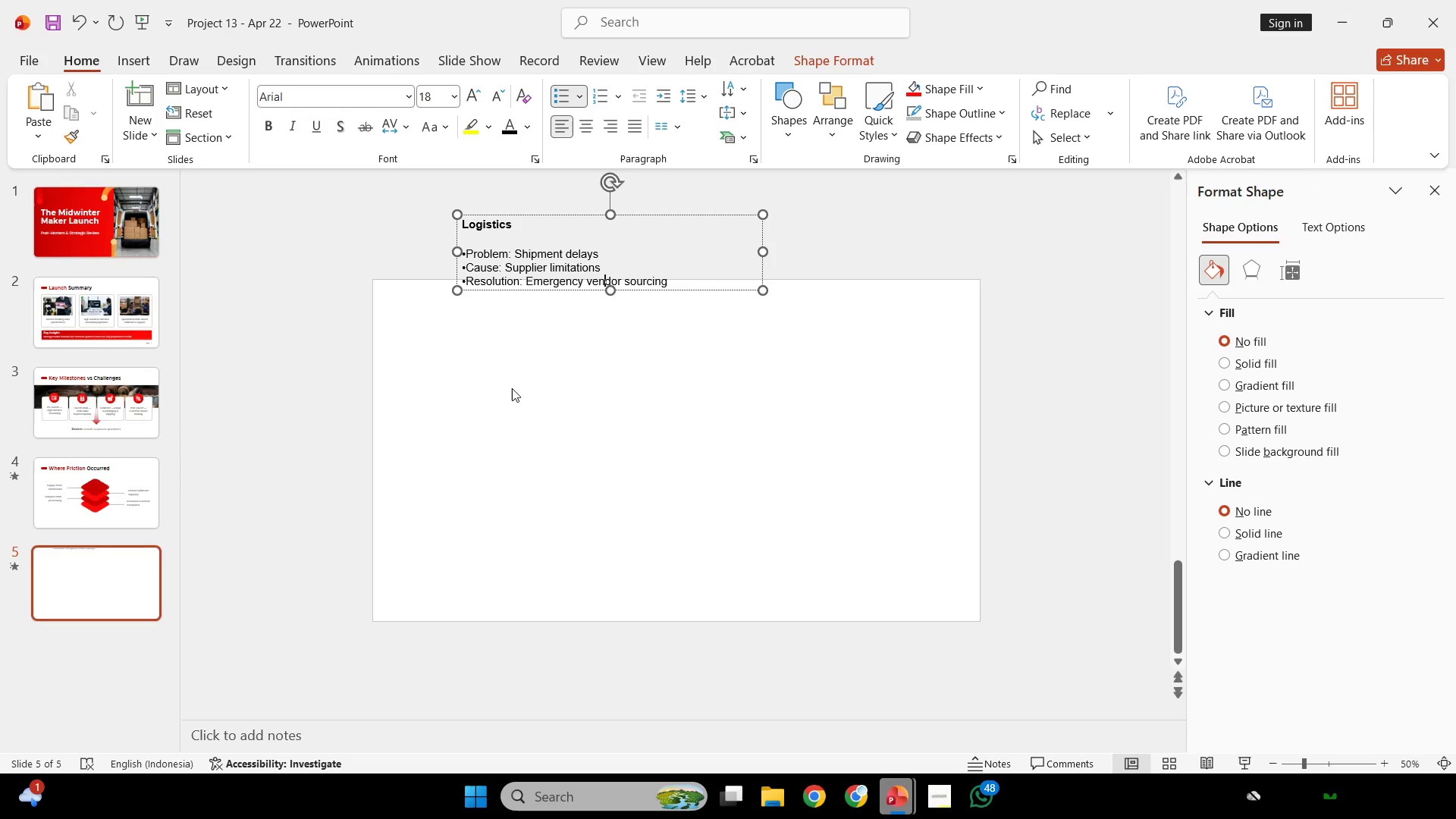 
scroll: coordinate [451, 364], scroll_direction: none, amount: 0.0
 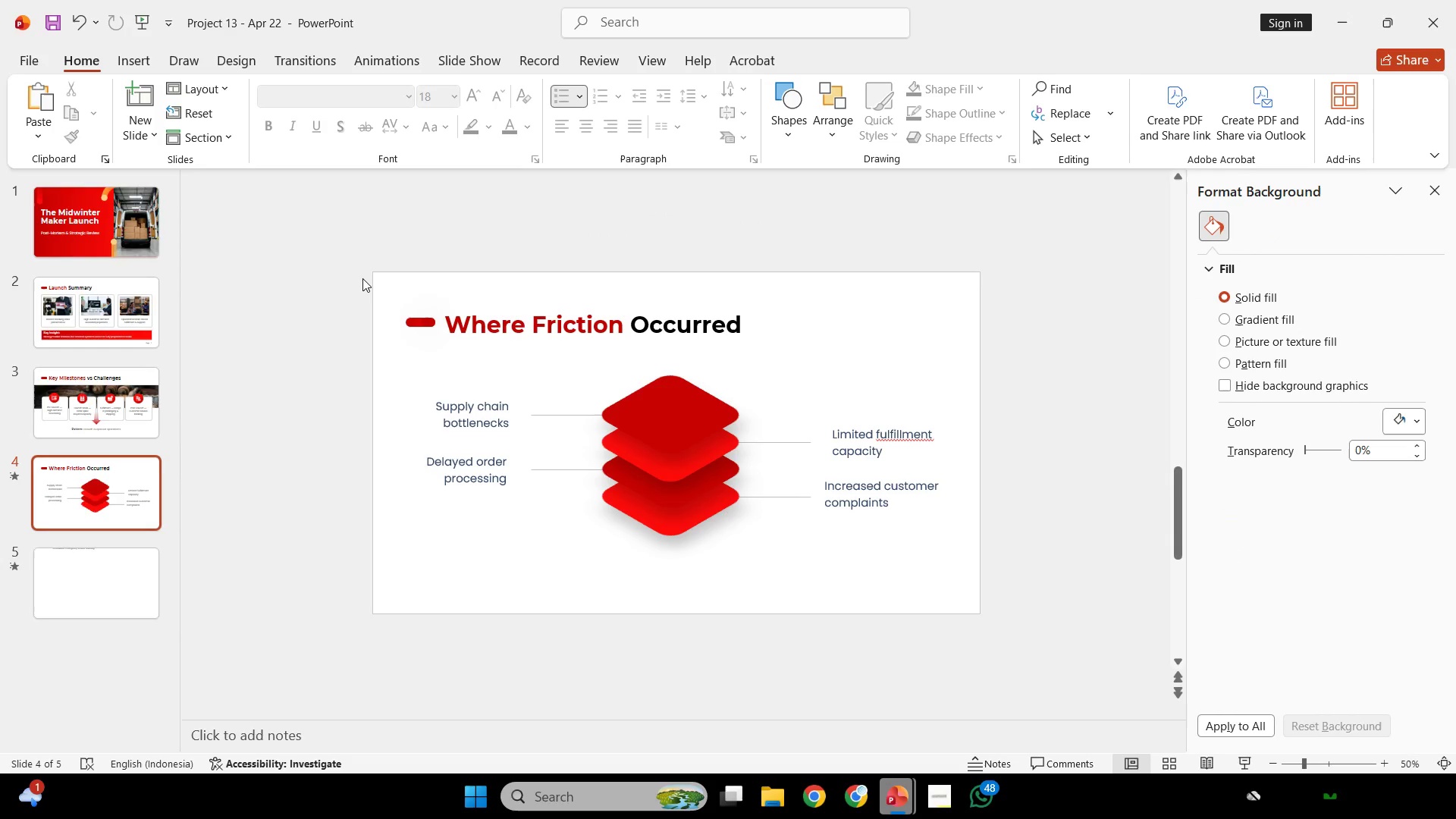 
left_click_drag(start_coordinate=[362, 278], to_coordinate=[854, 353])
 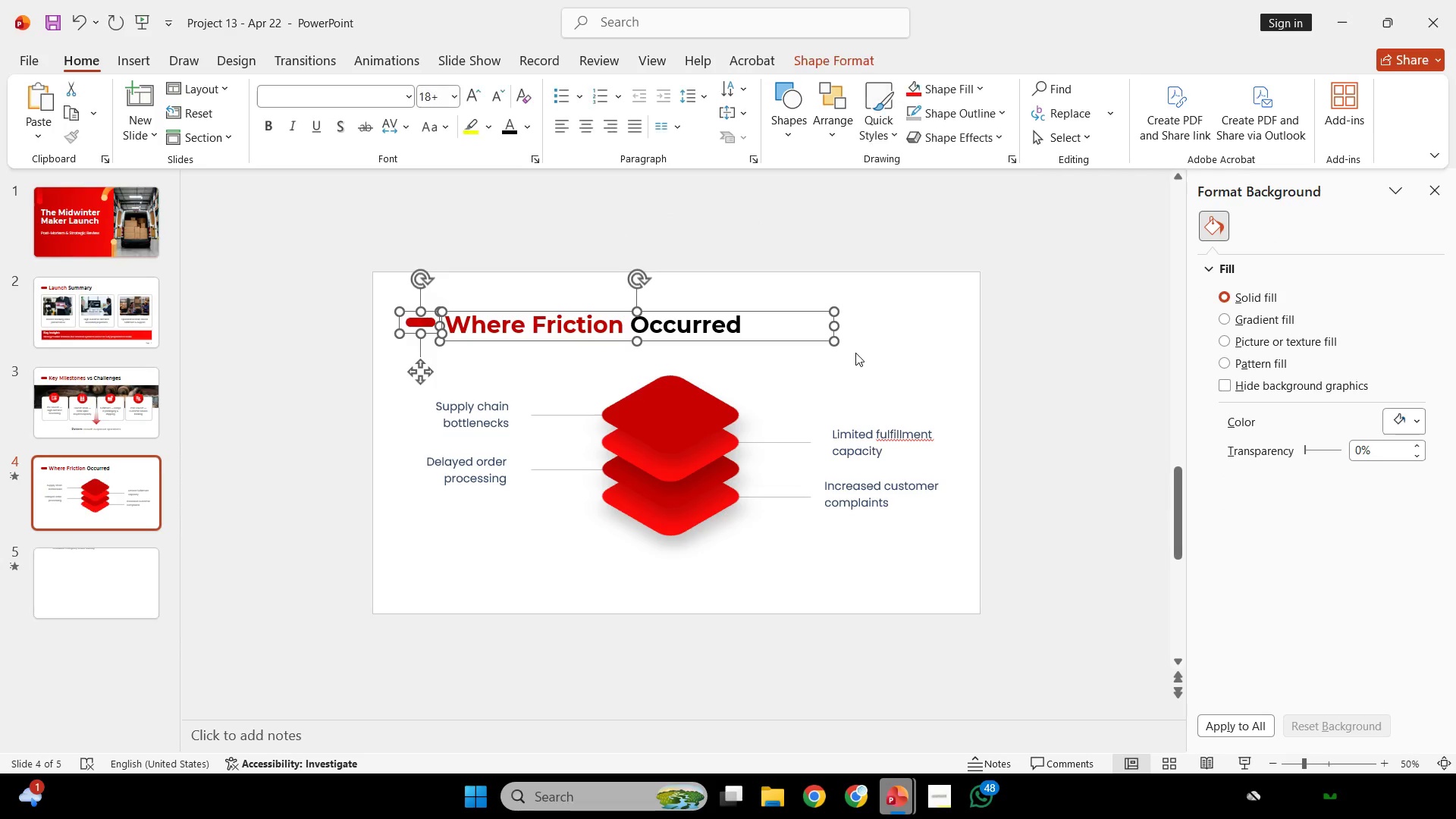 
key(Control+C)
 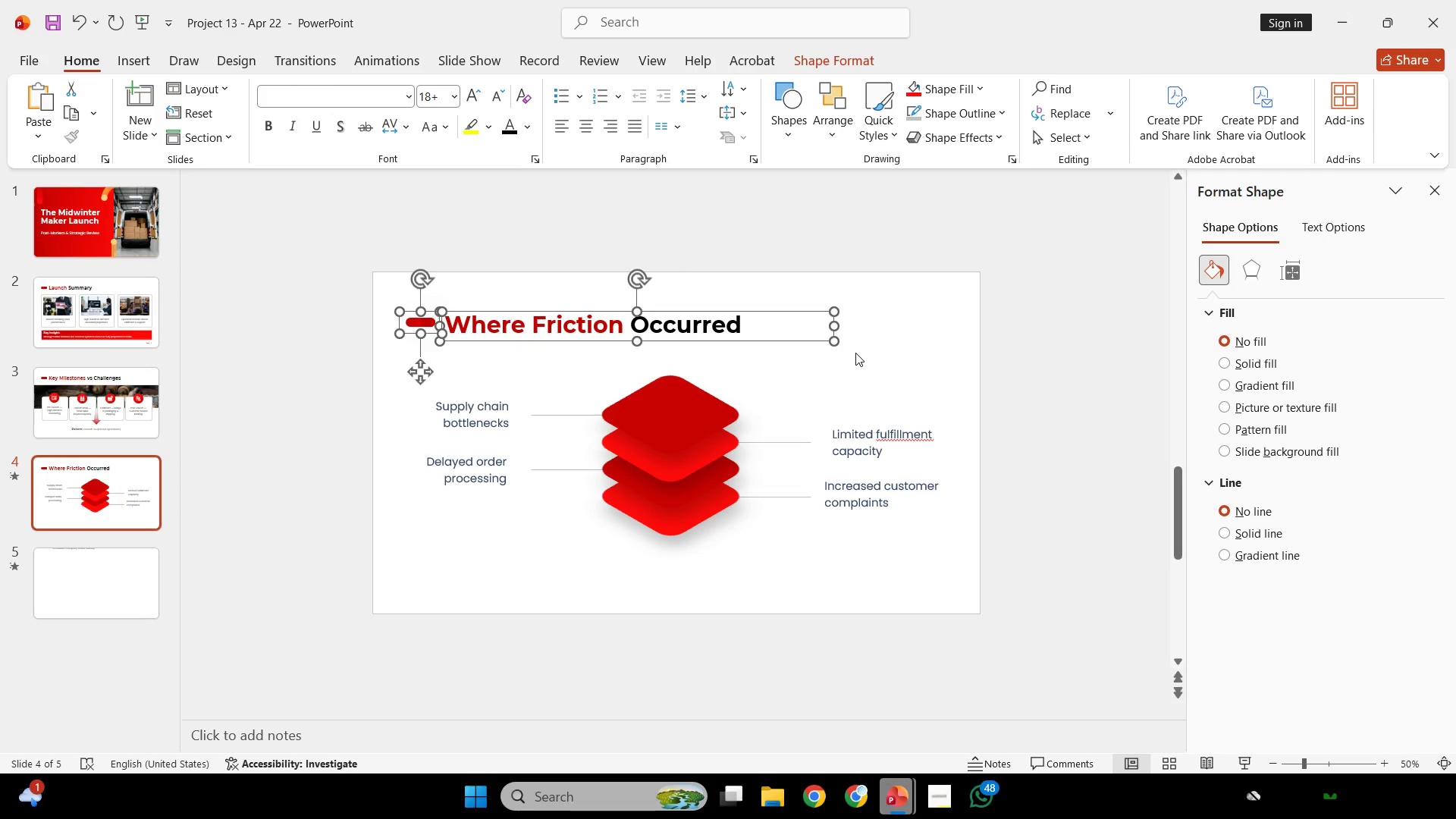 
key(Control+C)
 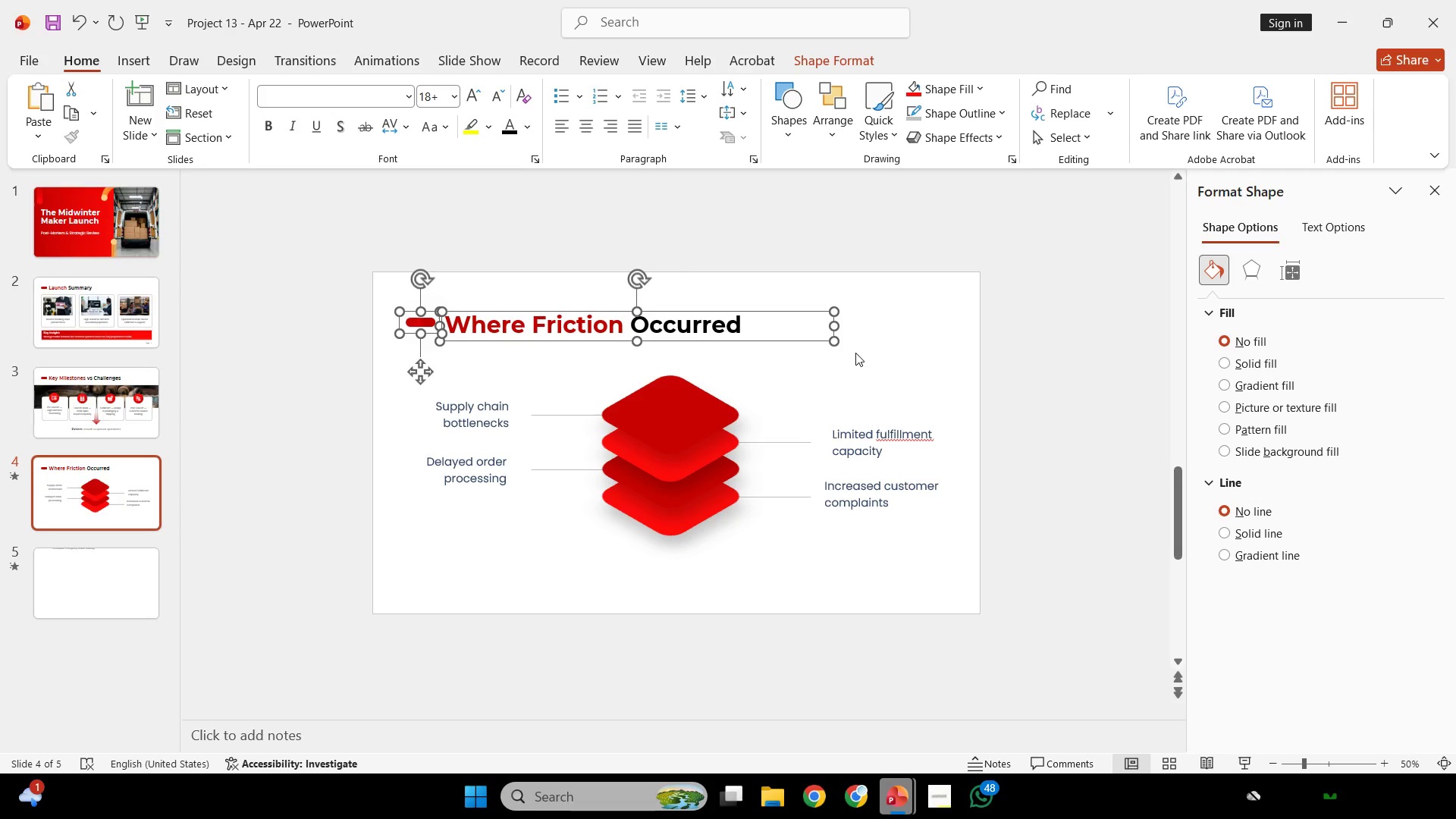 
hold_key(key=ControlLeft, duration=0.34)
 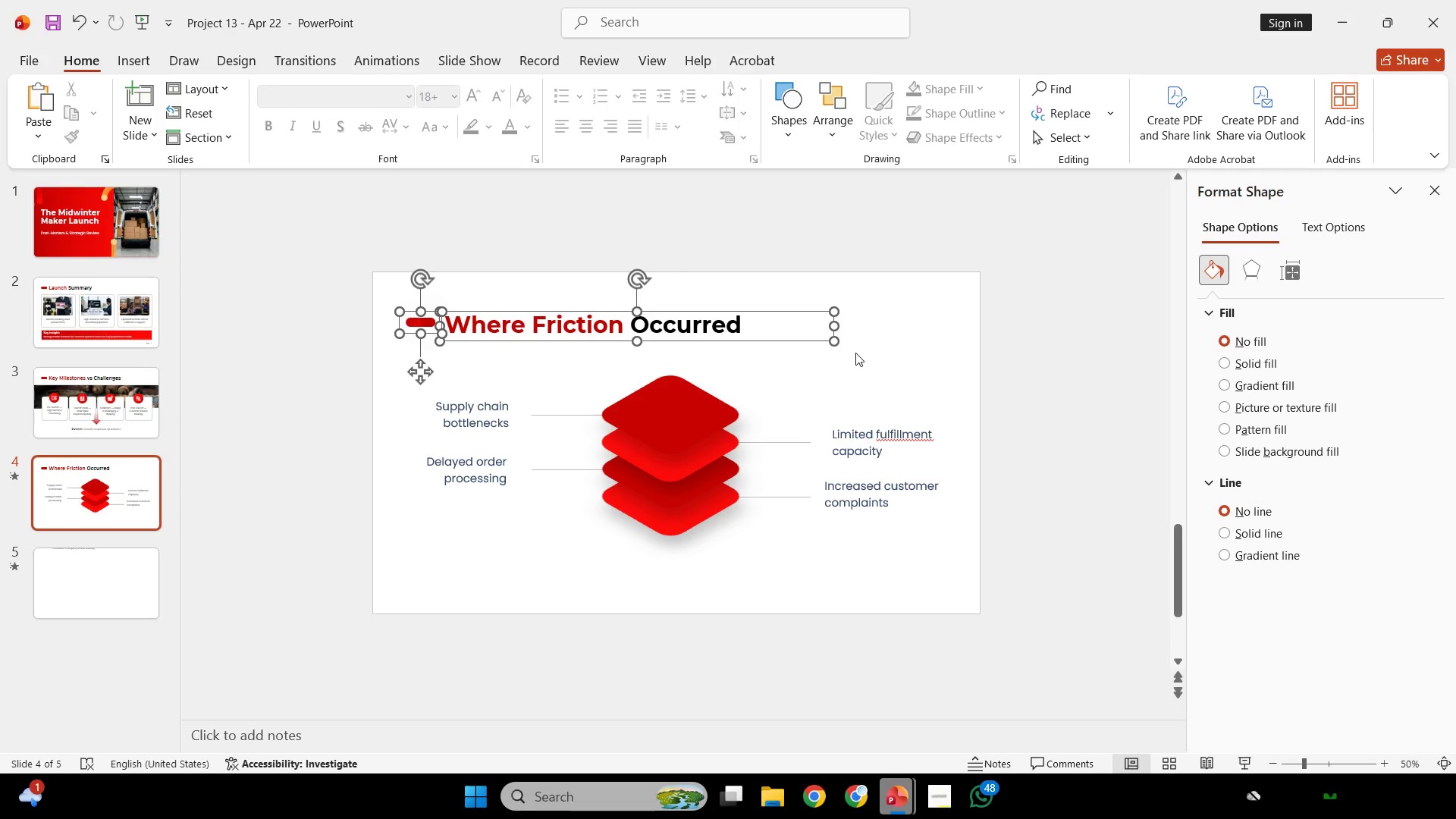 
key(Control+V)
 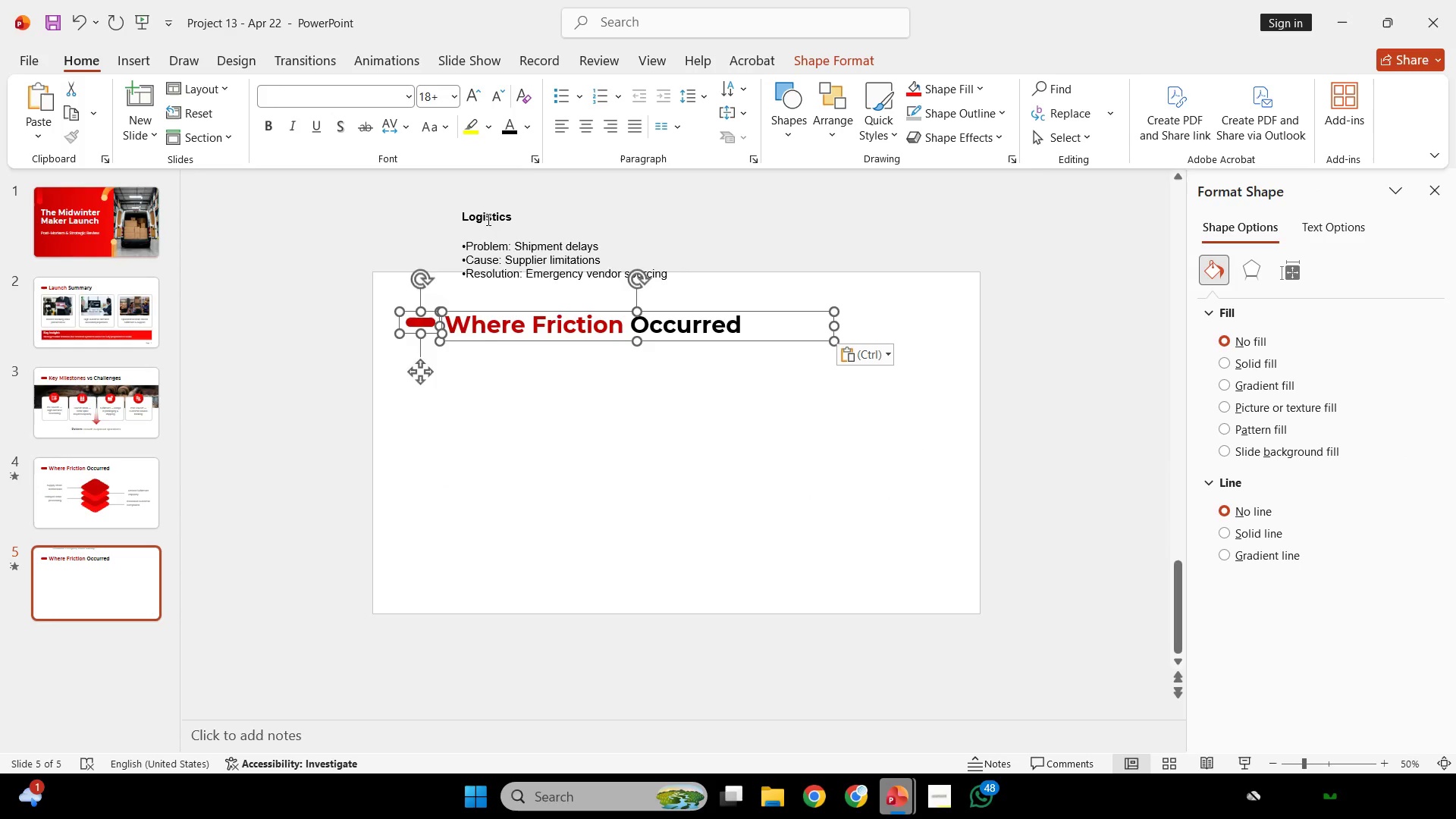 
scroll: coordinate [855, 353], scroll_direction: none, amount: 0.0
 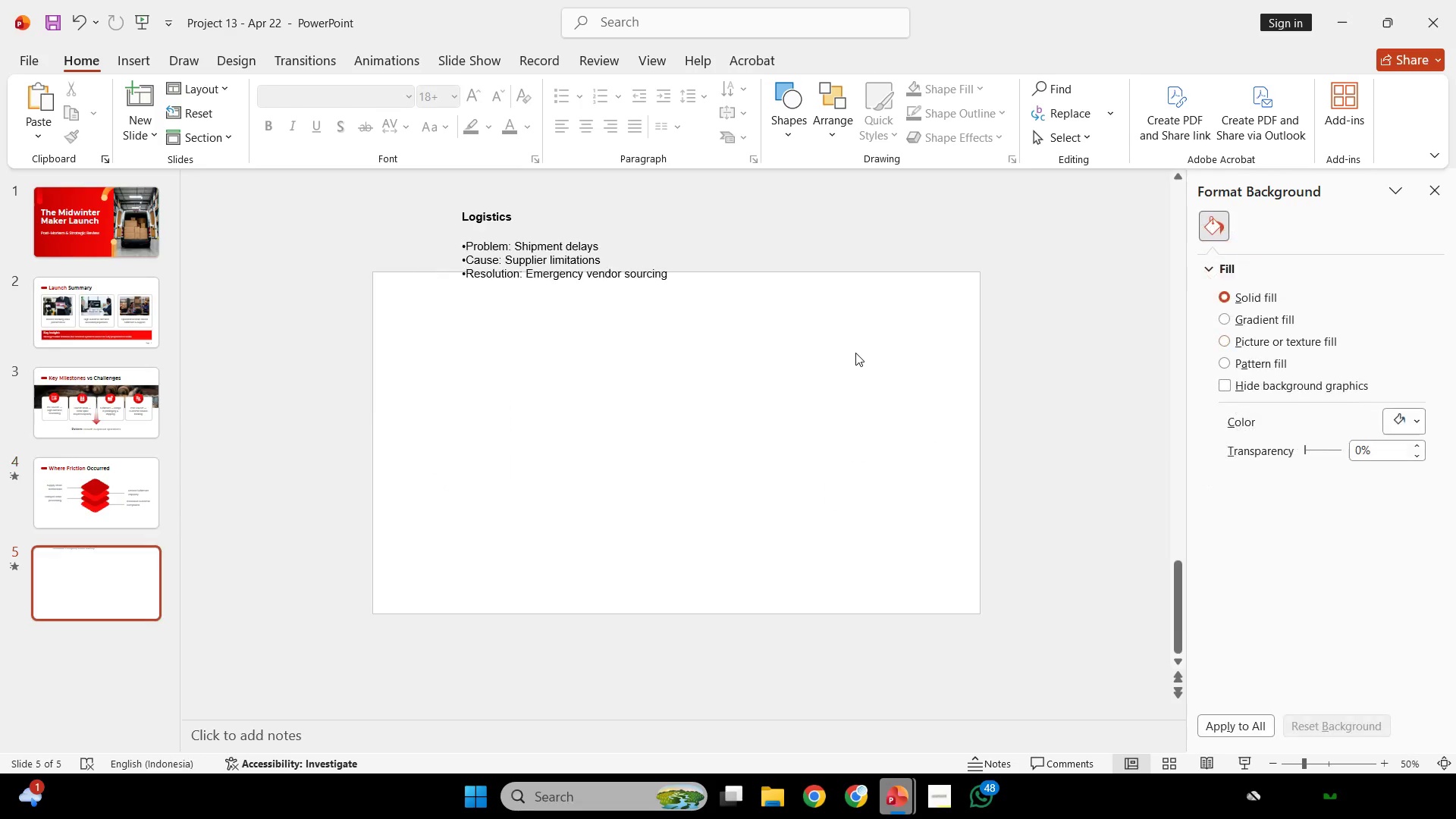 
double_click([488, 216])
 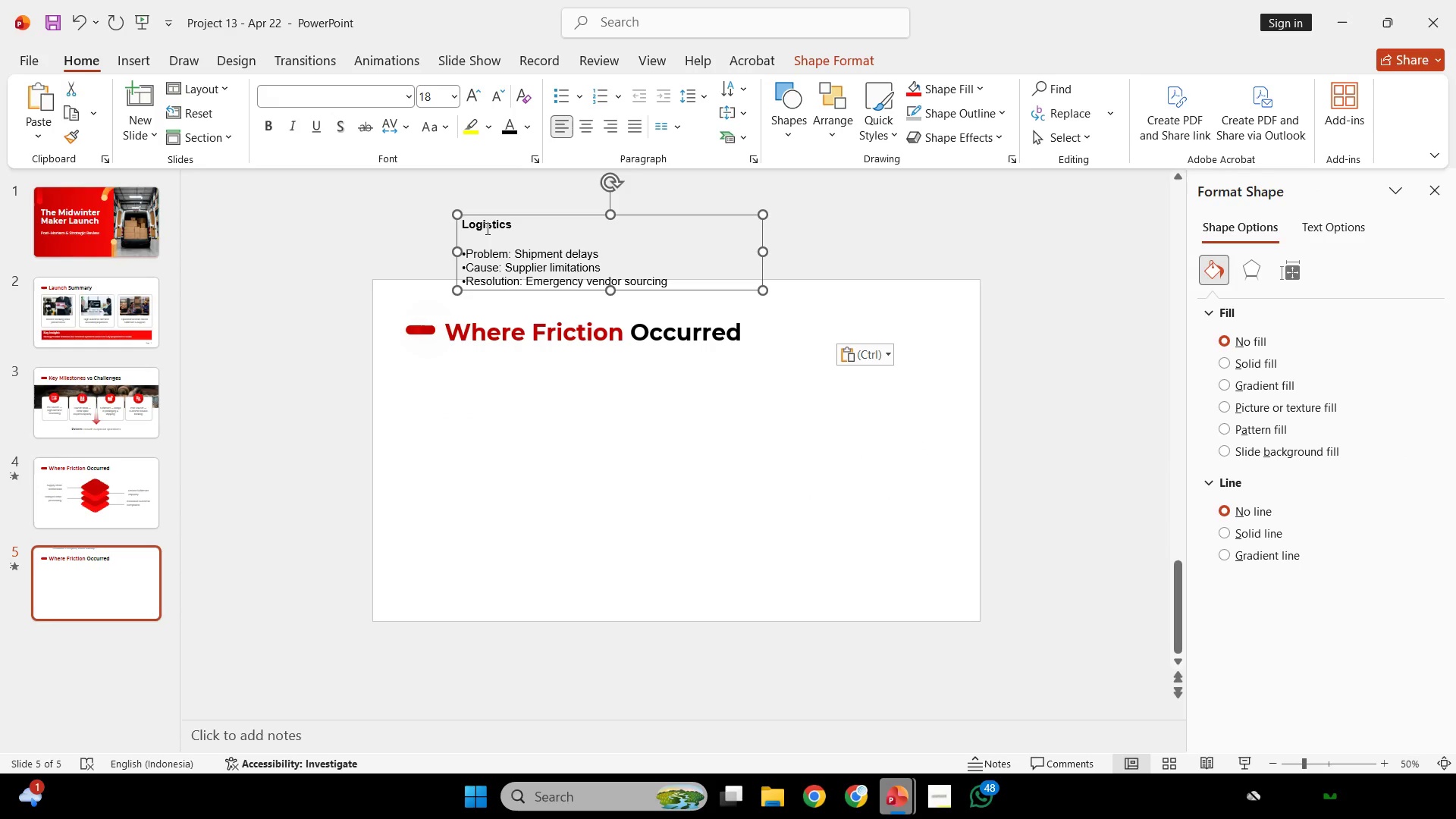 
triple_click([486, 228])
 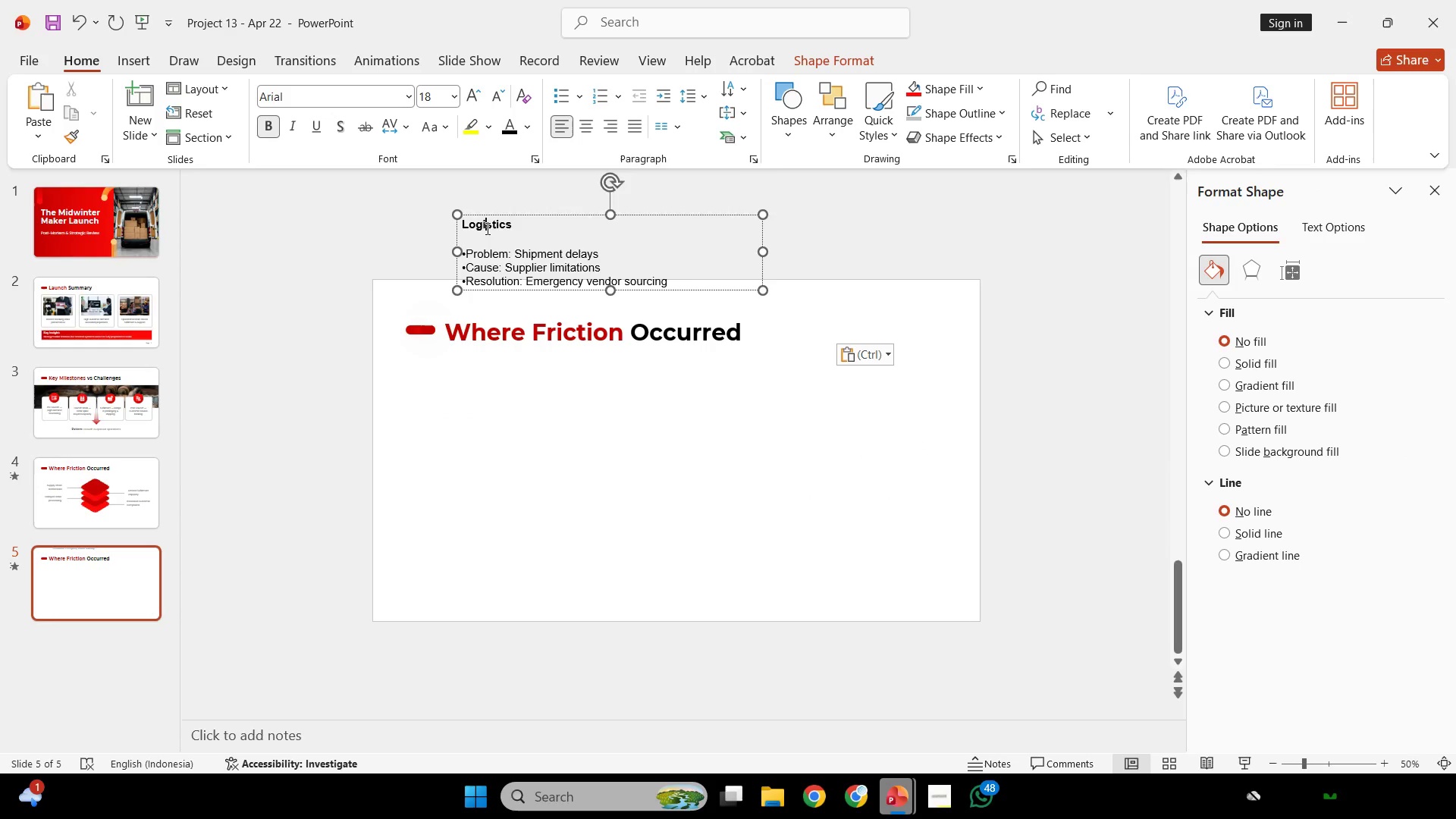 
triple_click([486, 228])
 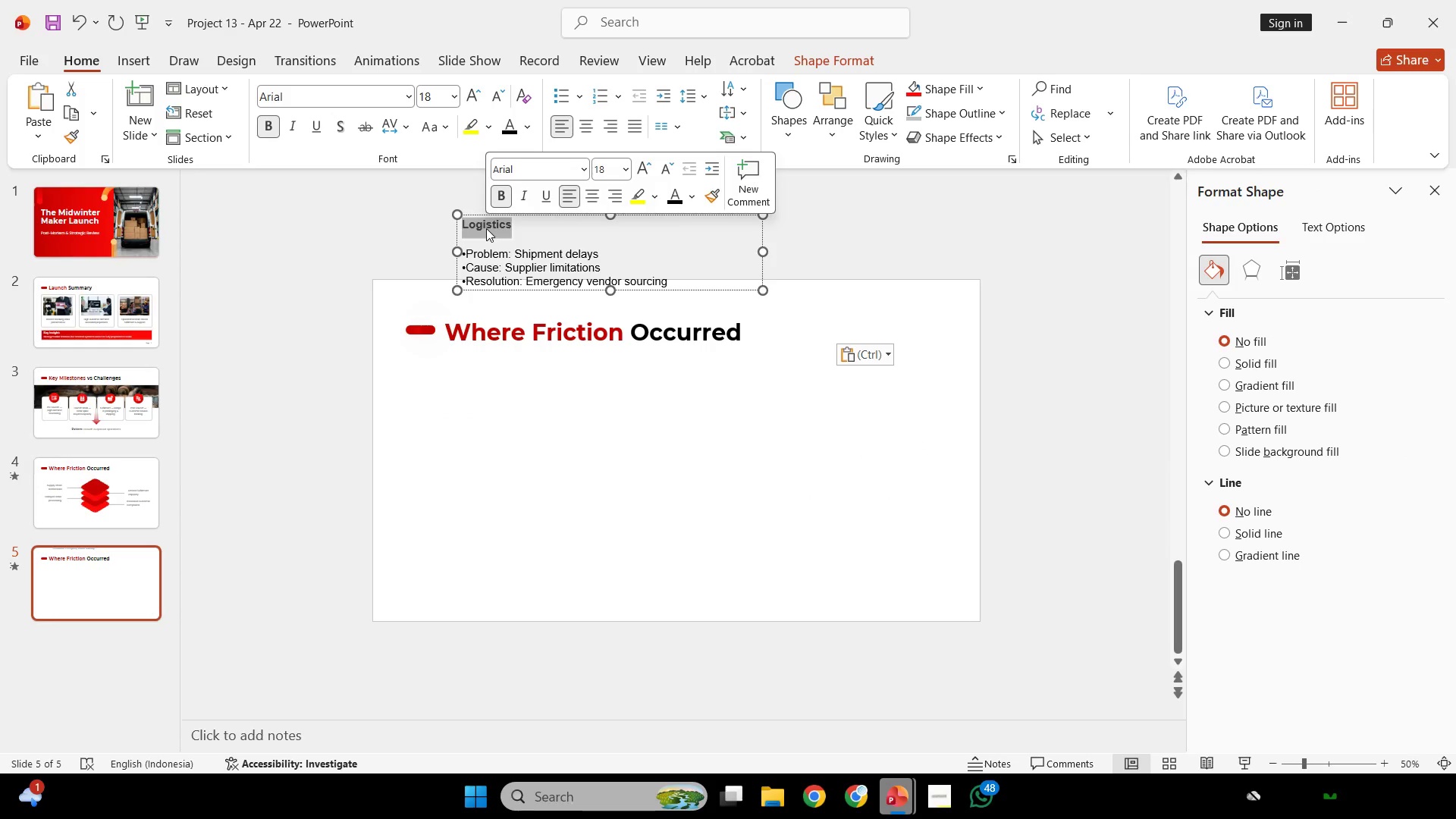 
key(Control+C)
 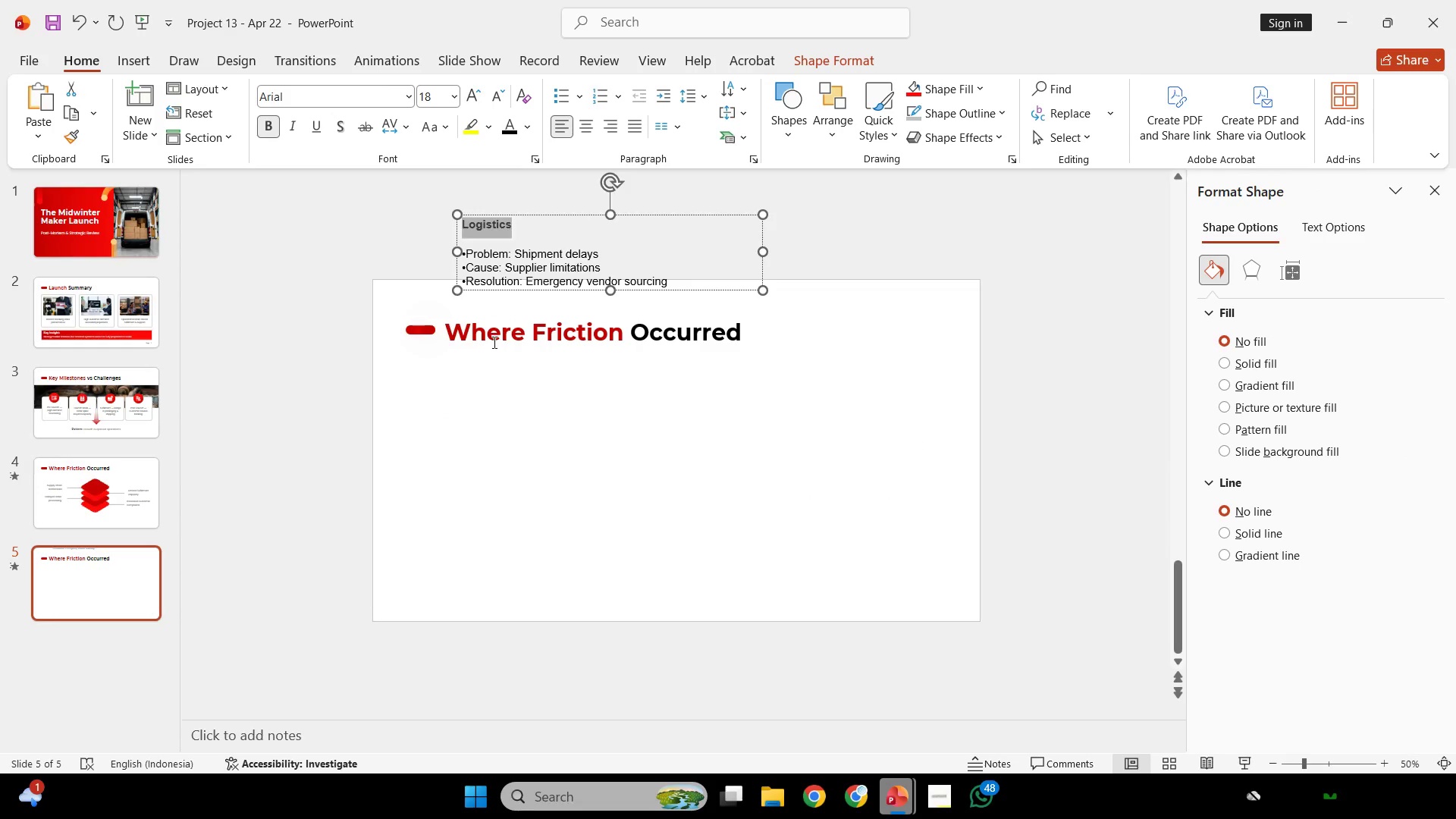 
left_click([493, 342])
 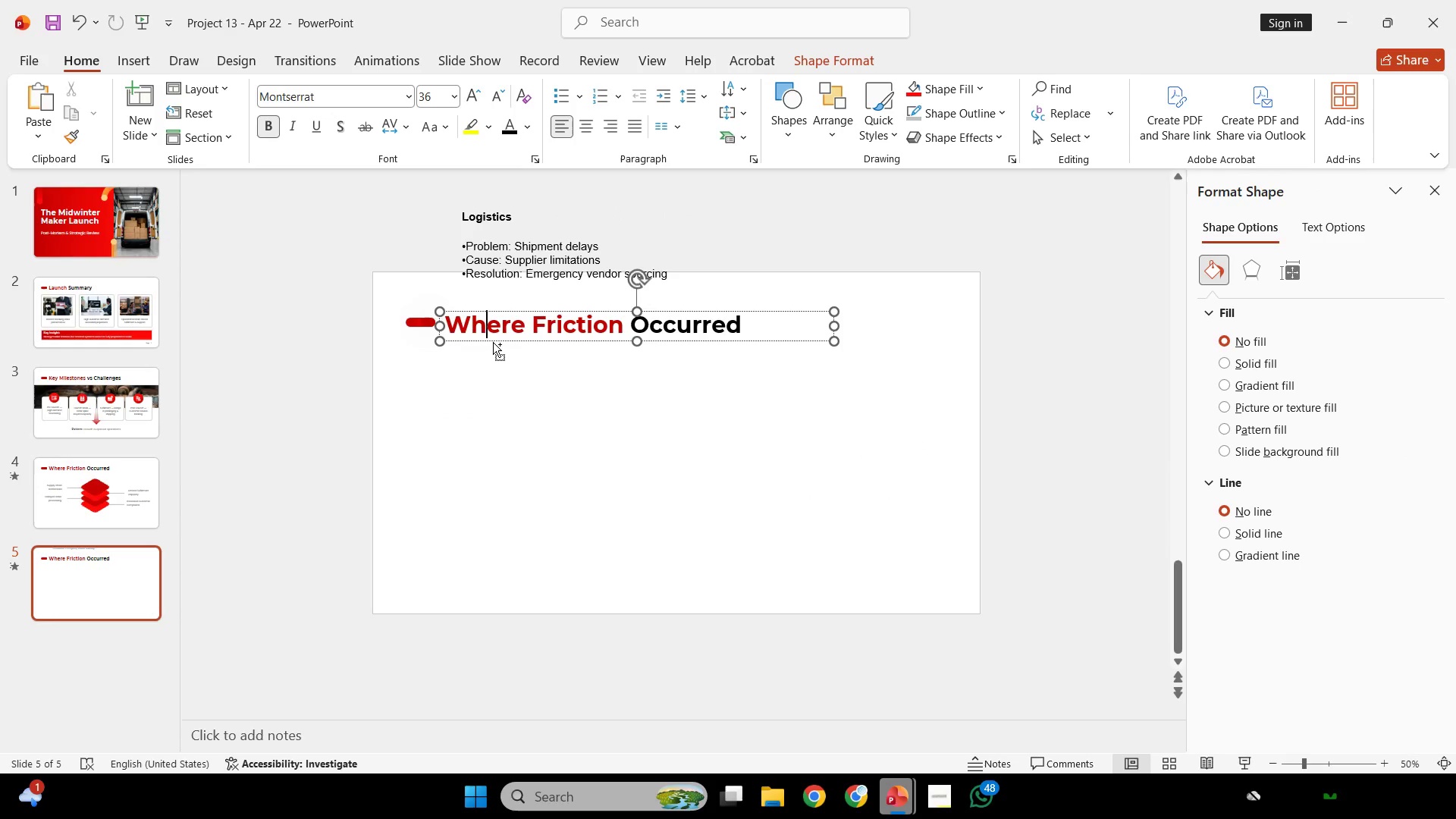 
key(Control+A)
 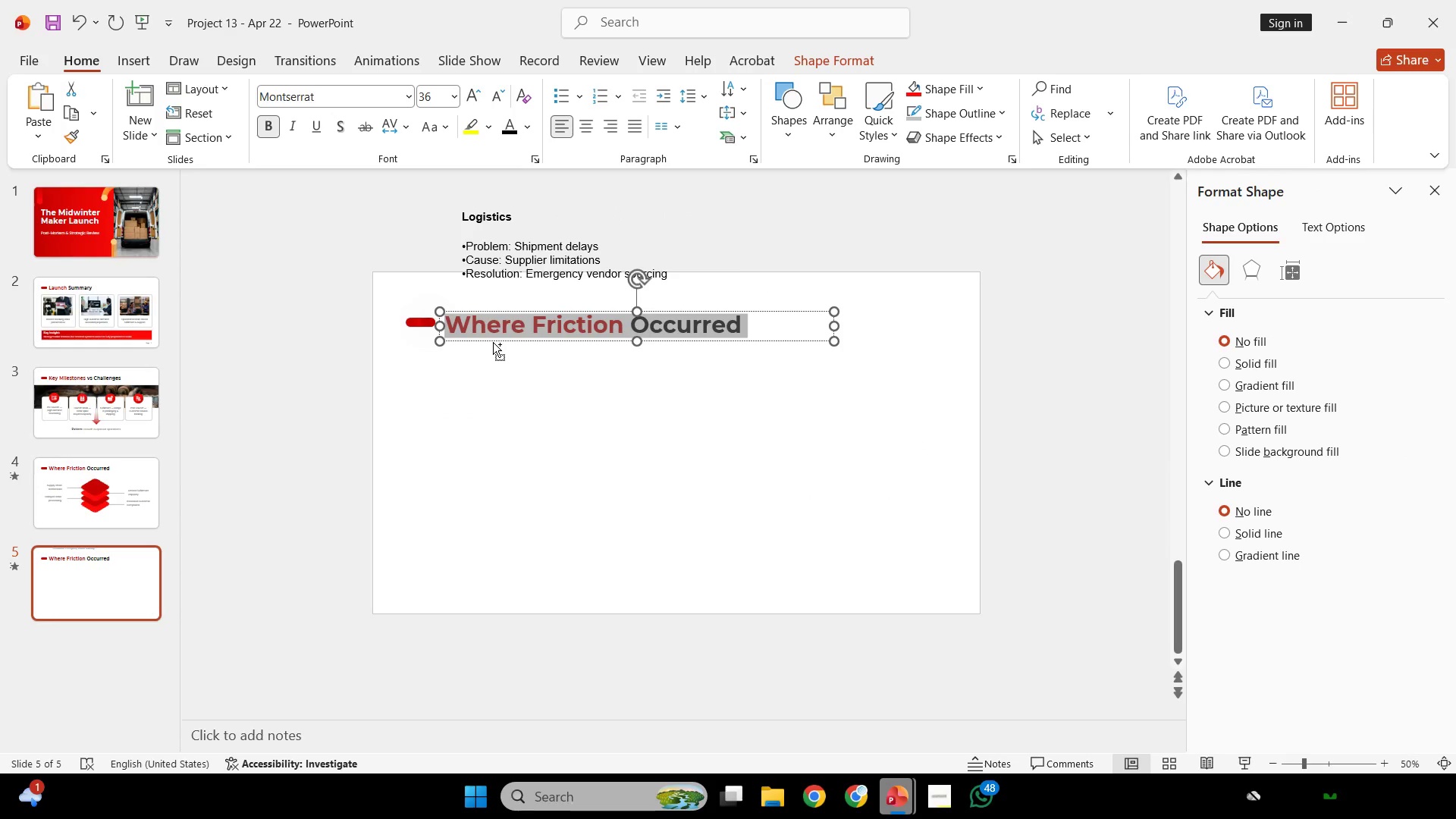 
key(Control+V)
 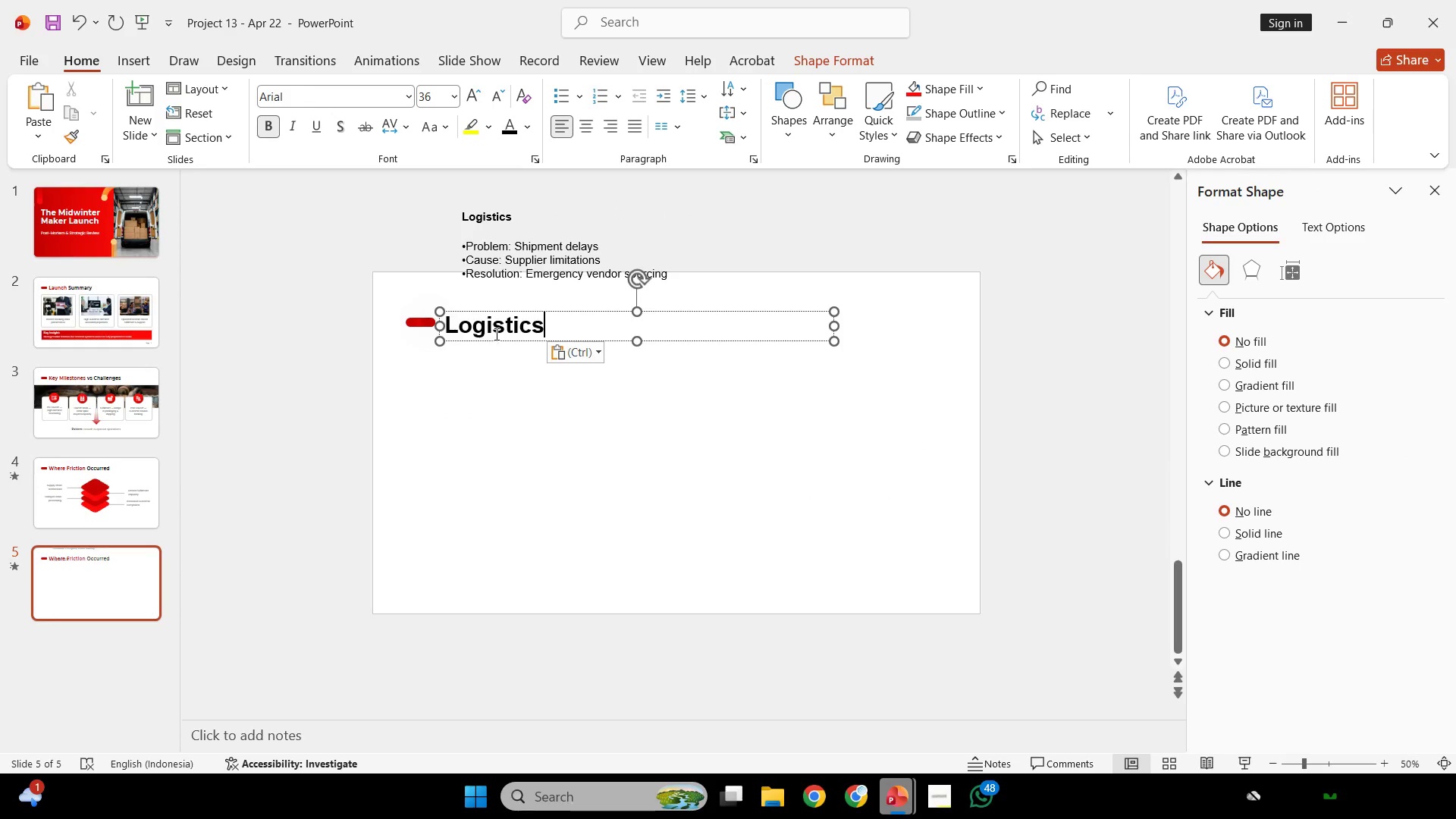 
key(Control+Z)
 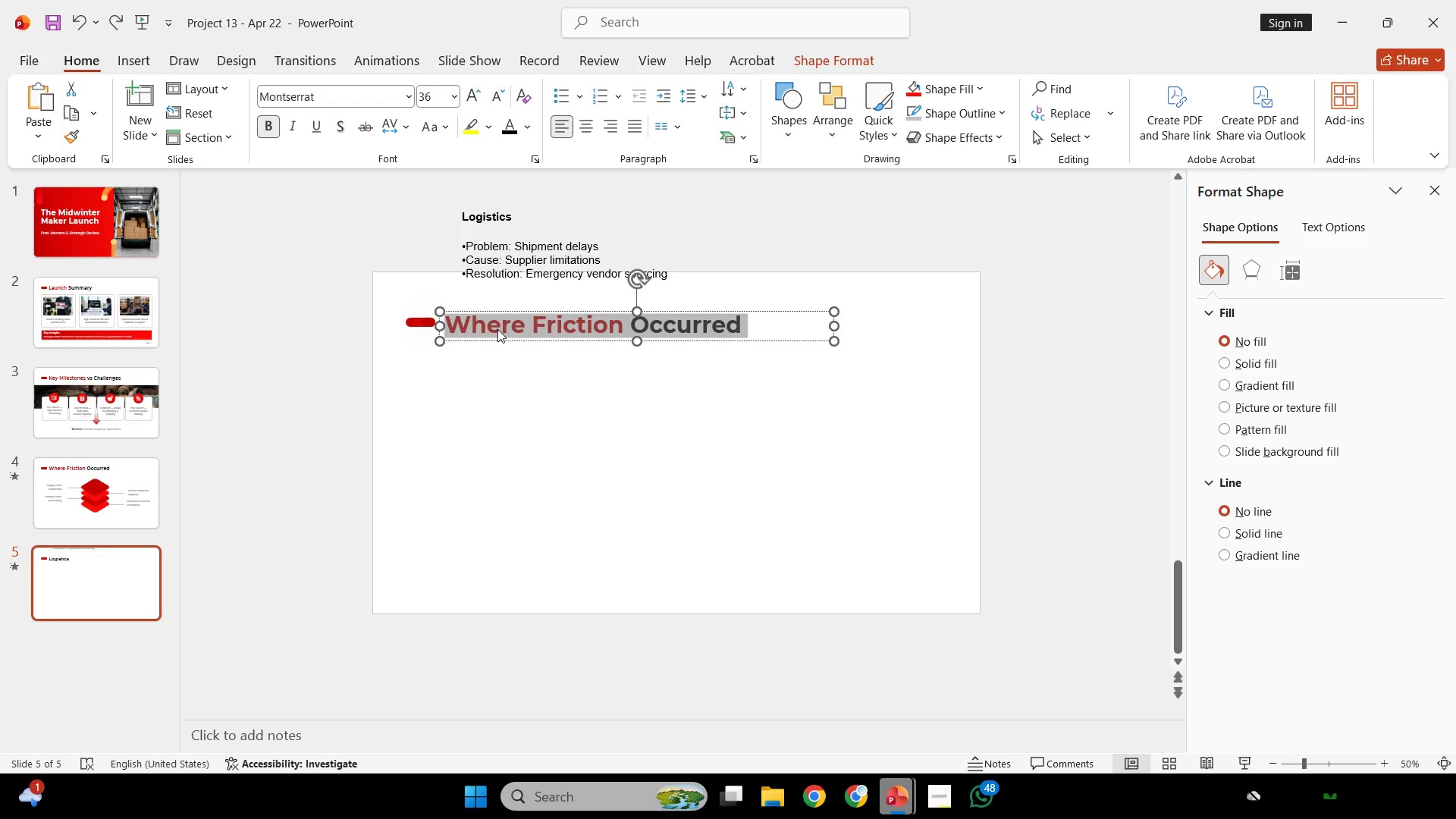 
right_click([497, 329])
 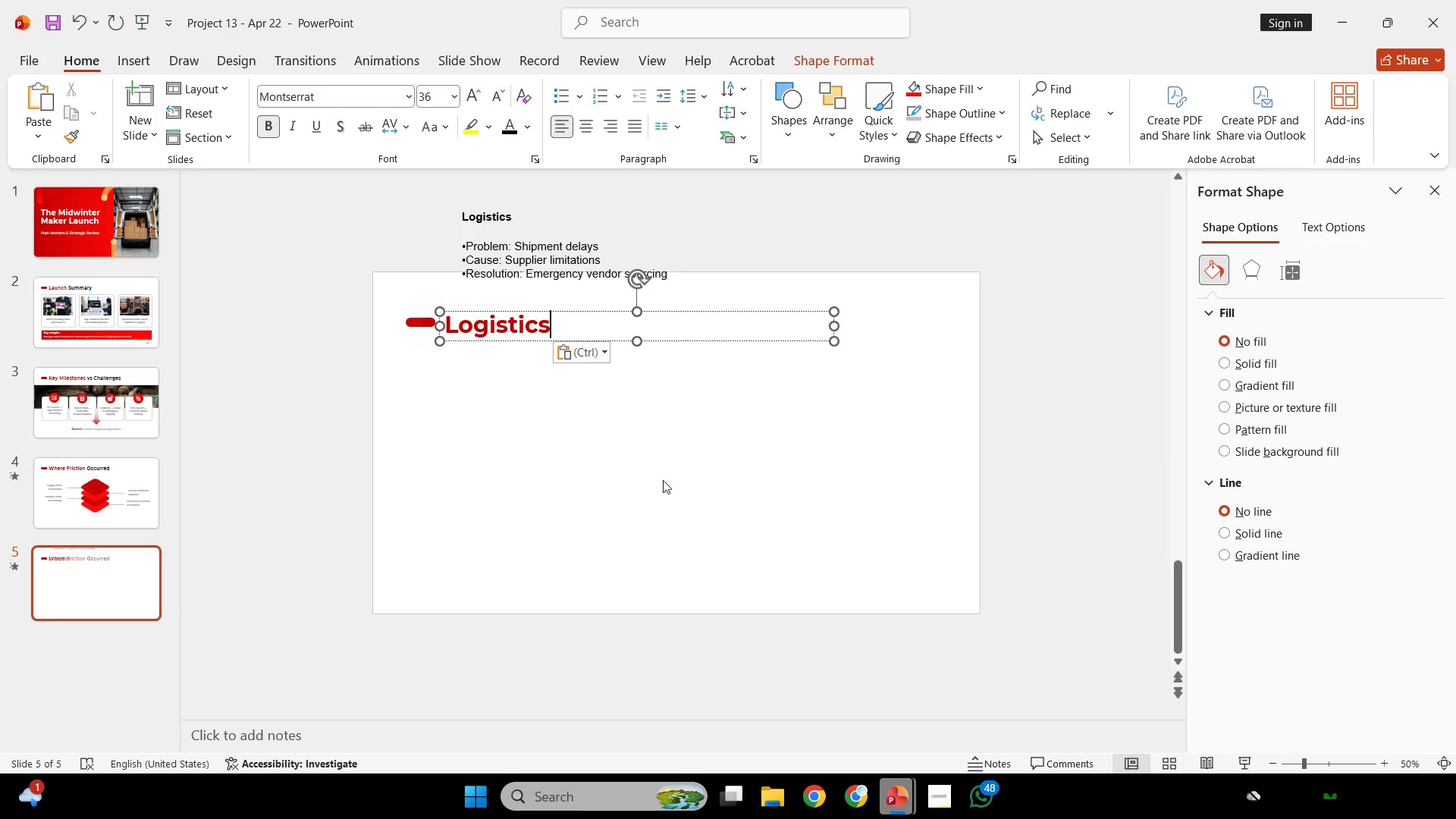 
left_click([716, 488])
 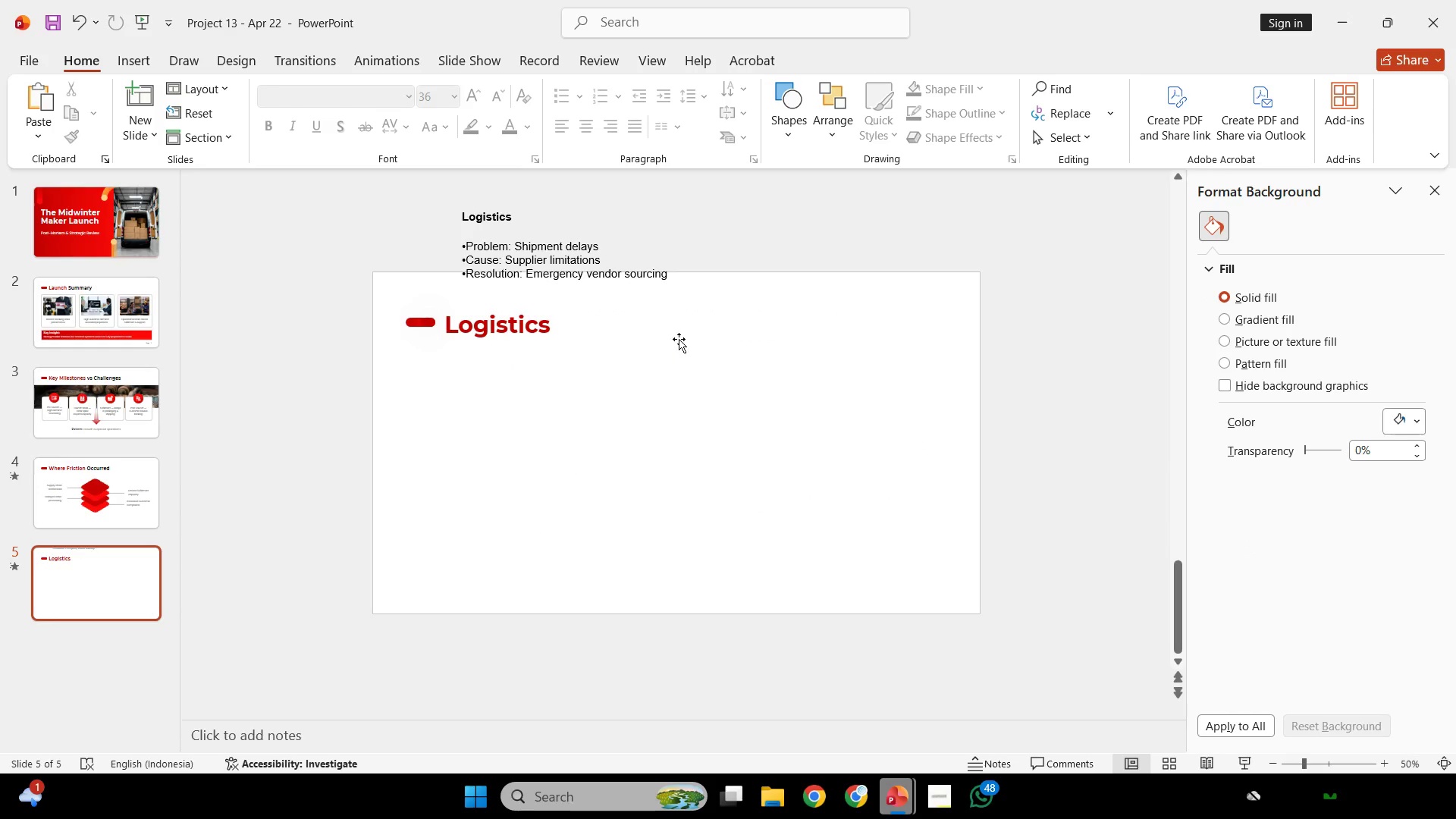 
left_click([670, 279])
 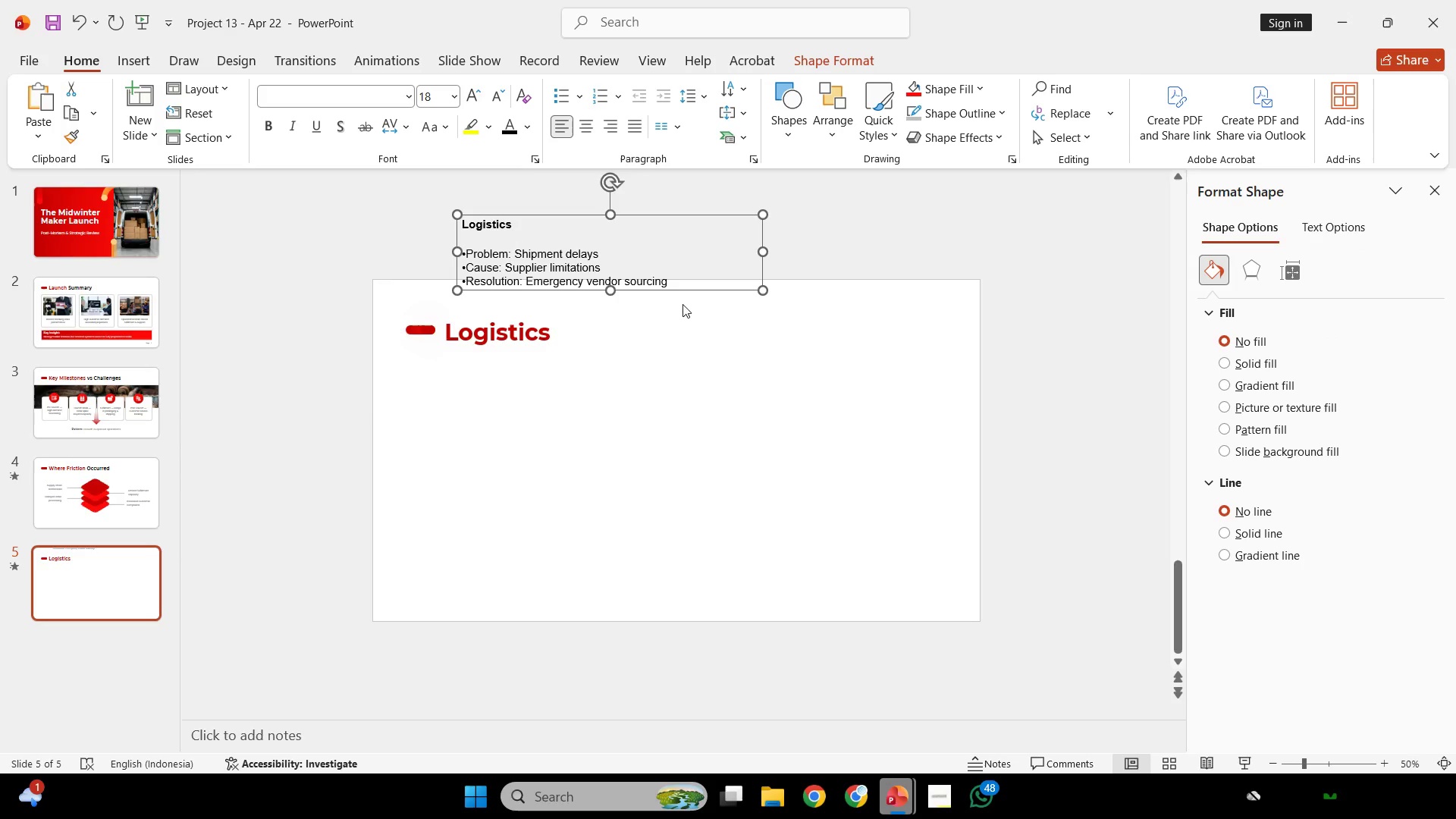 
left_click([828, 413])
 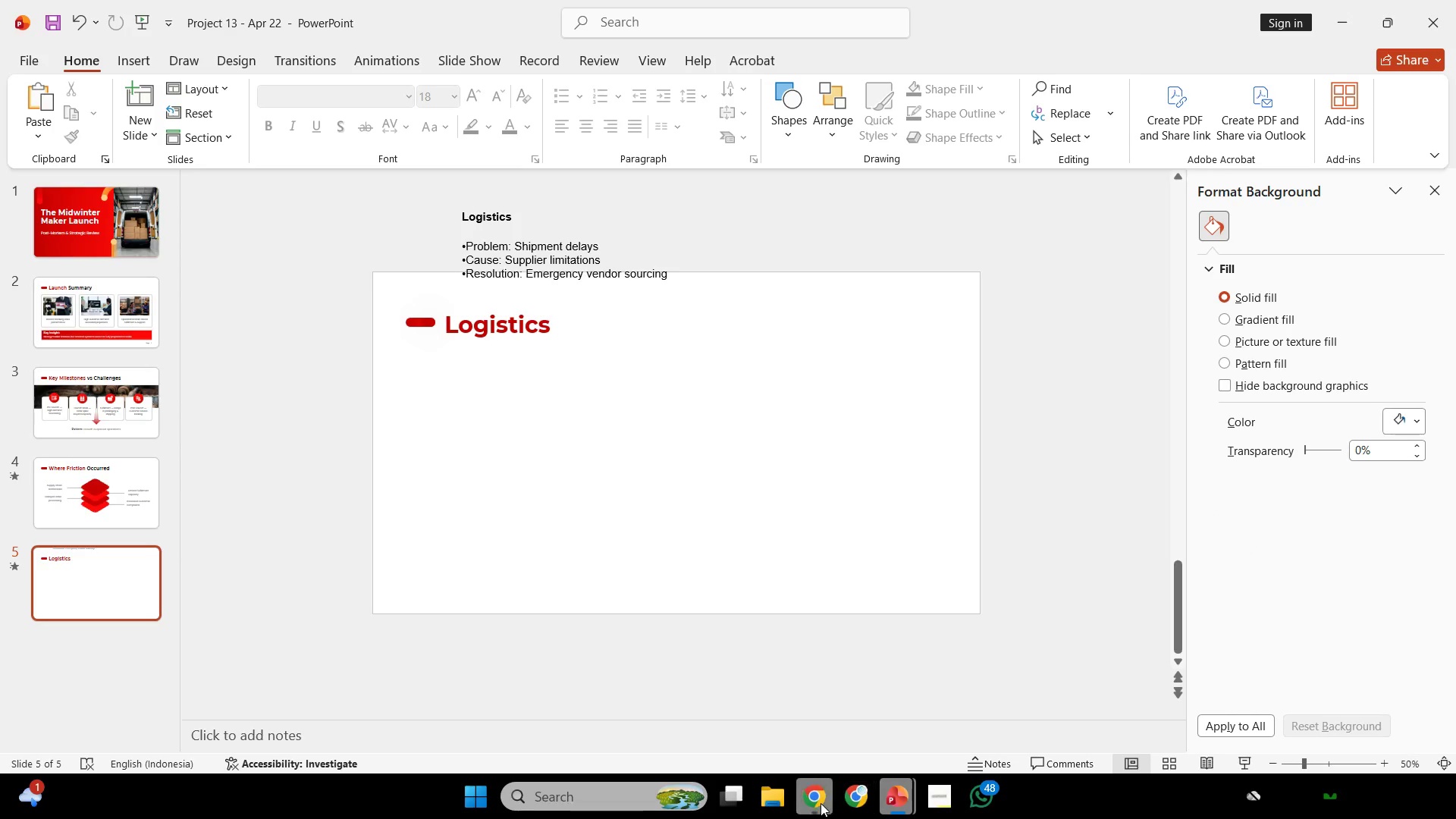 
left_click([821, 801])
 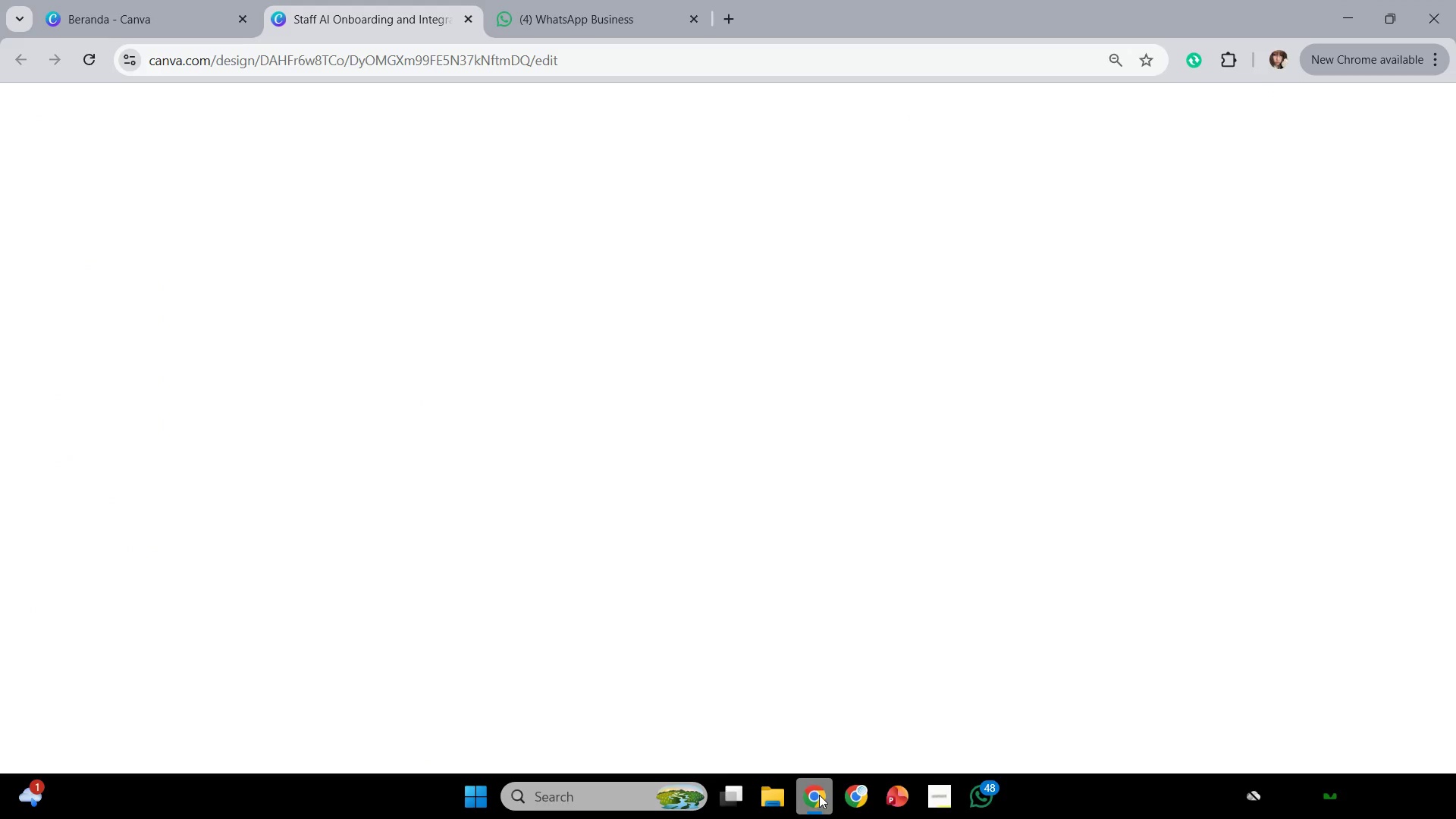 
left_click([849, 793])
 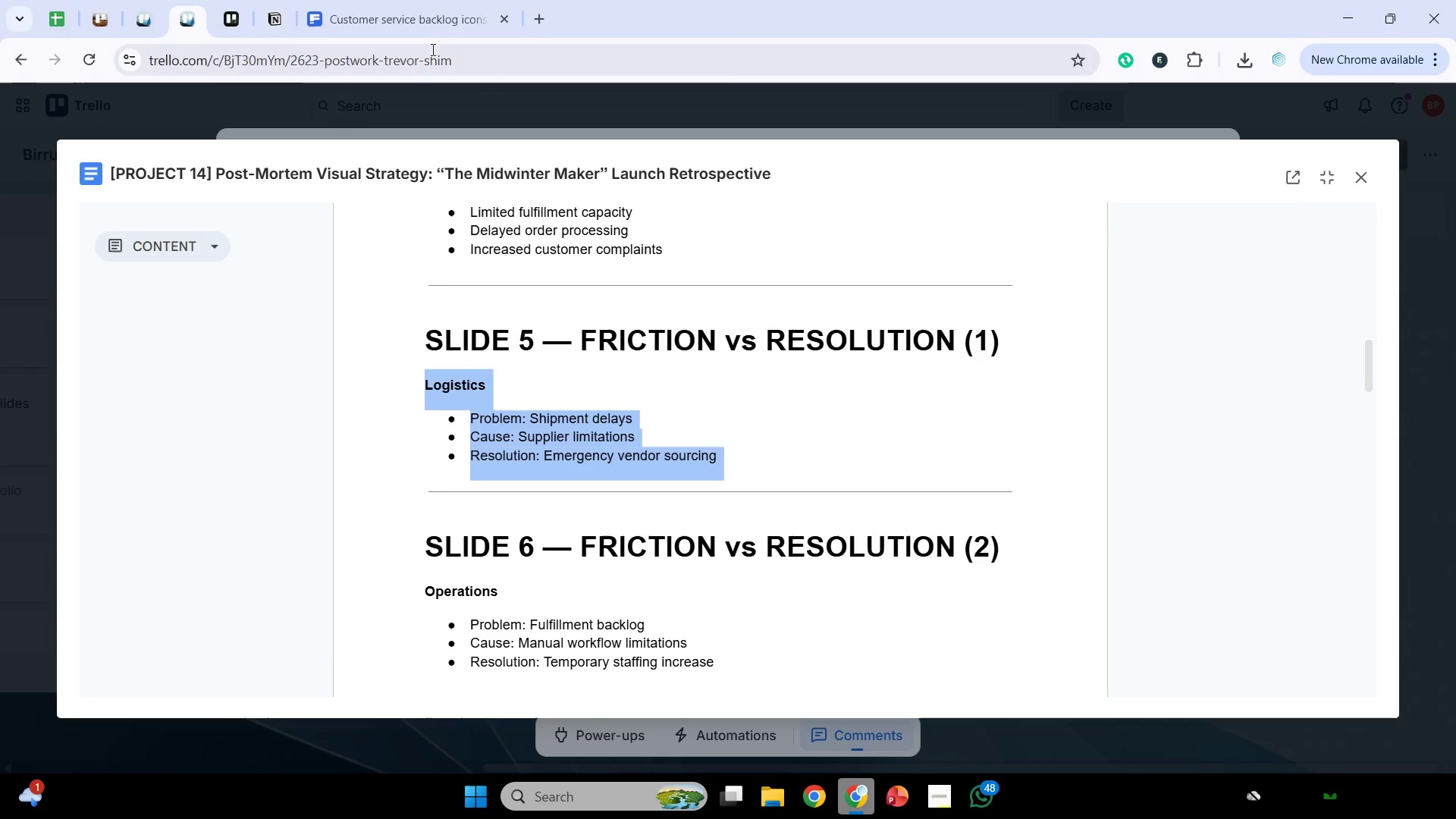 
left_click([351, 0])
 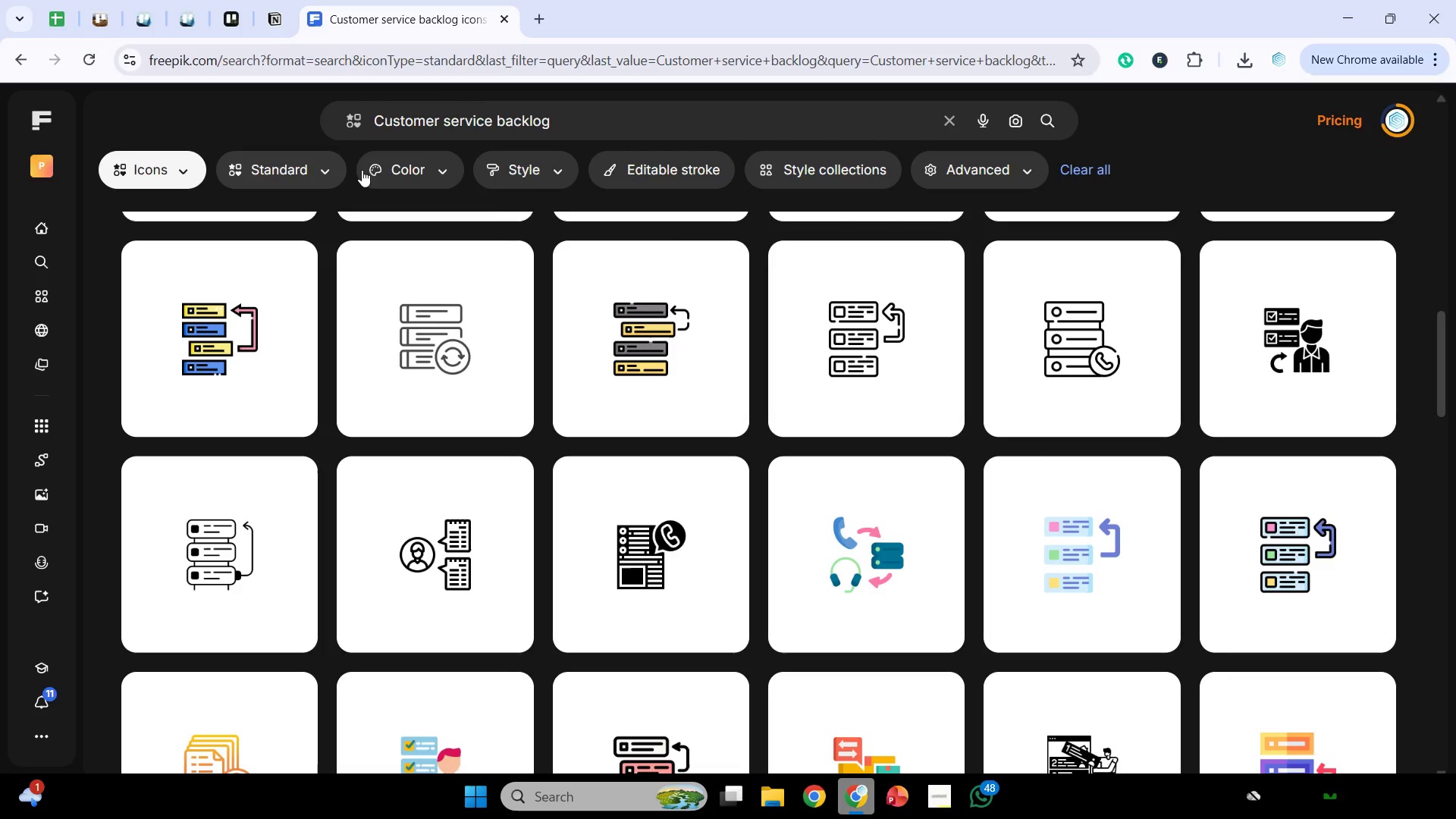 
wait(33.31)
 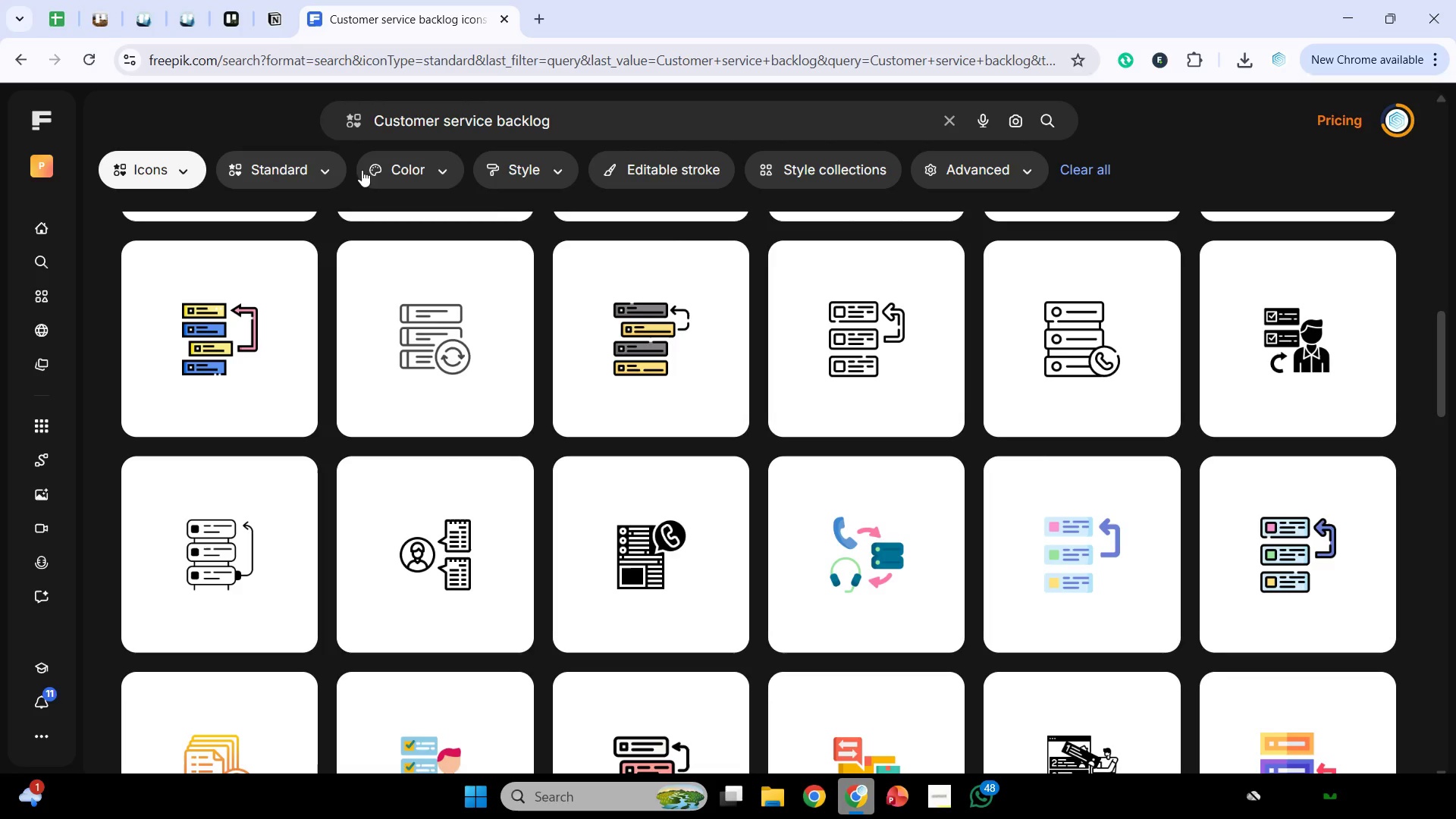 
key(4)
 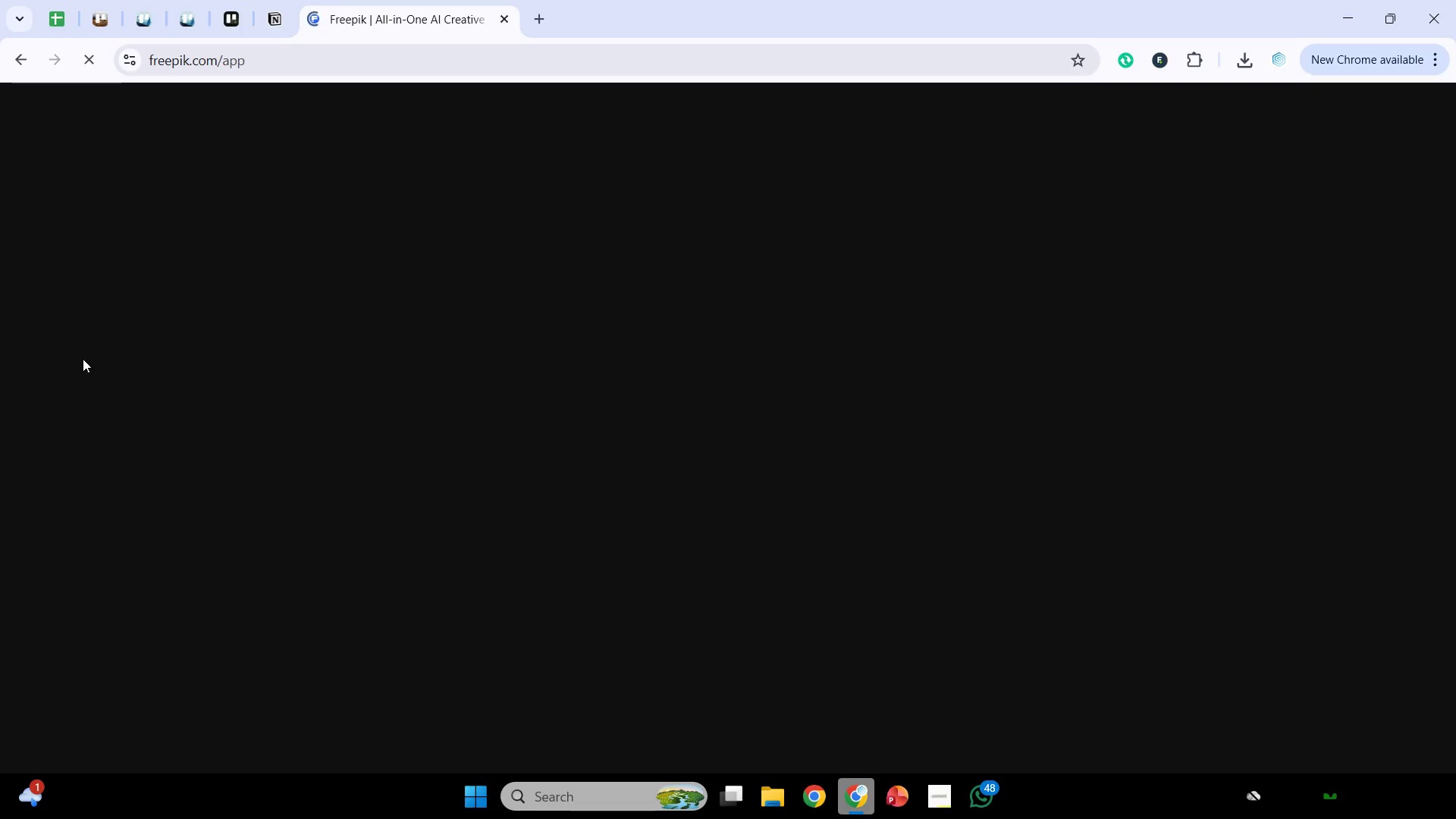 
mouse_move([58, 347])
 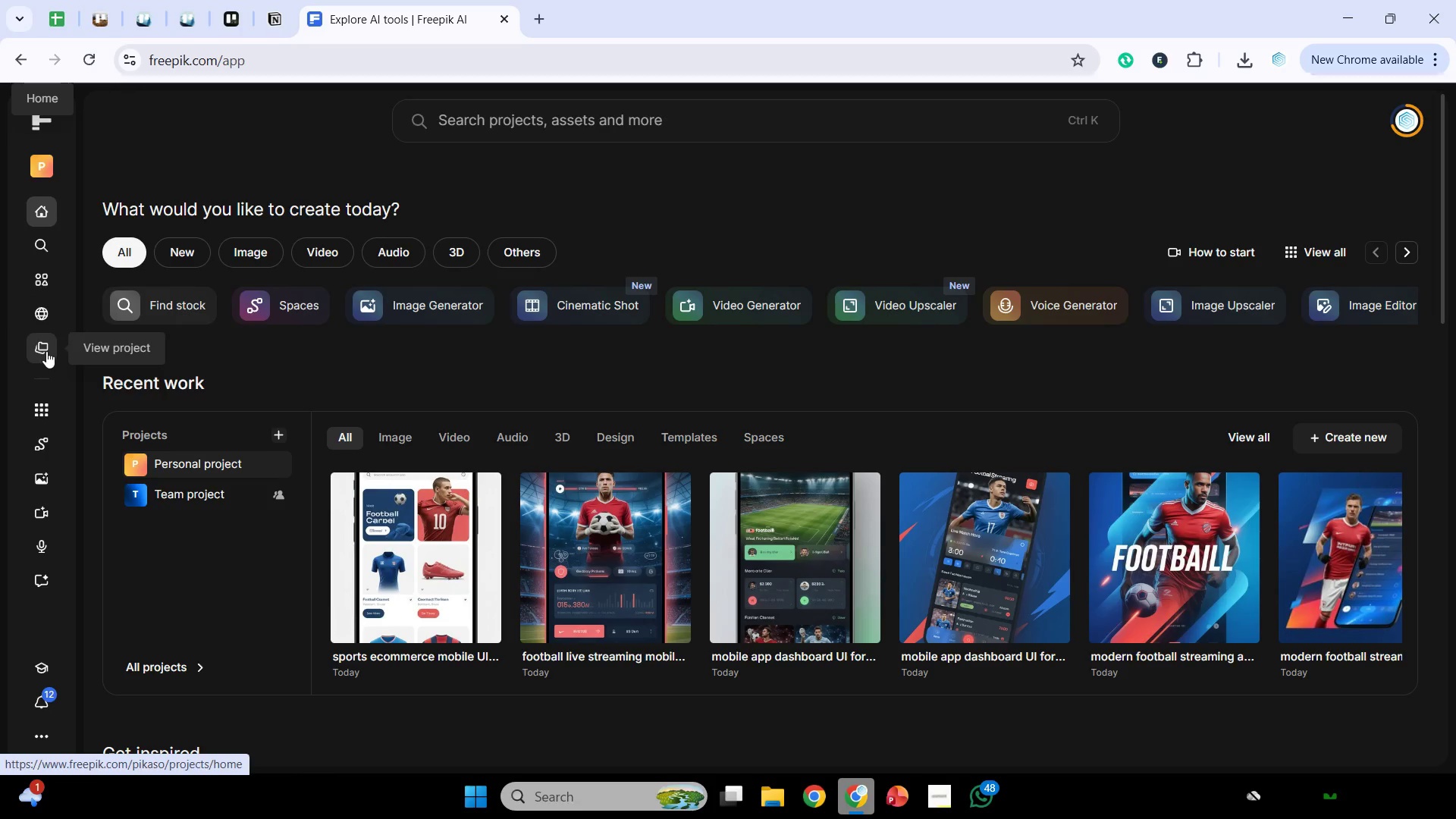 
wait(5.4)
 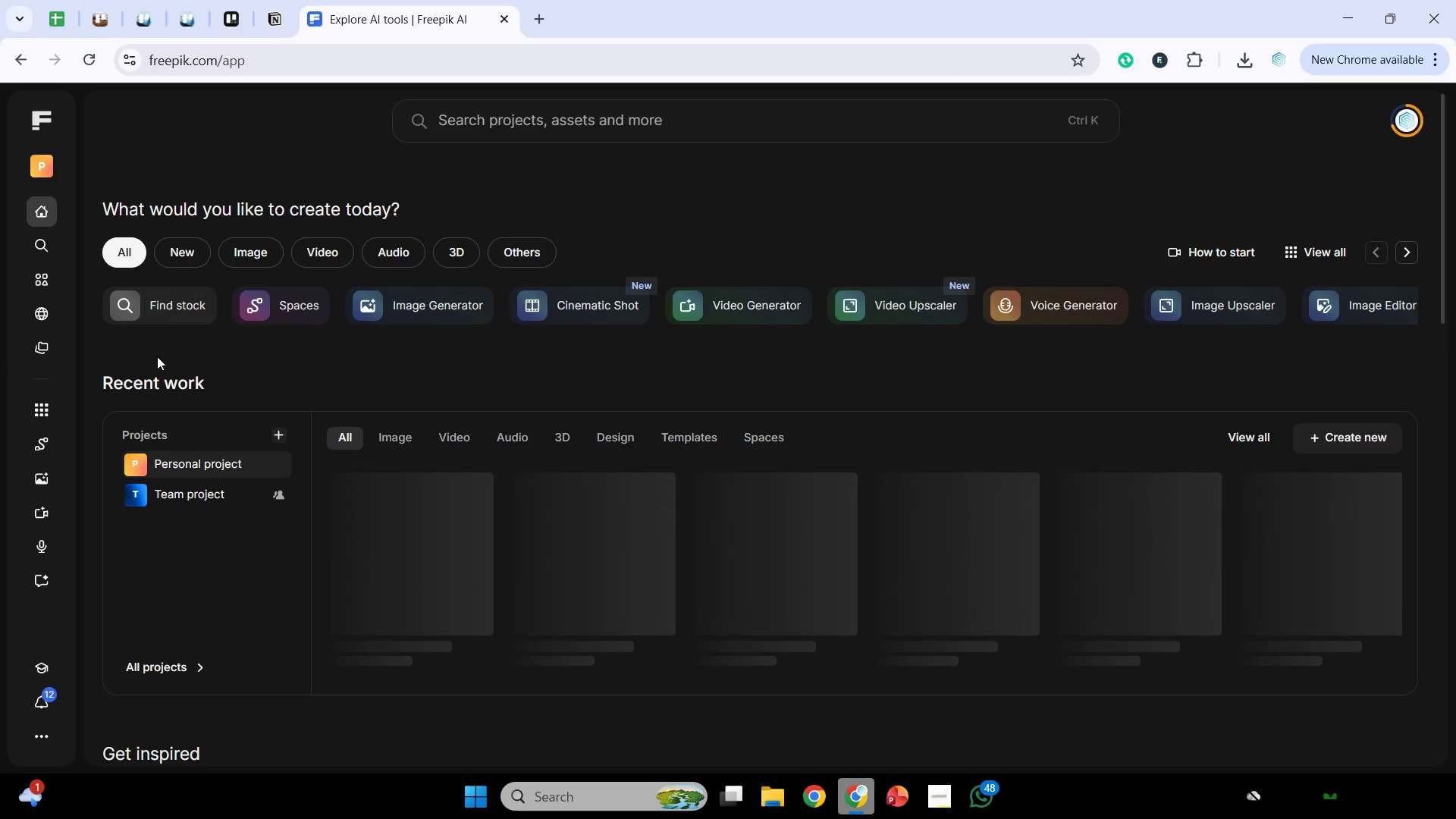 
left_click([50, 408])
 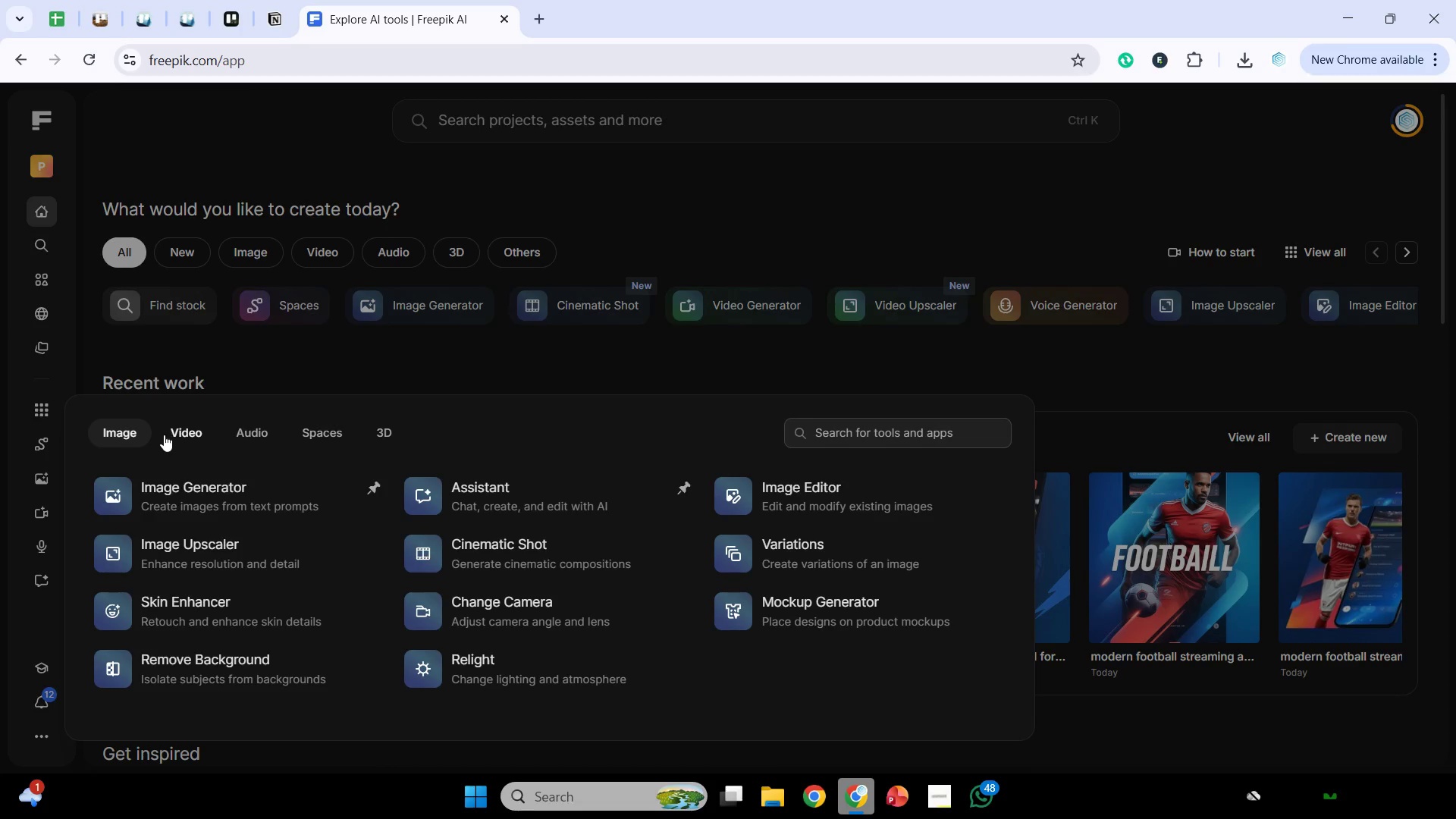 
mouse_move([180, 472])
 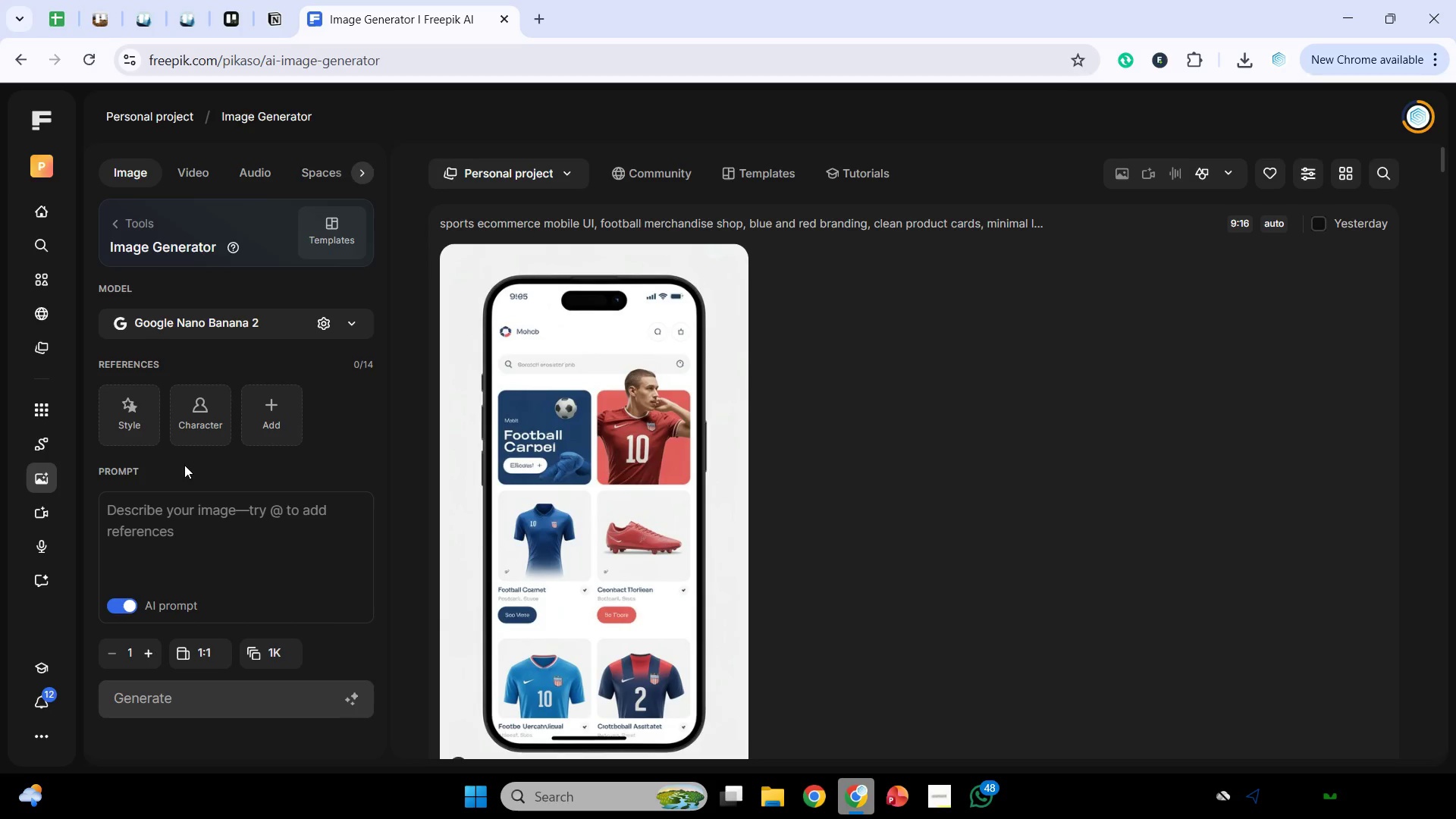 
wait(12.28)
 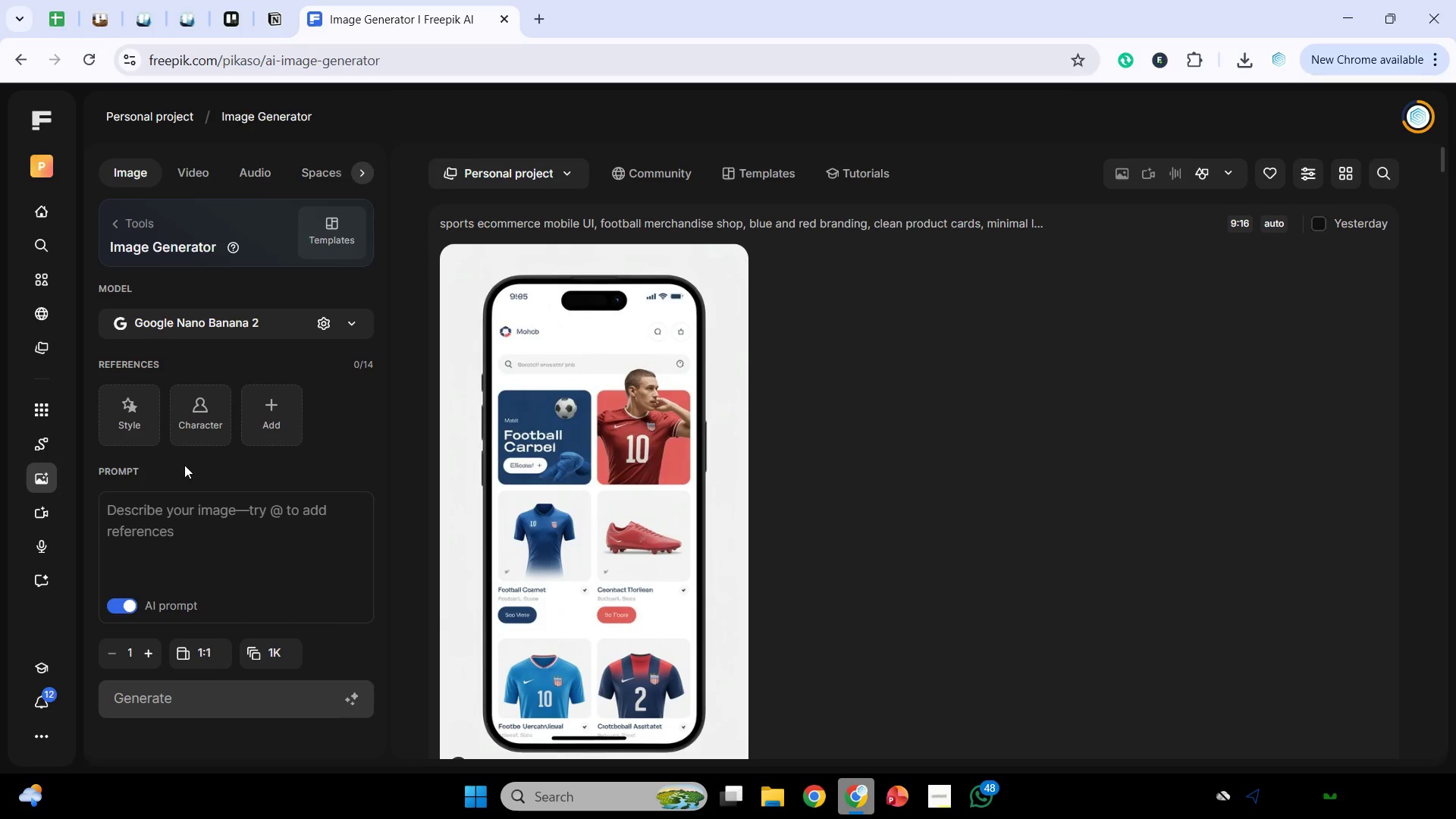 
scroll: coordinate [264, 413], scroll_direction: down, amount: 2.0
 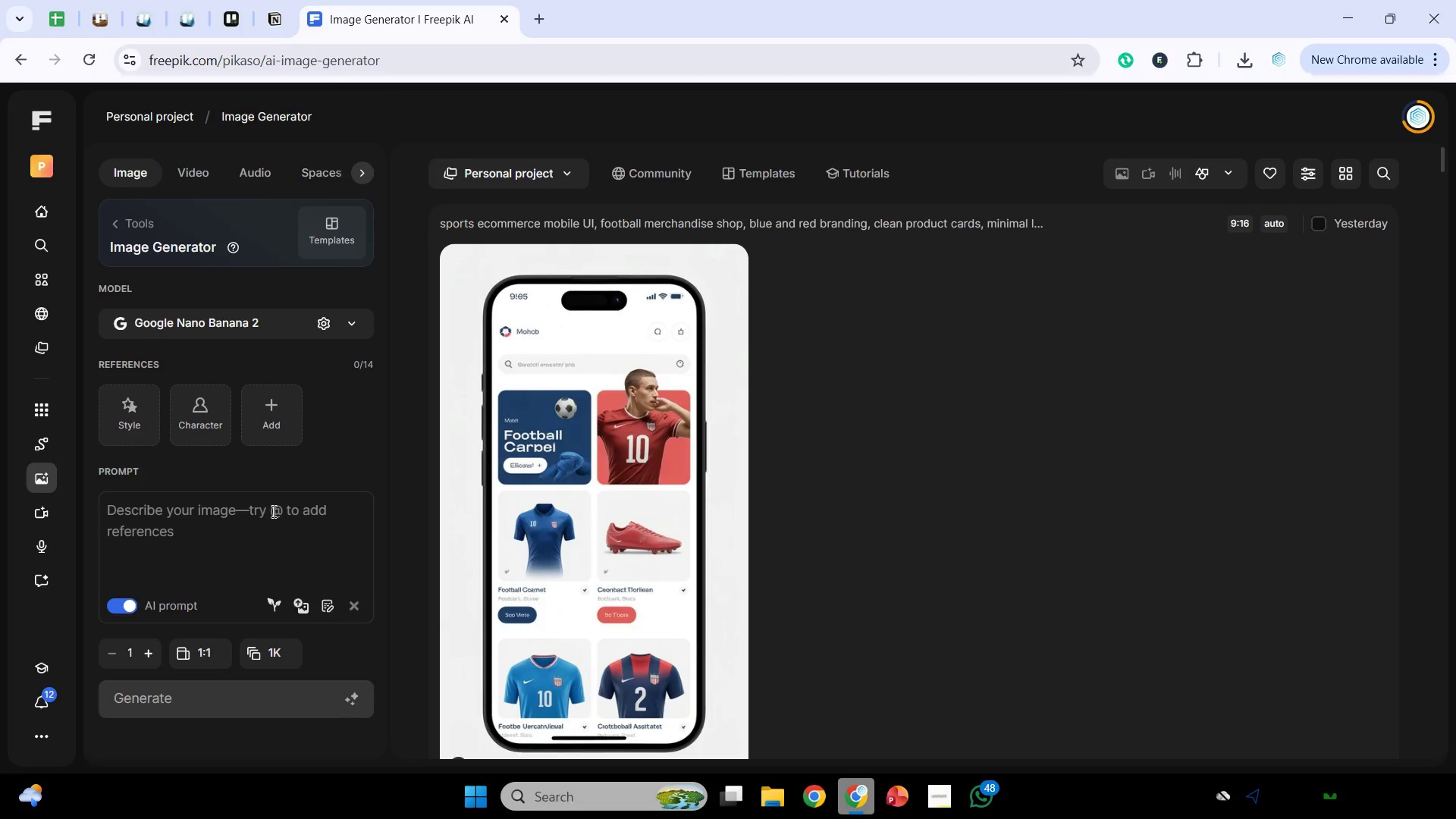 
left_click([272, 511])
 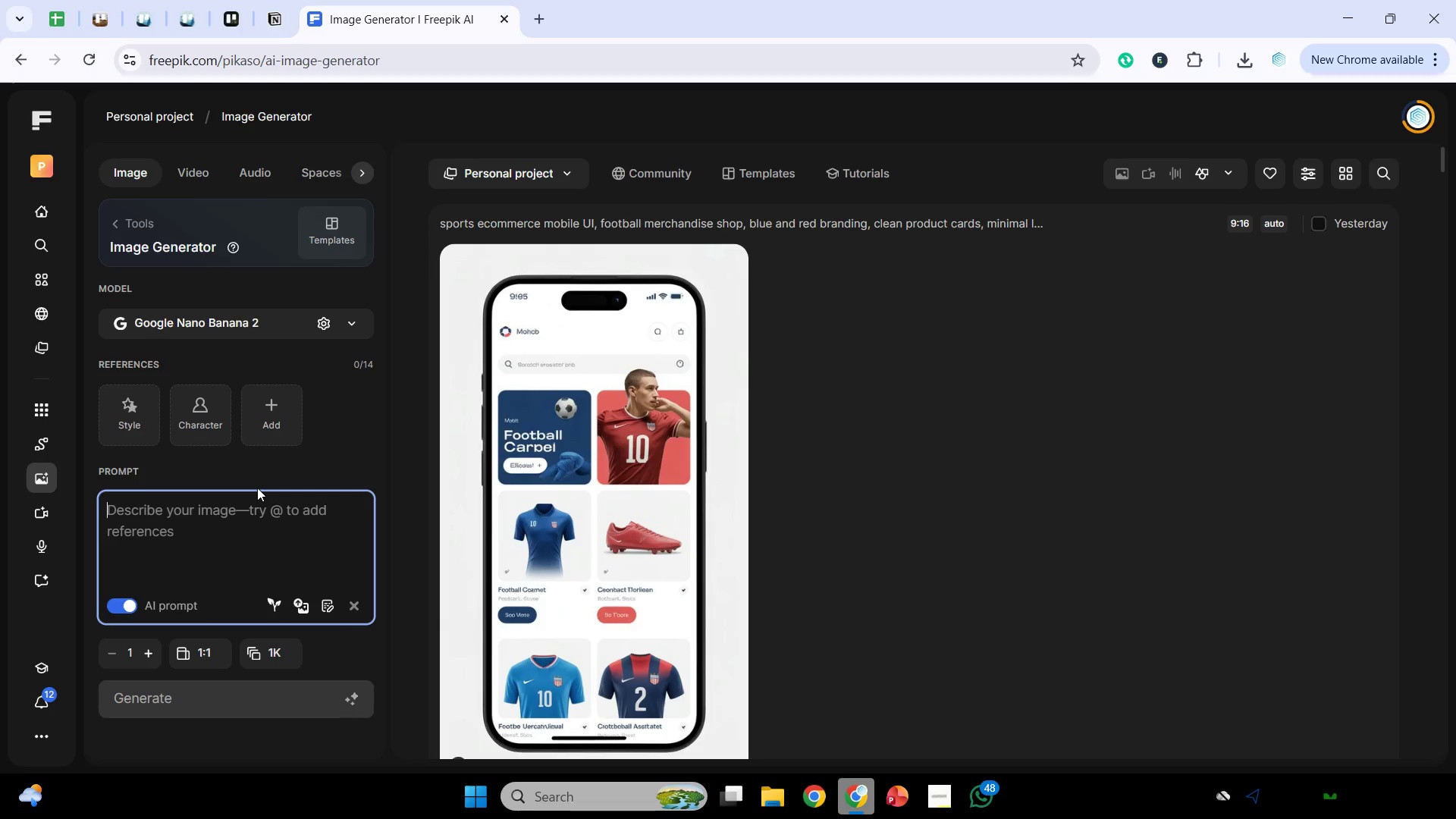 
type(a piv)
key(Backspace)
type(ck up vehicle of artisal)
key(Backspace)
type(nal work)
 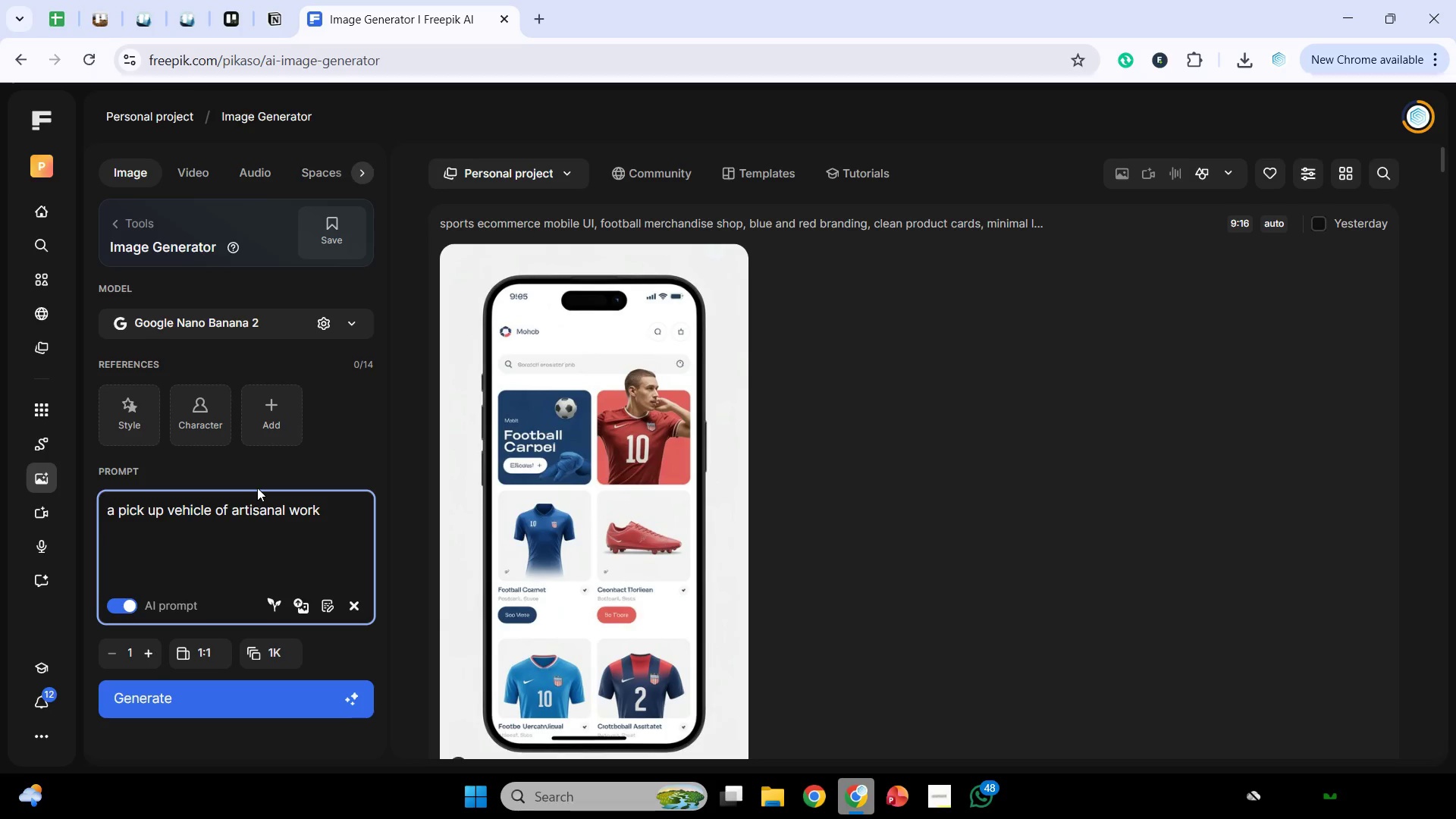 
key(Enter)
 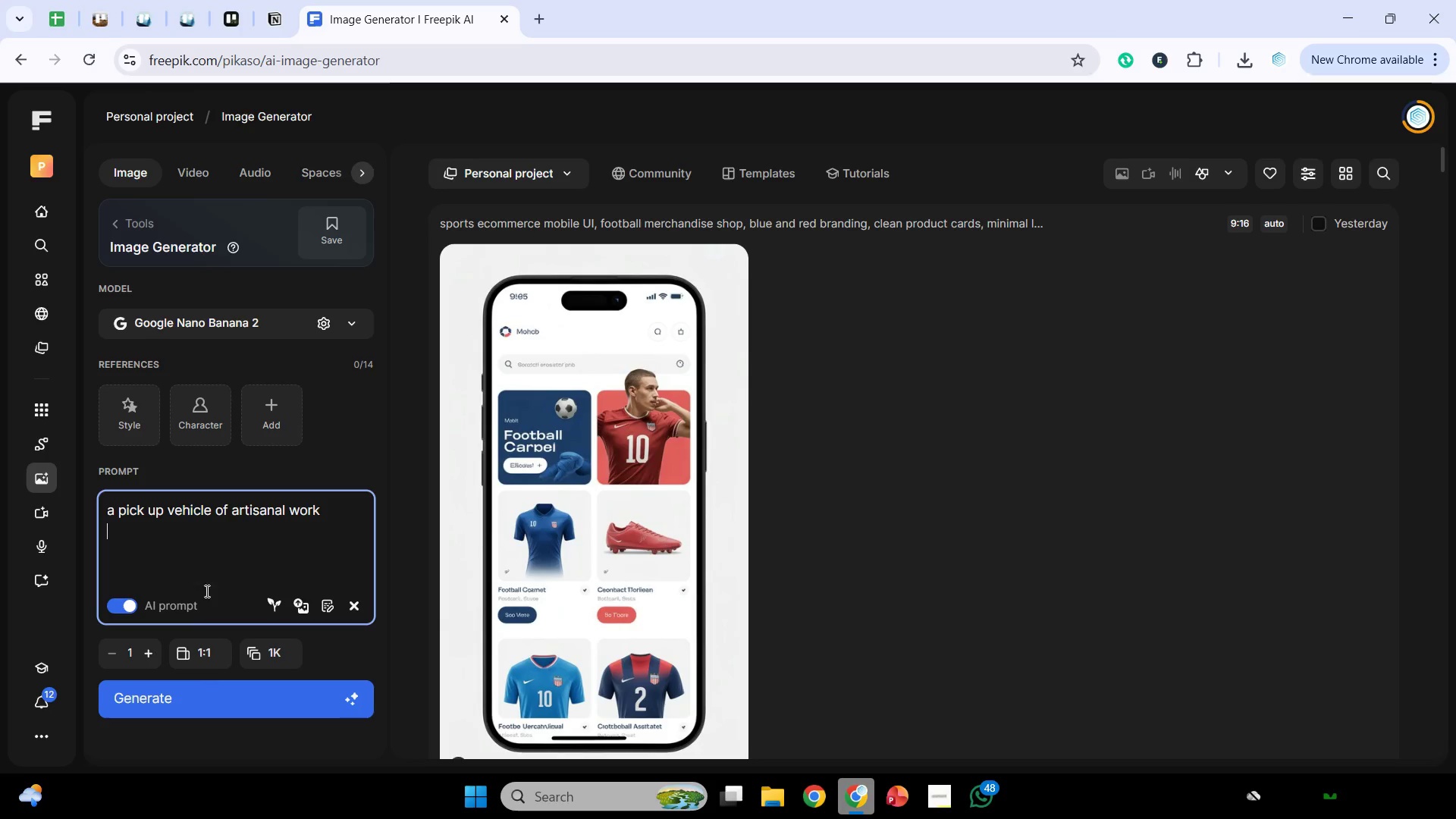 
left_click([202, 656])
 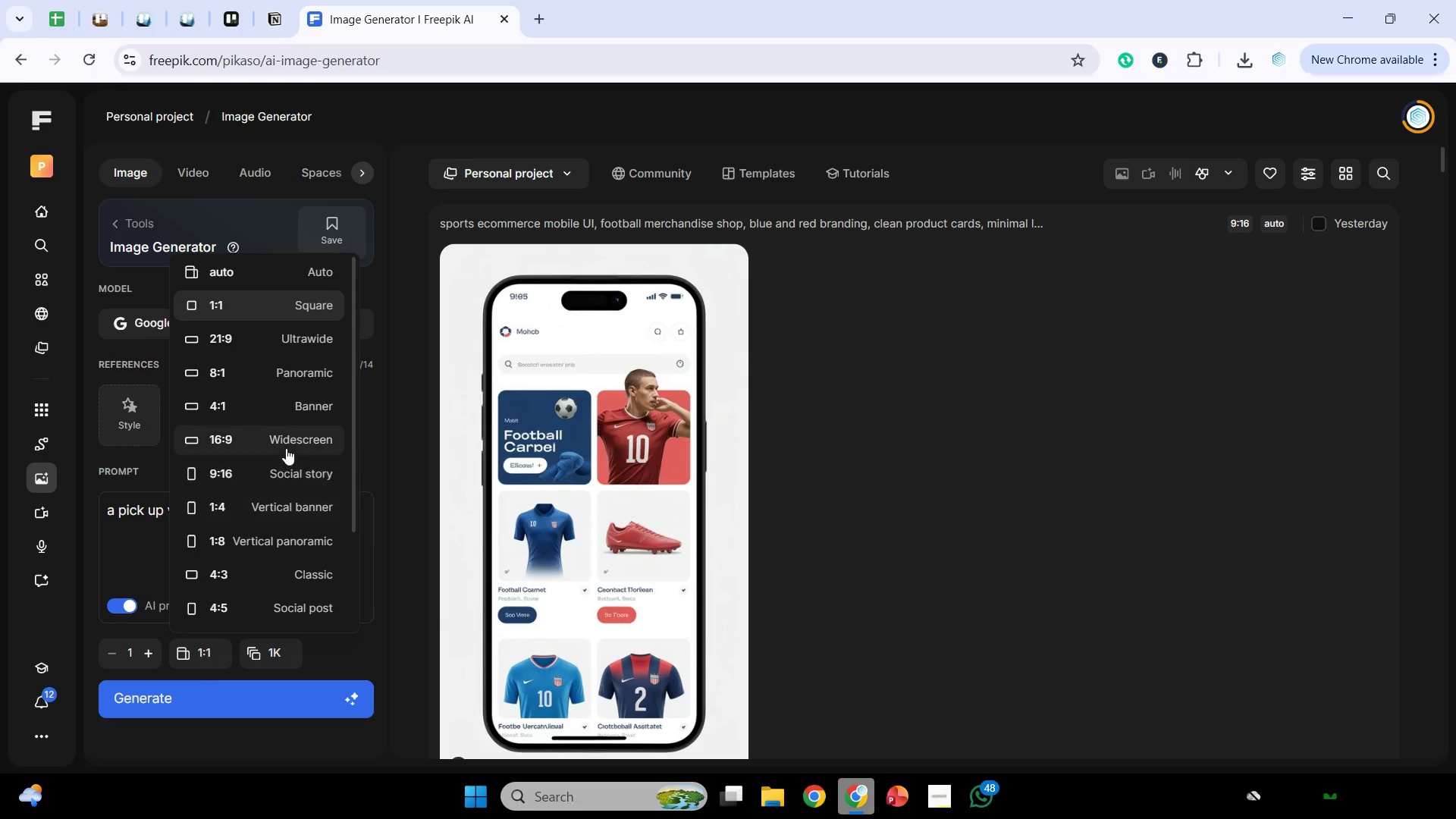 
left_click([286, 441])
 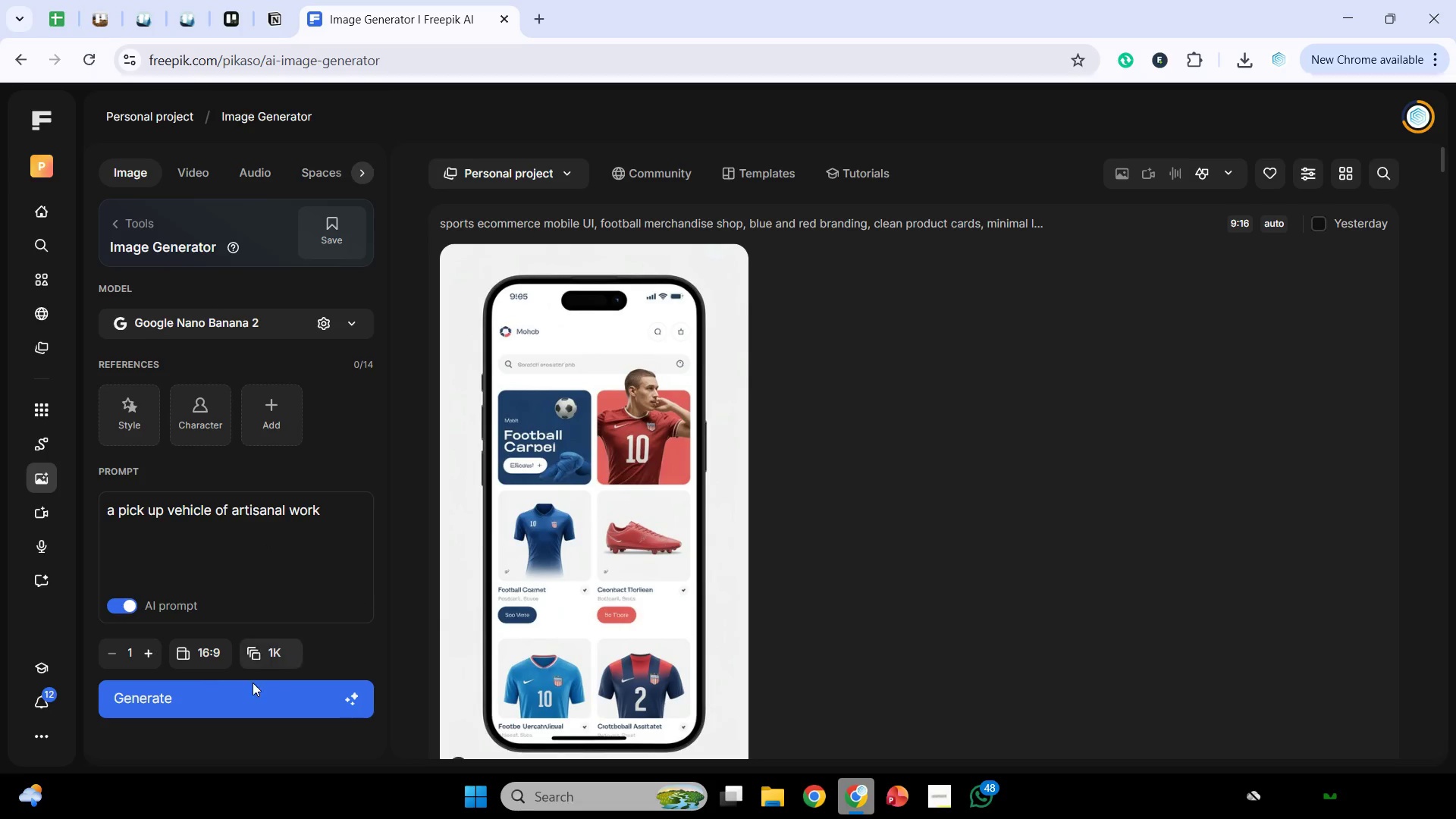 
left_click_drag(start_coordinate=[252, 692], to_coordinate=[303, 560])
 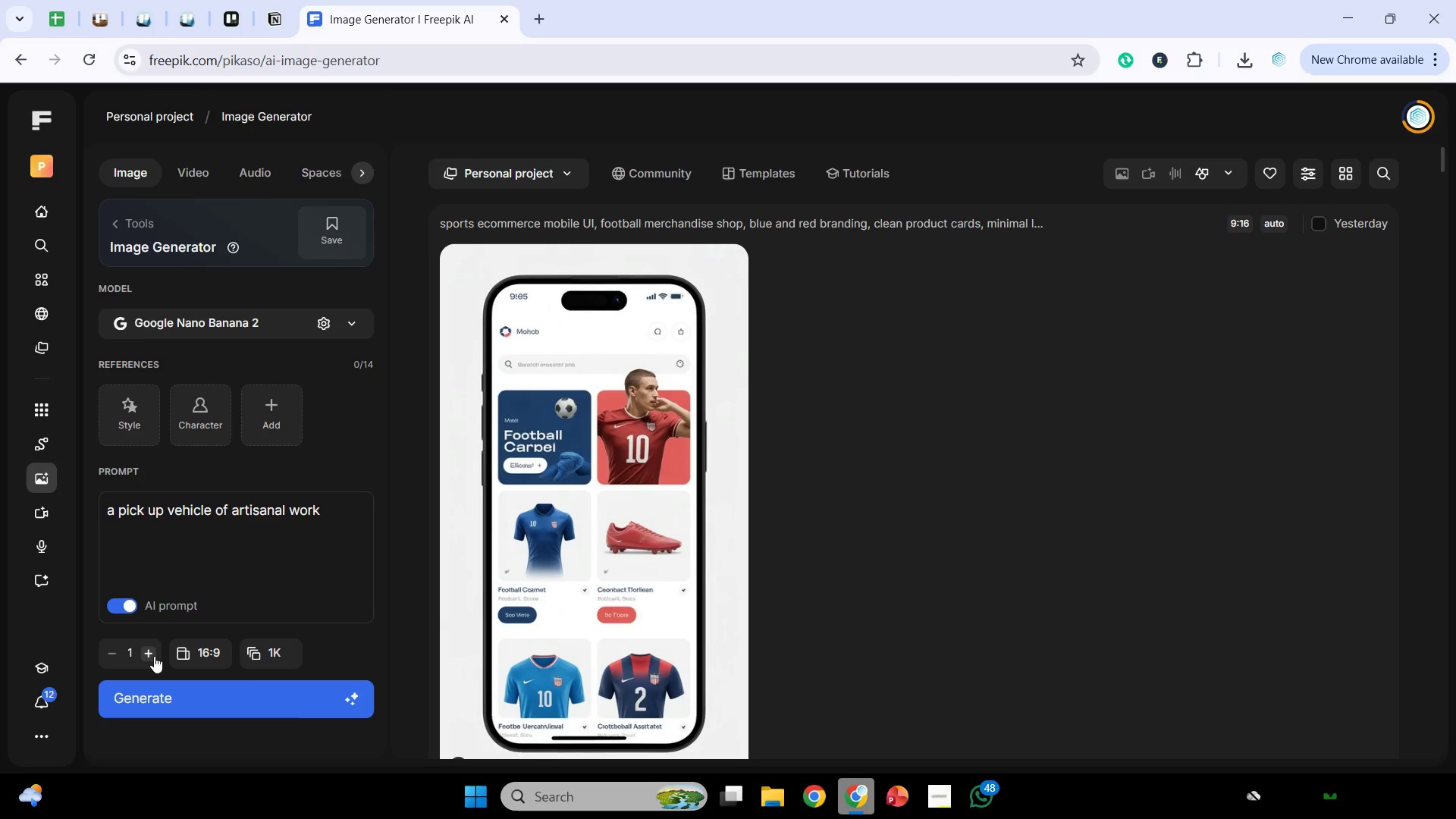 
double_click([153, 656])
 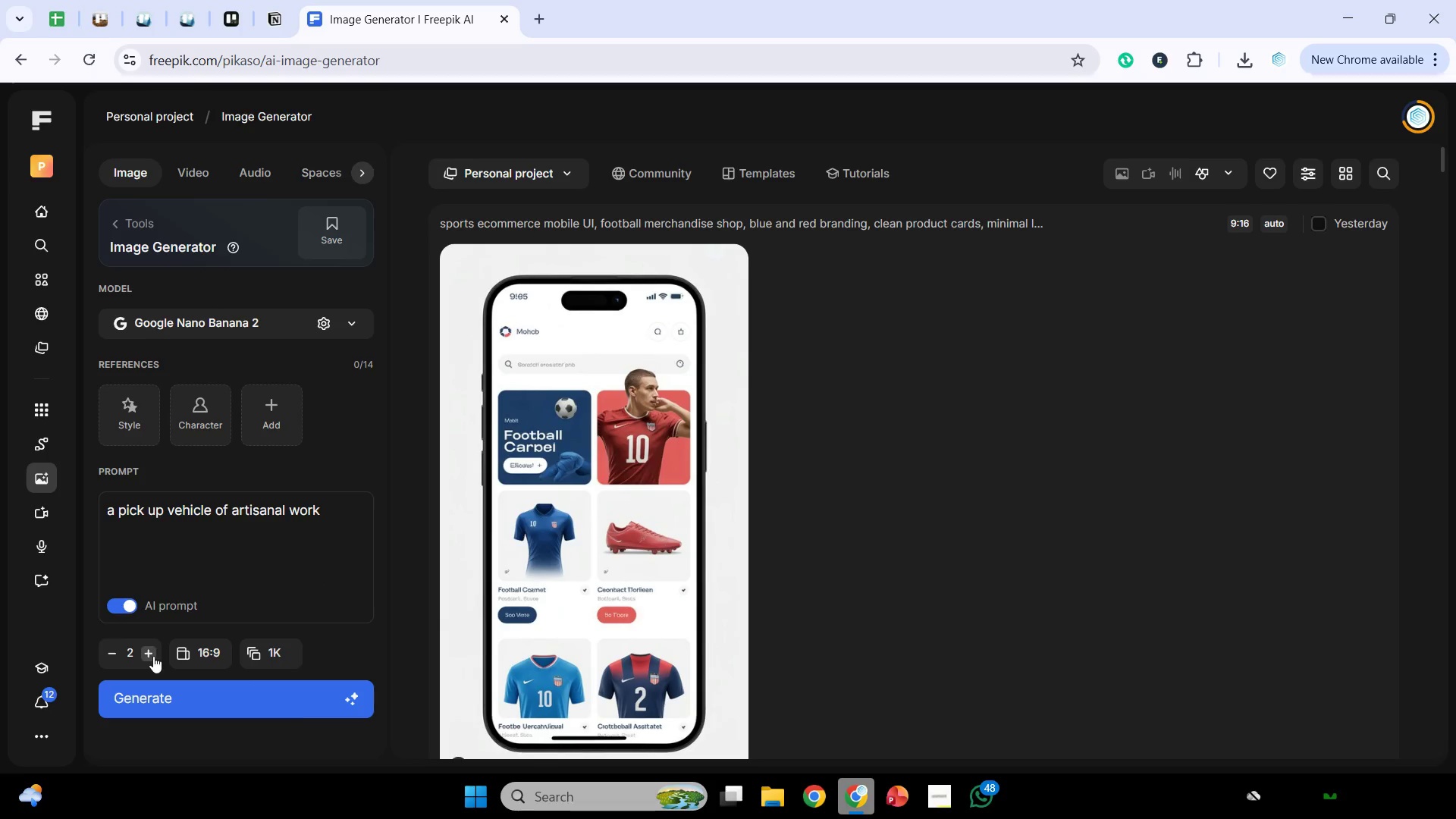 
triple_click([153, 656])
 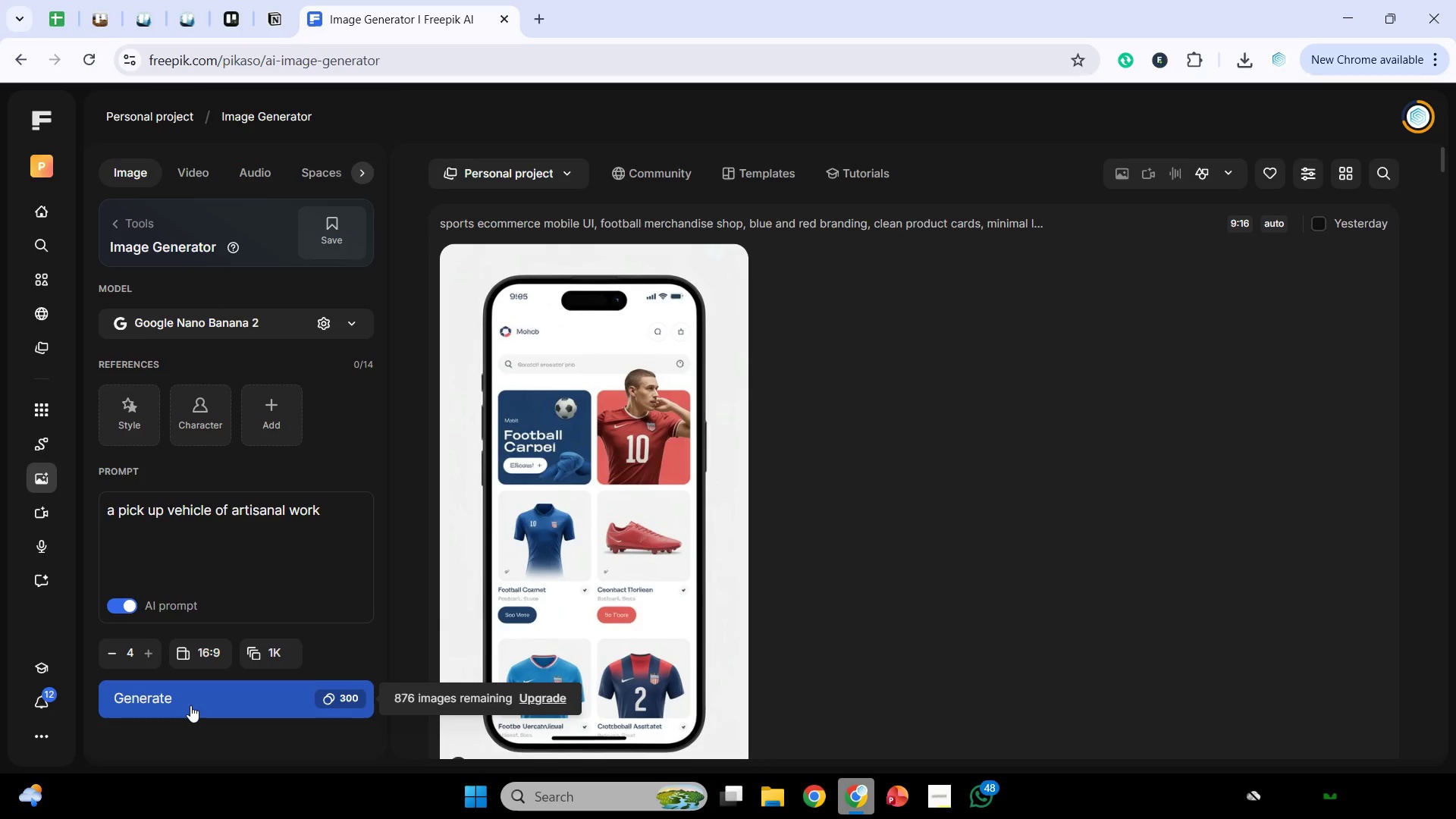 
left_click([190, 705])
 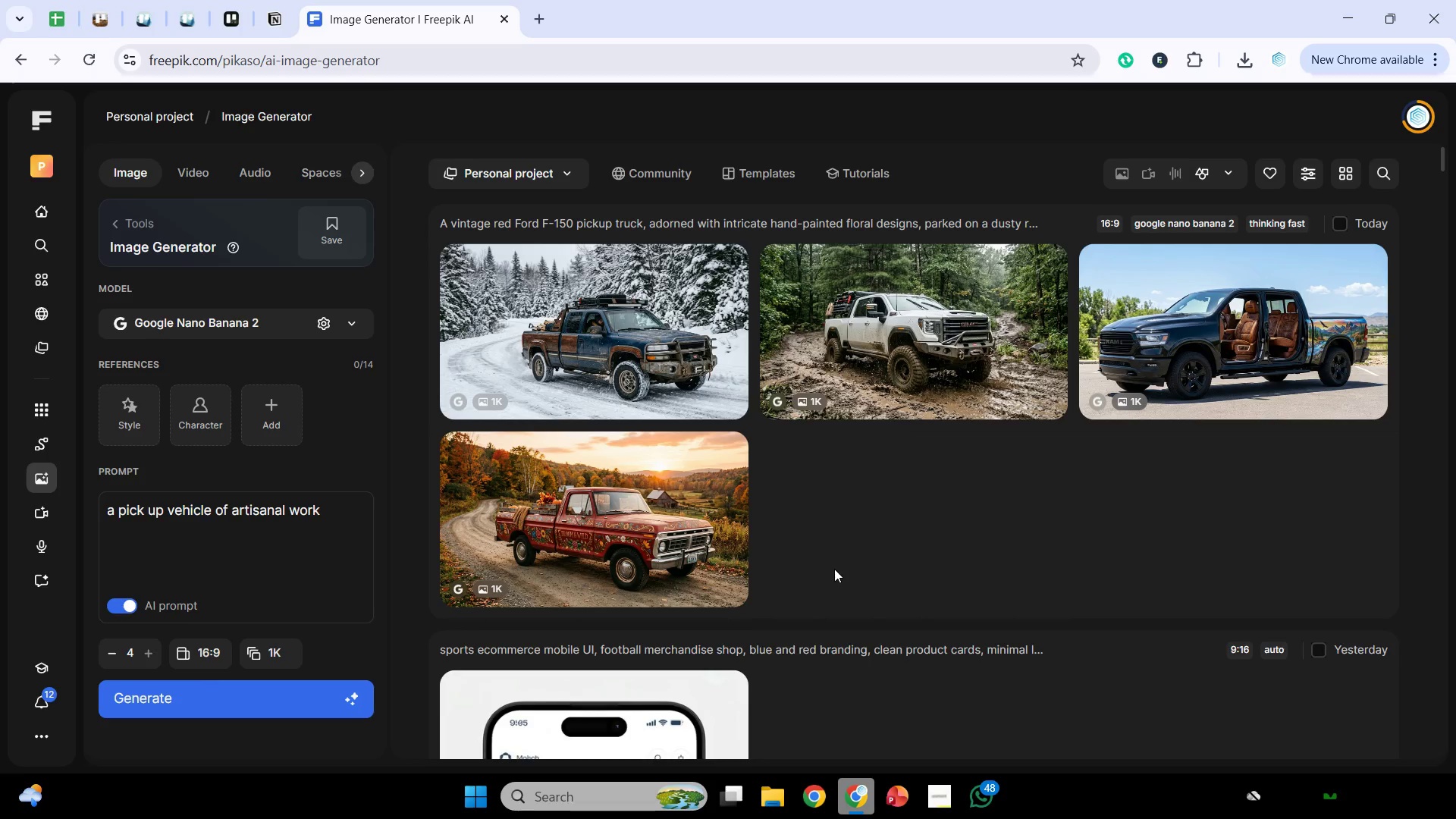 
wait(51.92)
 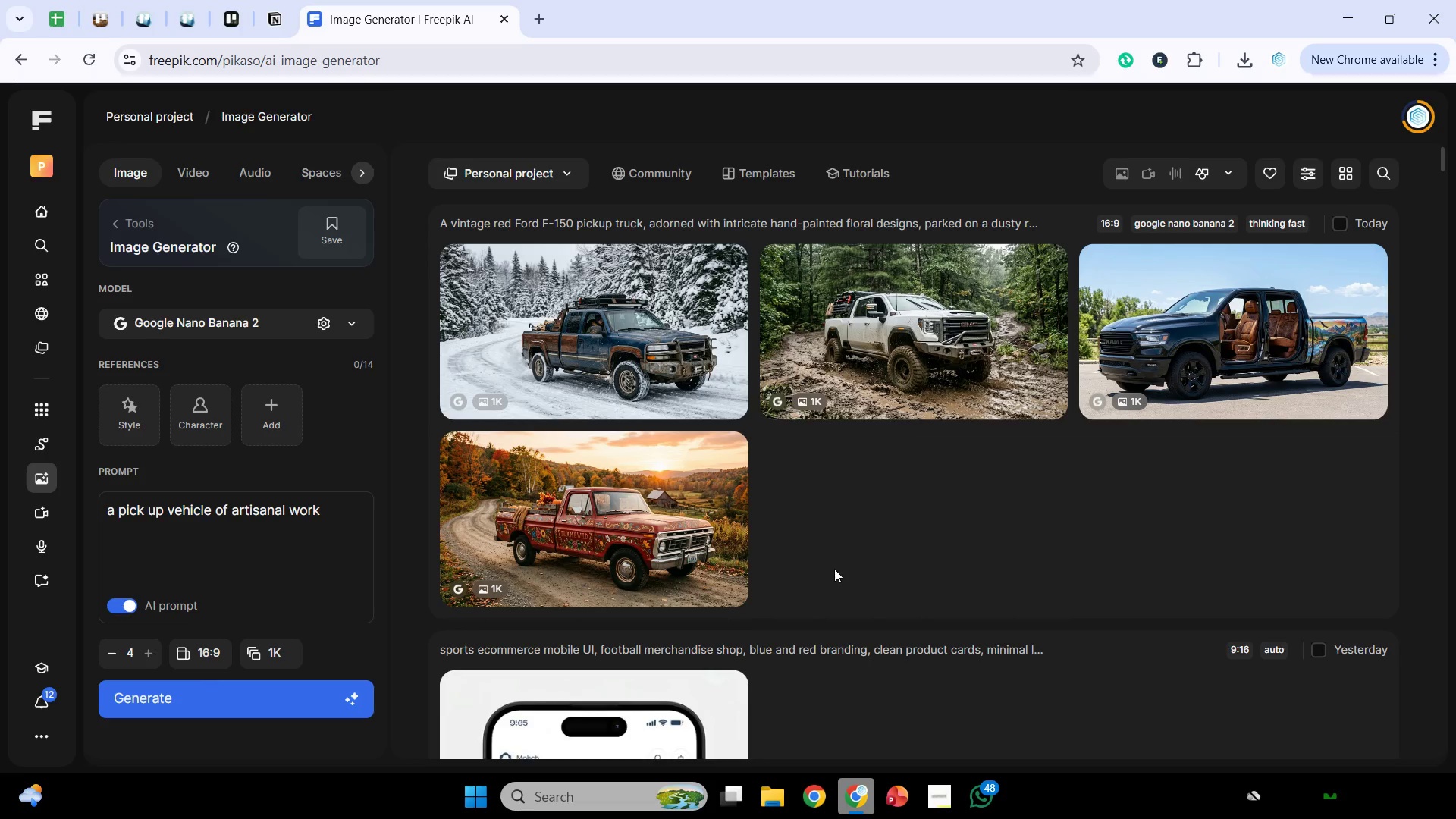 
left_click([815, 811])
 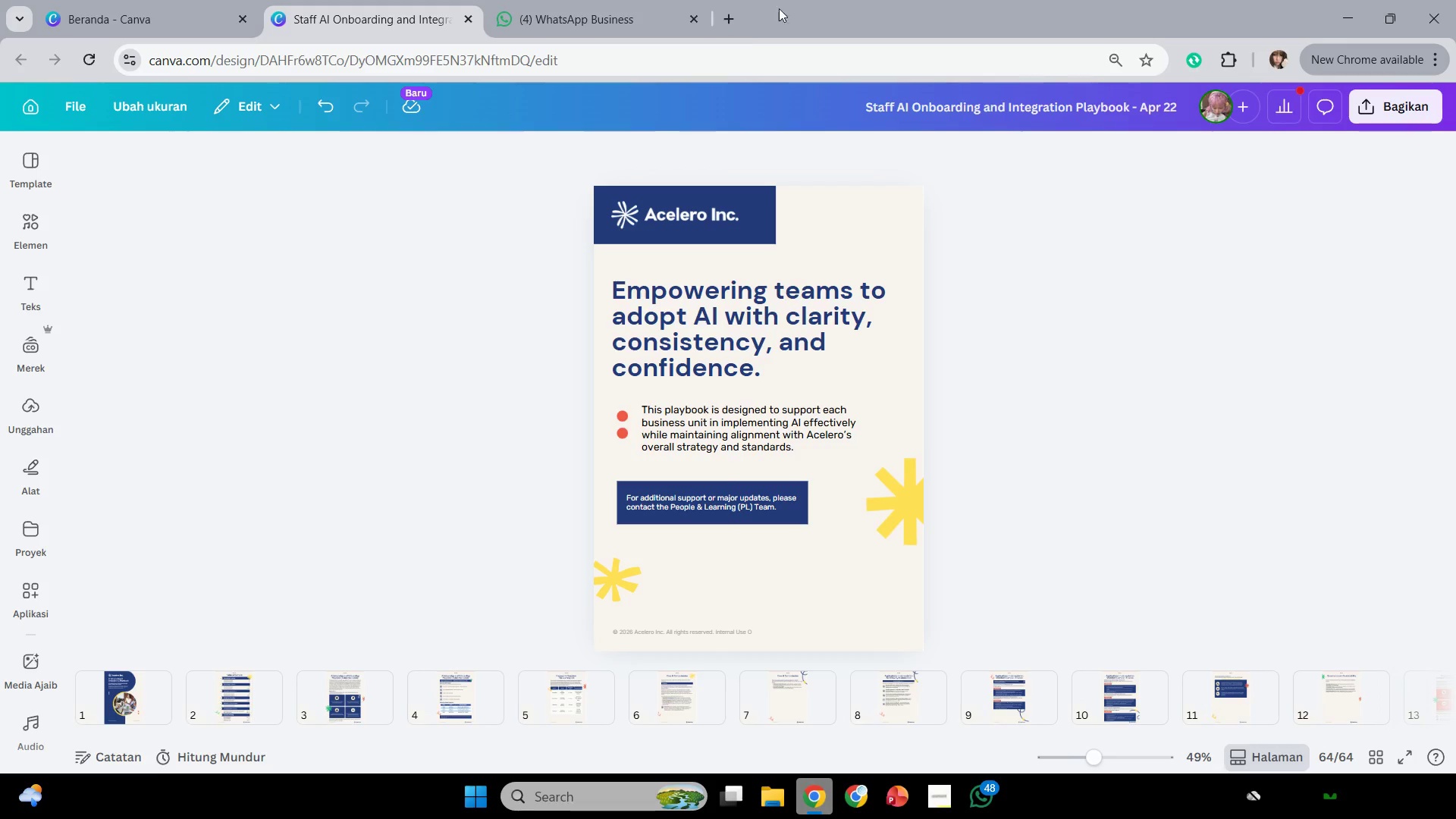 
left_click_drag(start_coordinate=[742, 26], to_coordinate=[738, 26])
 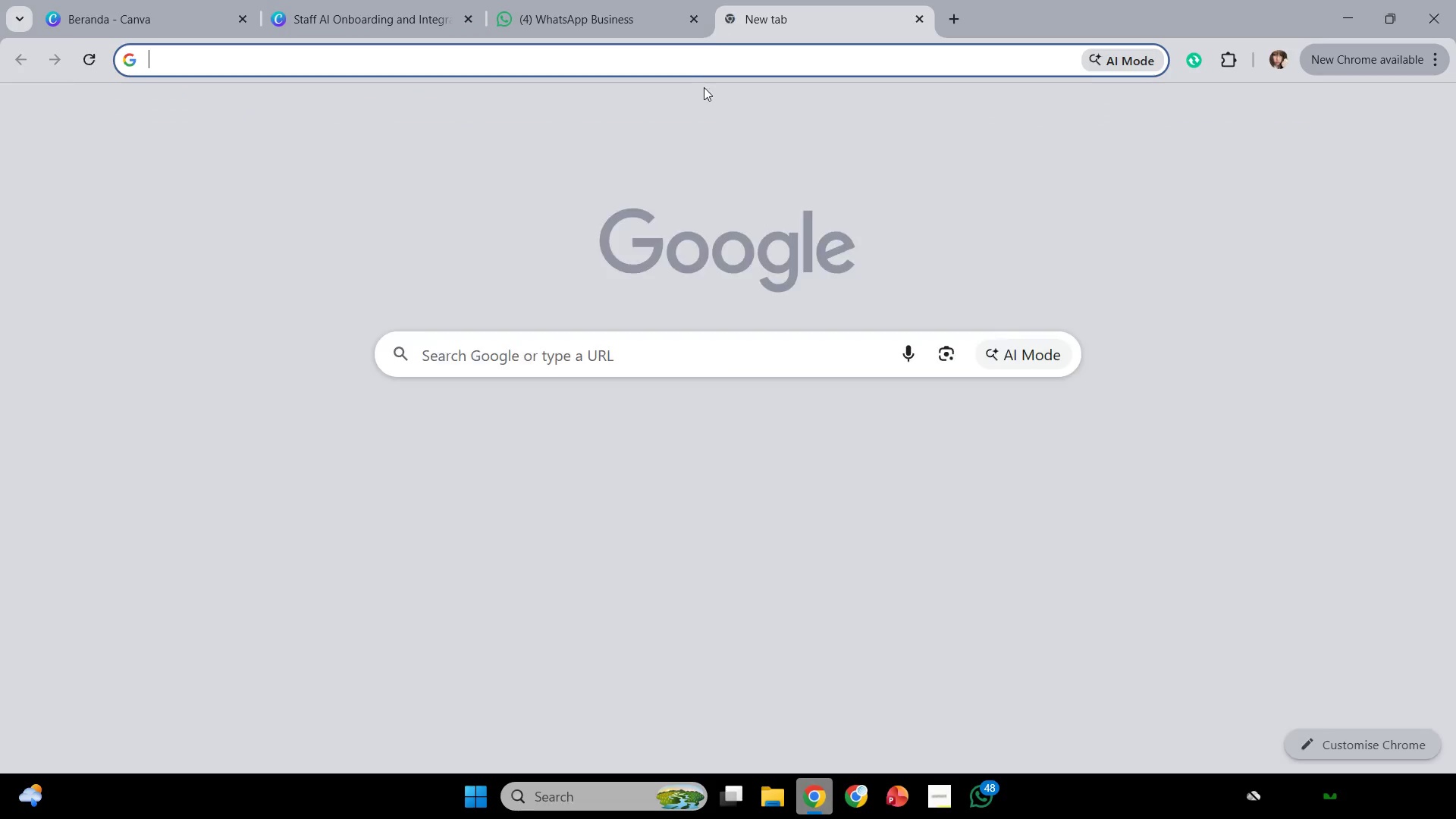 
type(cha)
 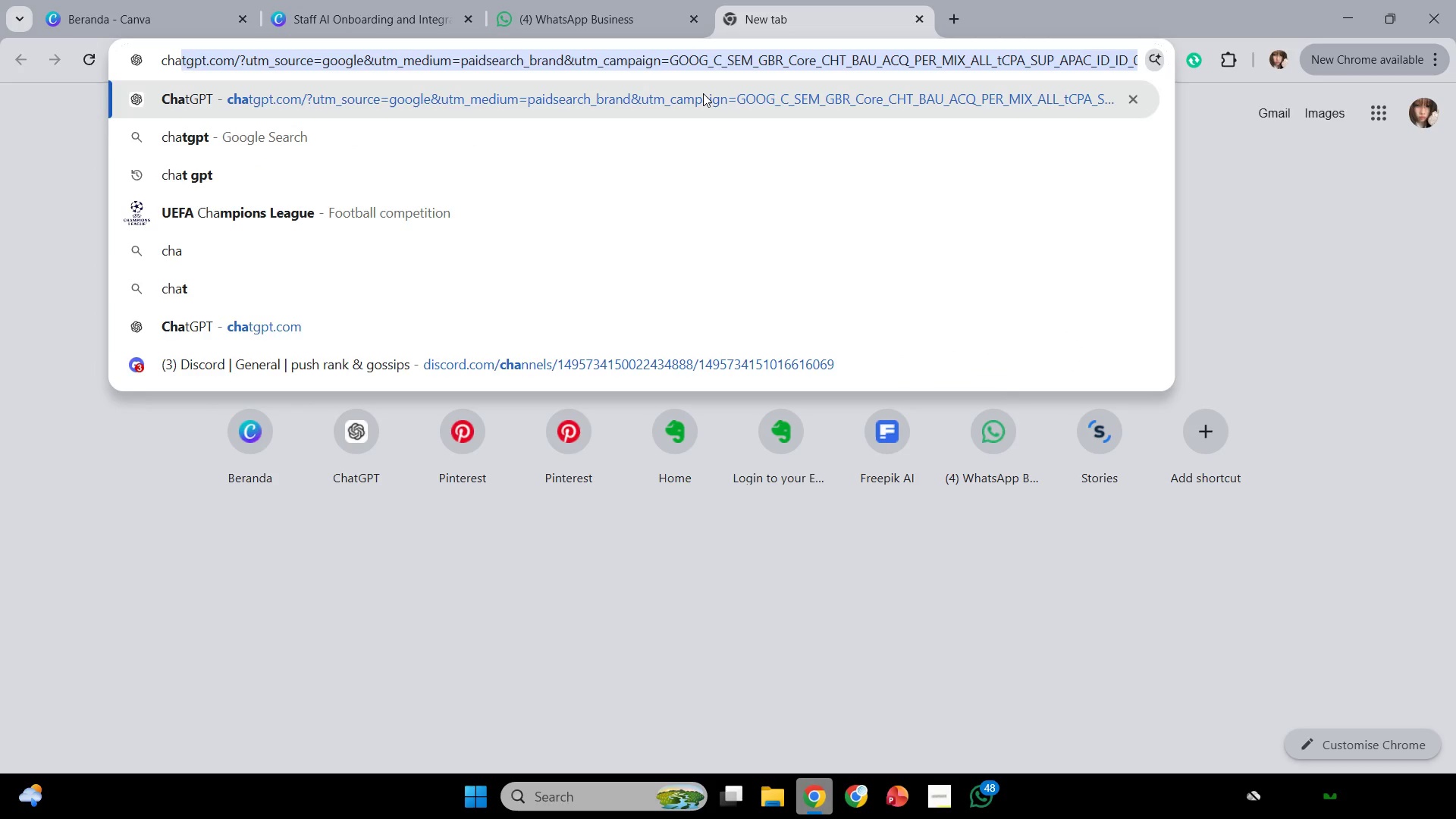 
key(Enter)
 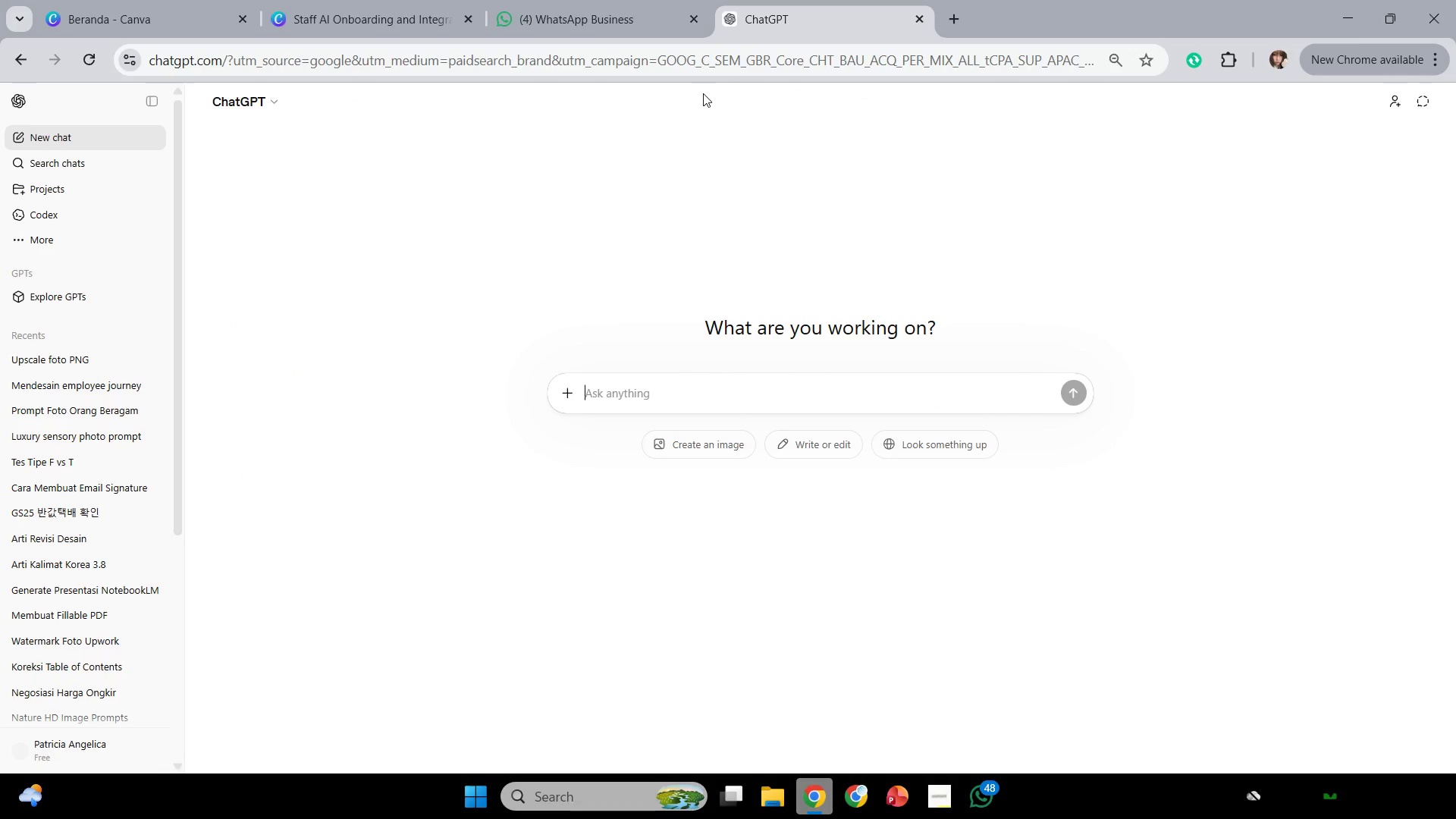 
wait(7.01)
 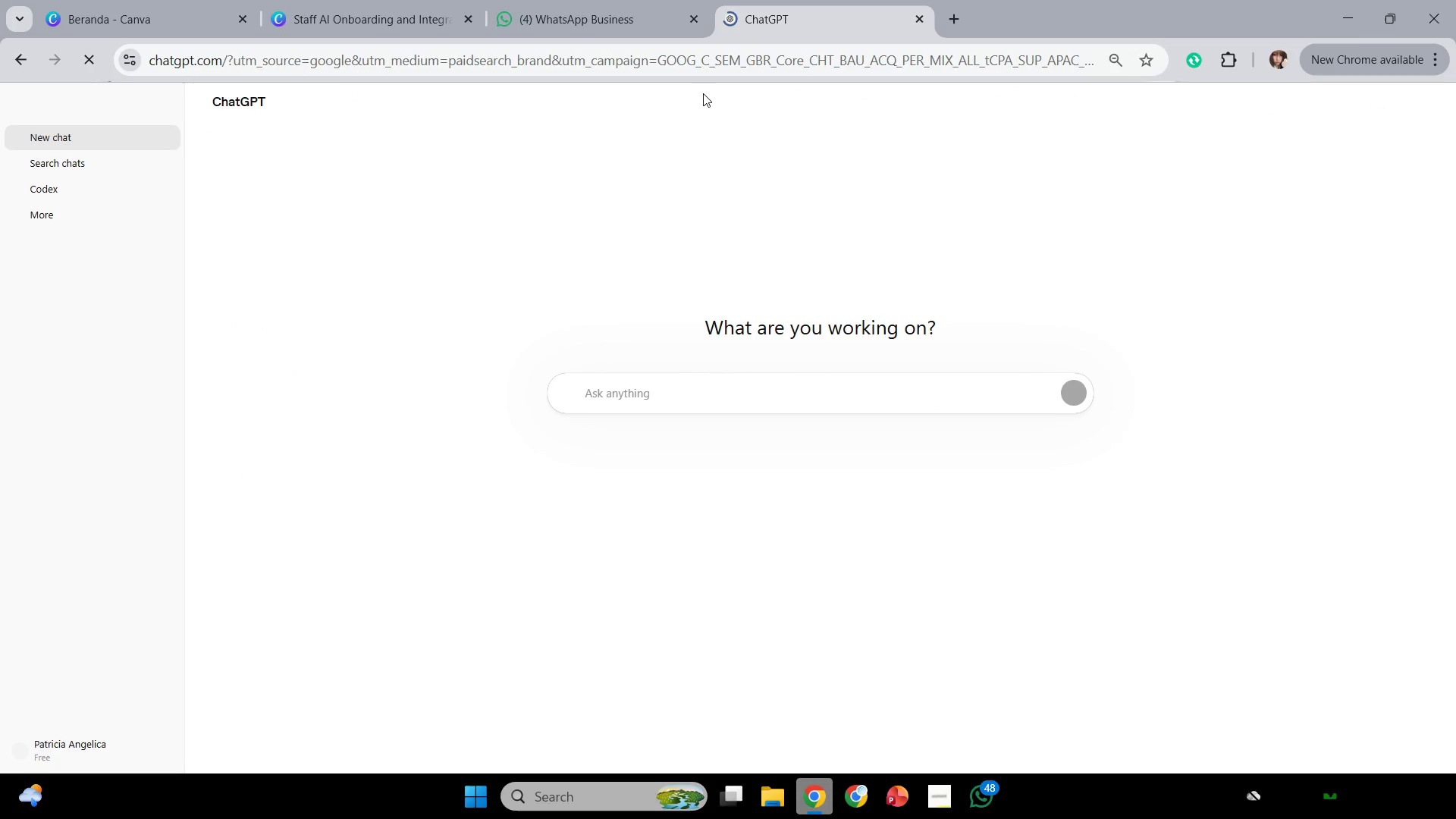 
double_click([750, 394])
 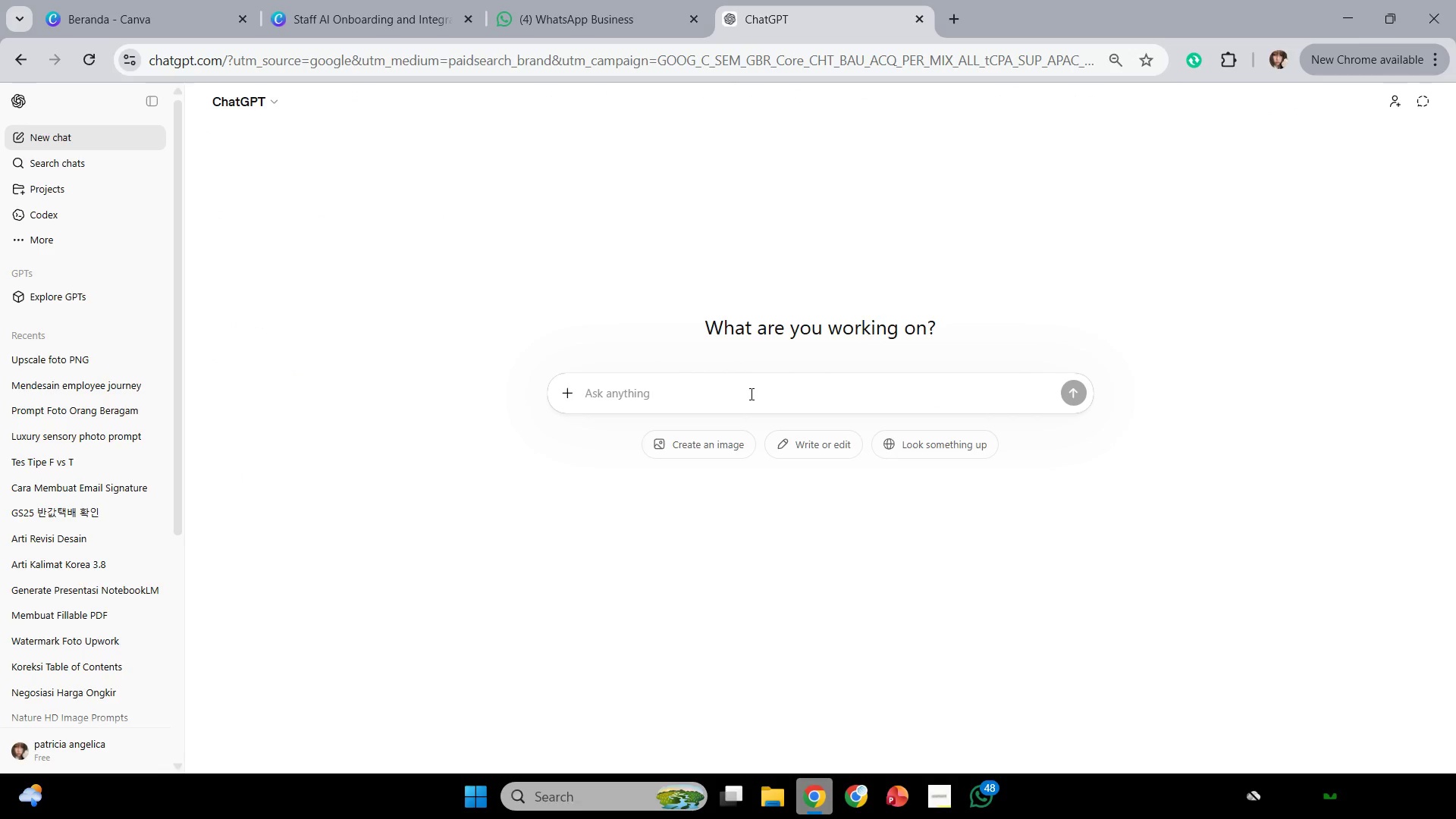 
type(make a po)
key(Backspace)
type(rompt to a png of p)
key(Backspace)
type([Delete]box car)
 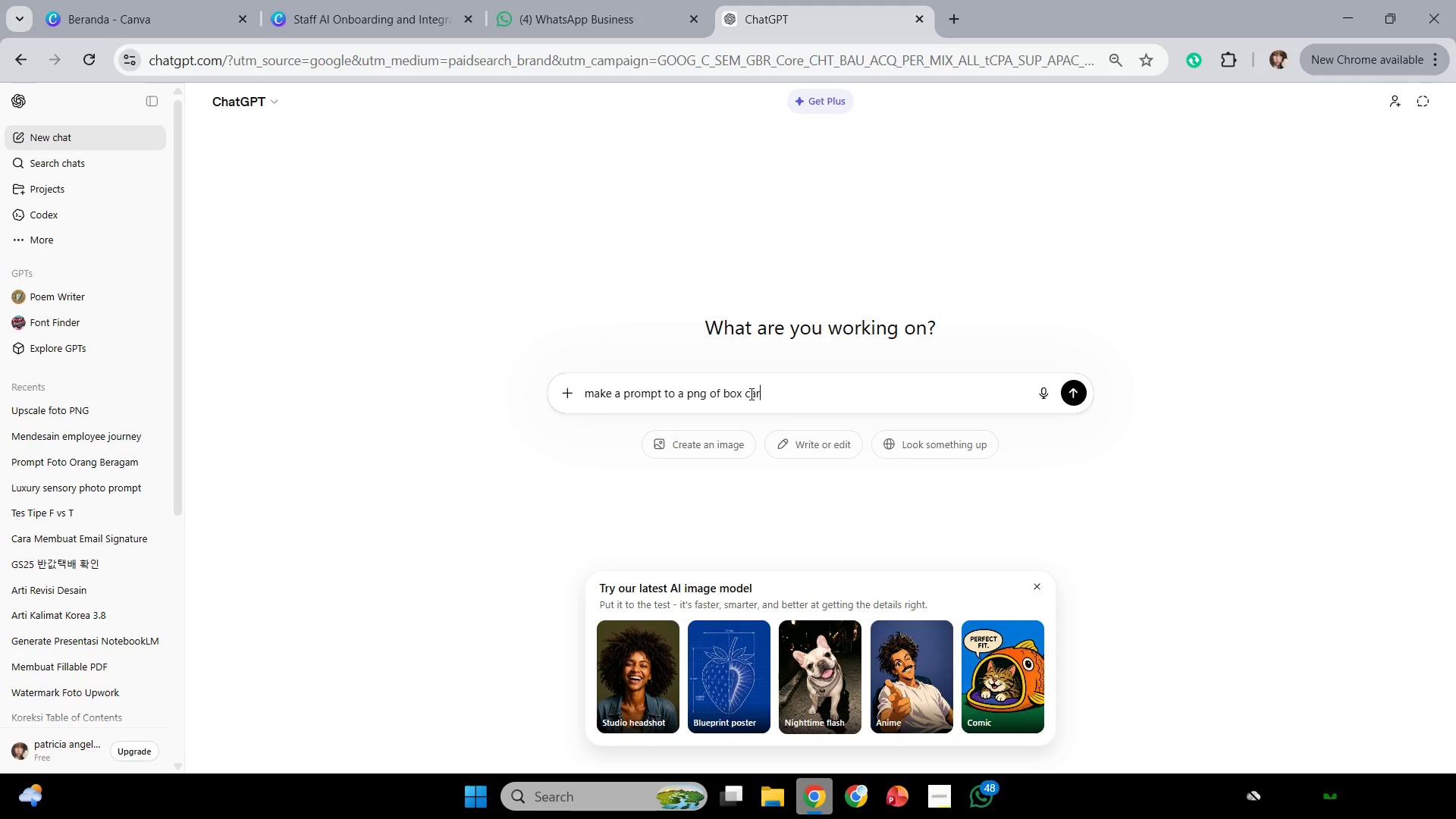 
key(Enter)
 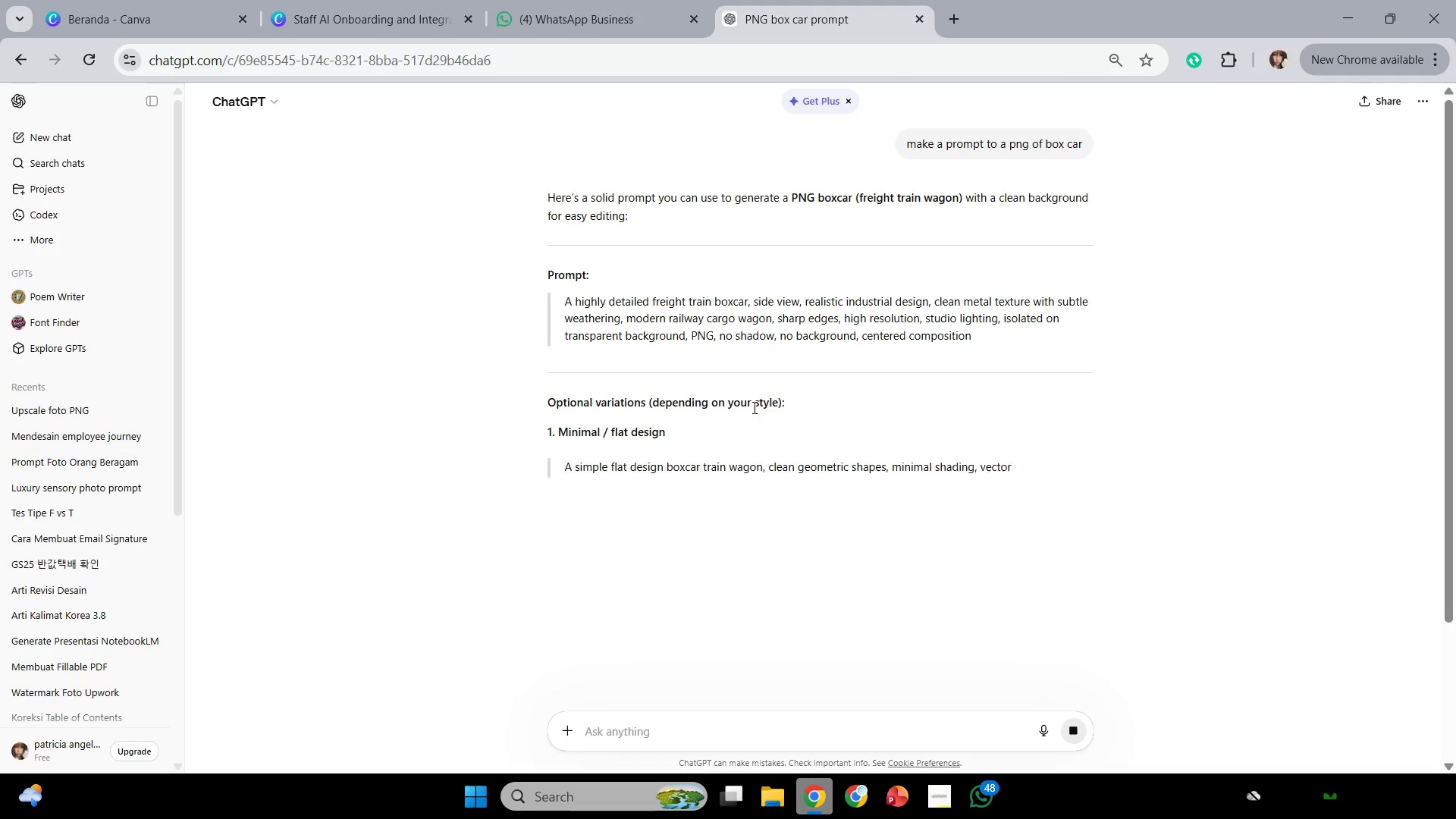 
wait(7.27)
 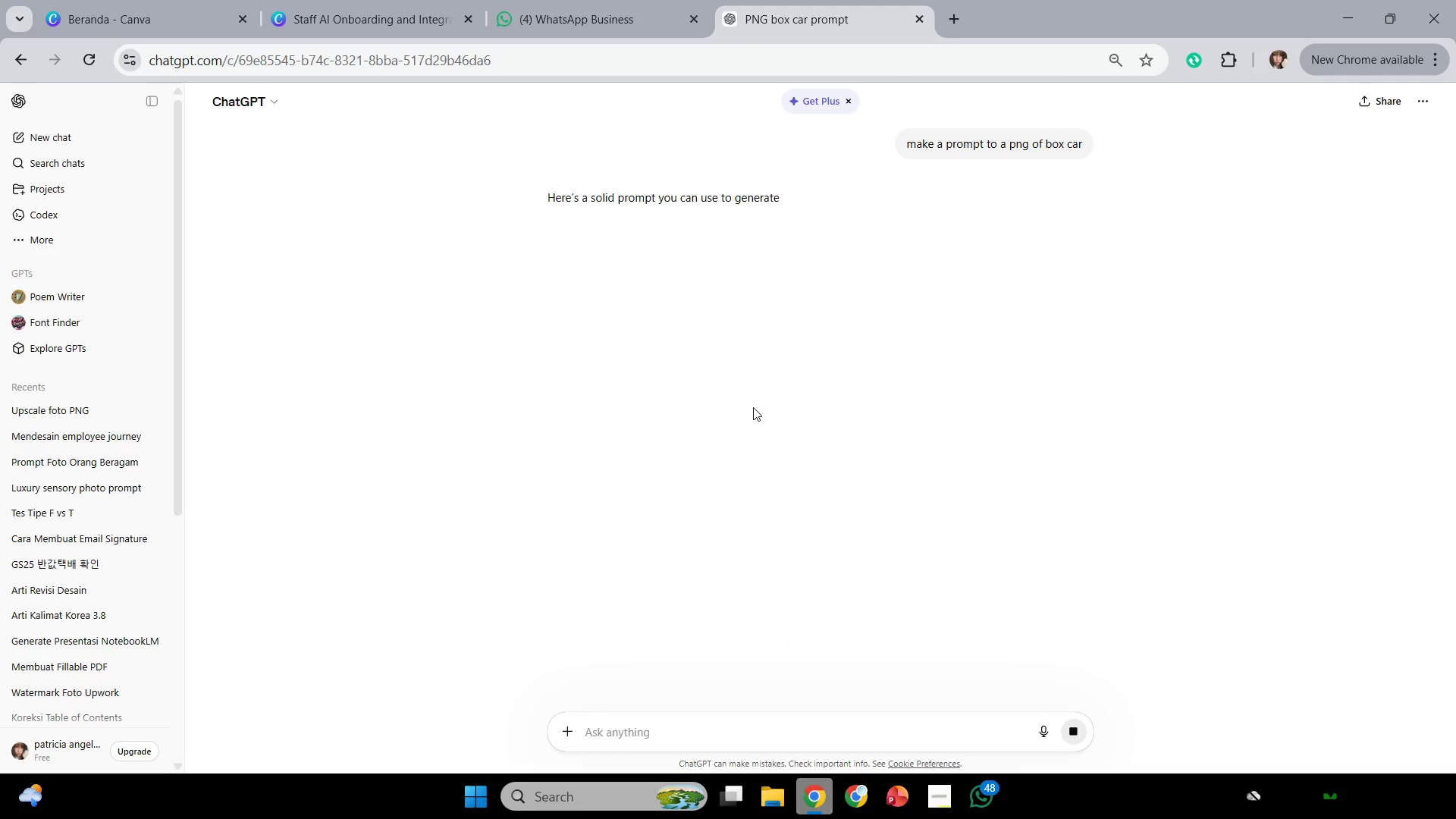 
mouse_move([799, 816])
 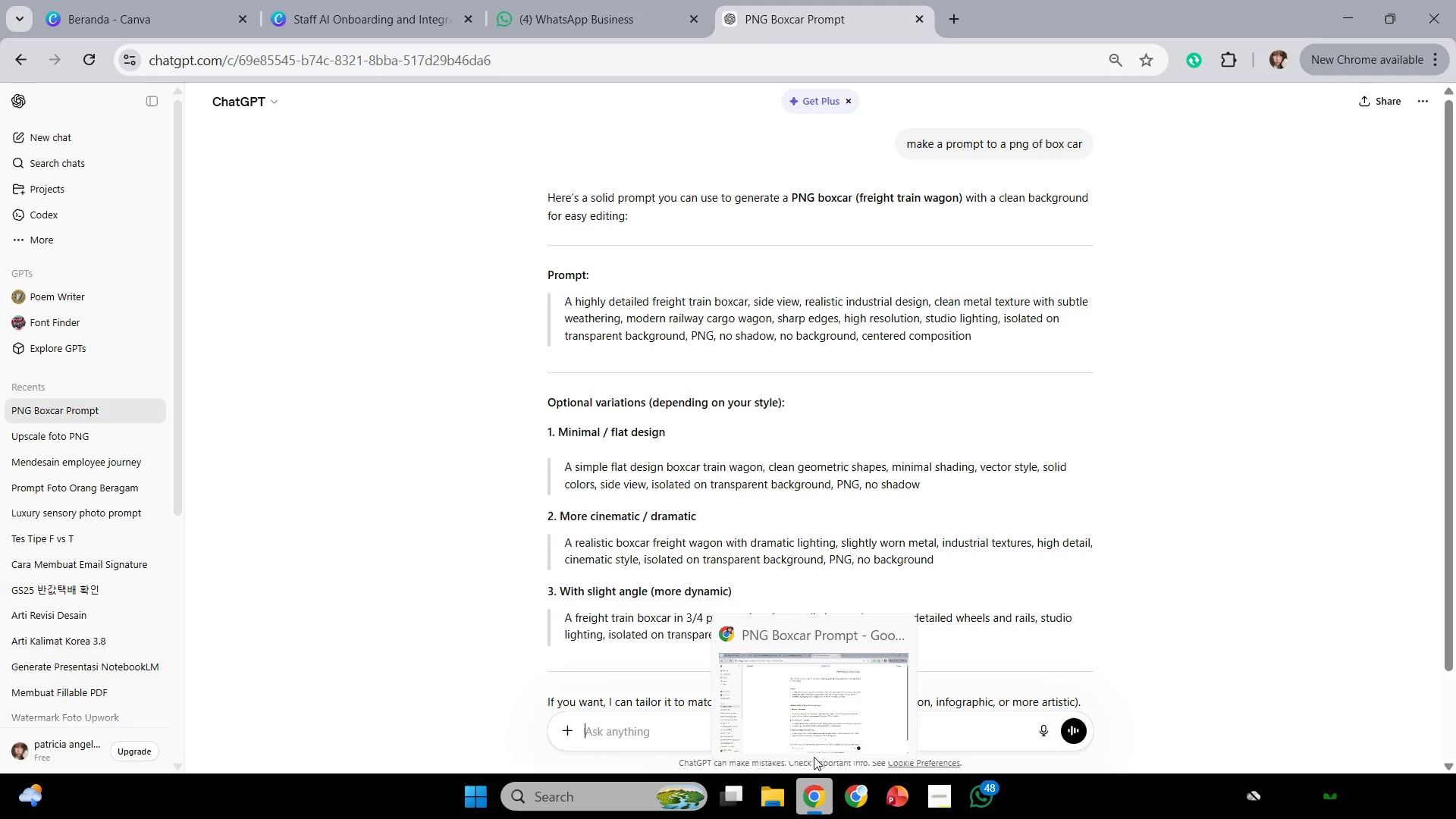 
wait(7.39)
 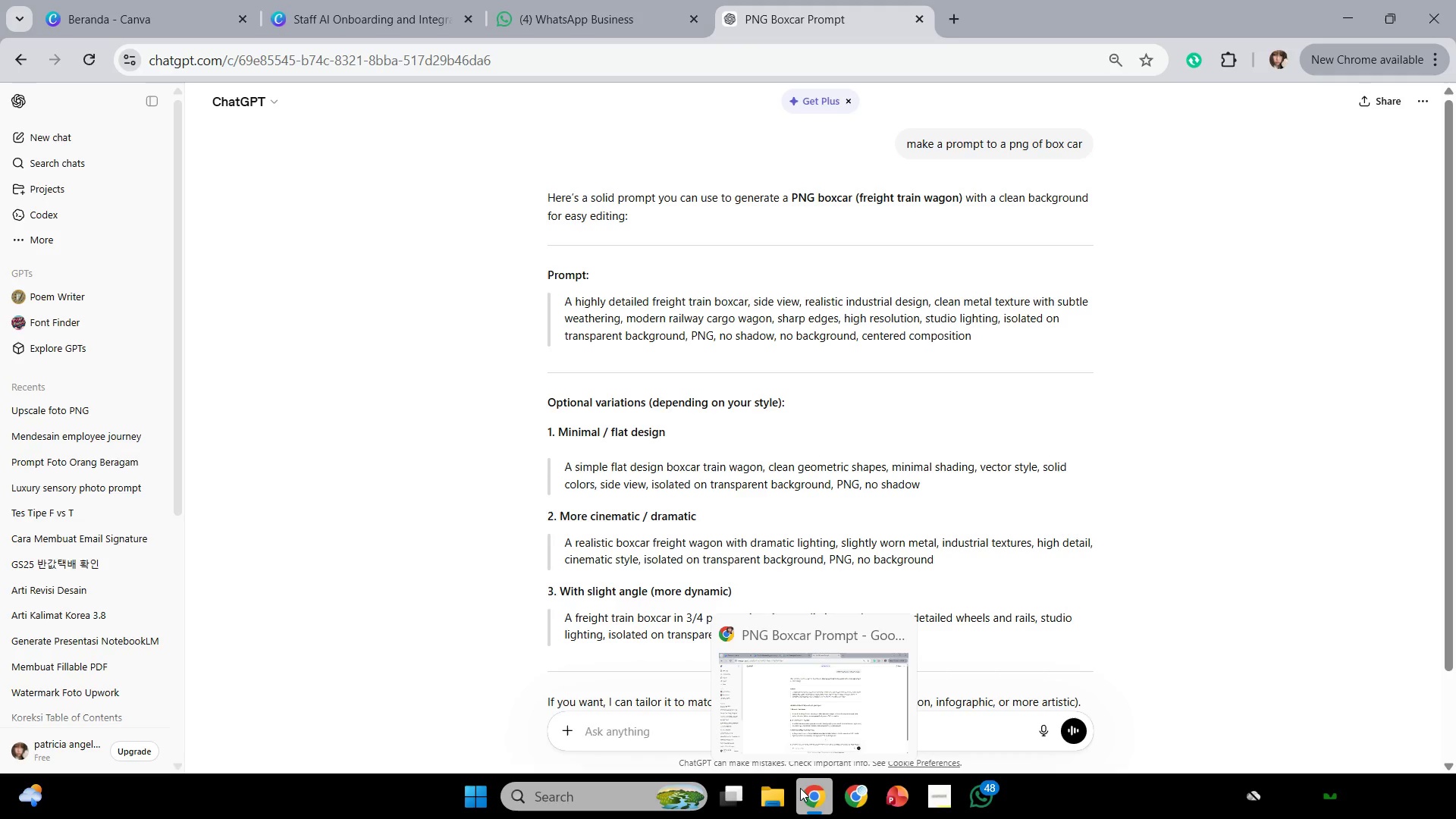 
left_click_drag(start_coordinate=[992, 337], to_coordinate=[542, 300])
 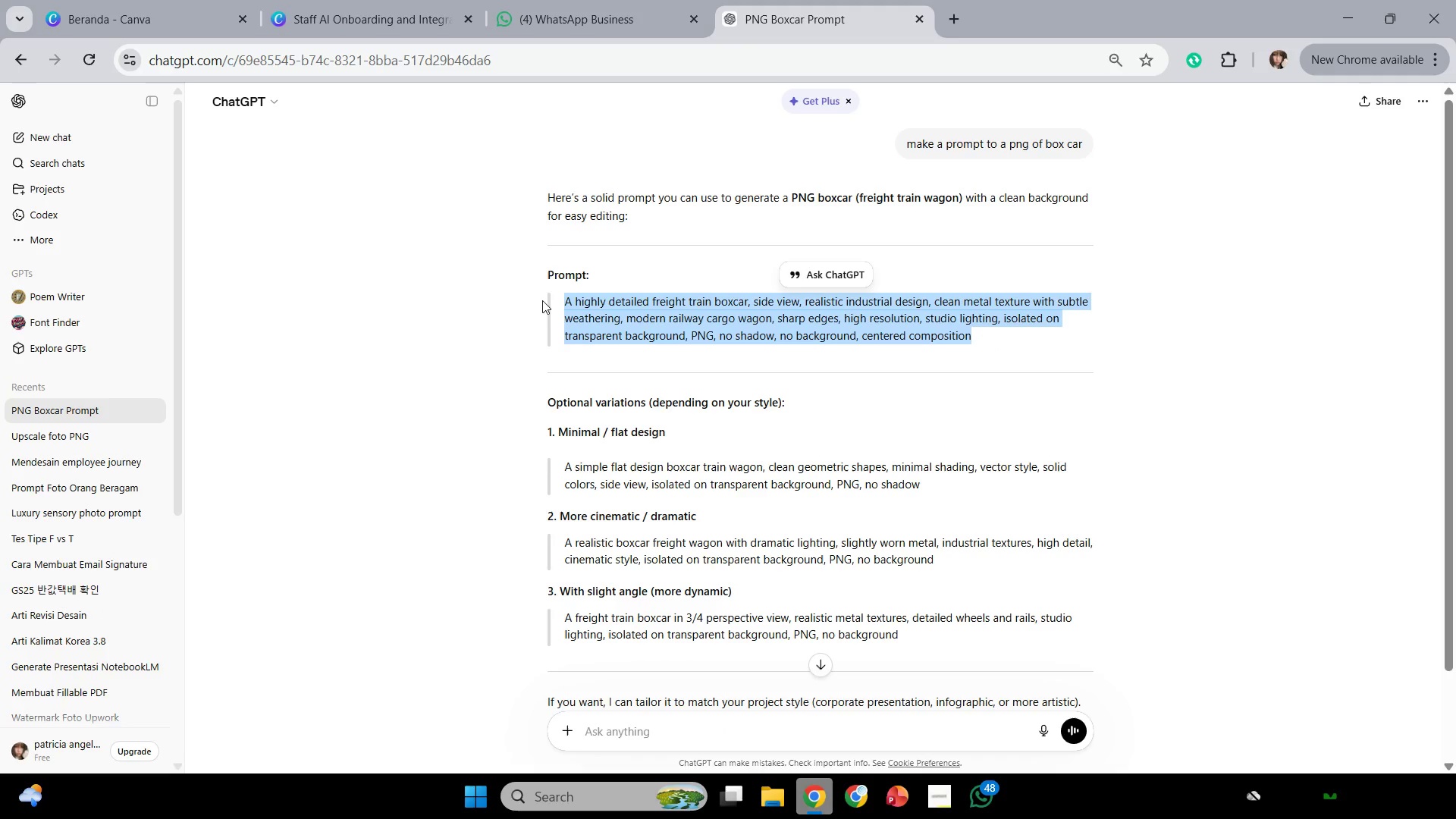 
key(Control+C)
 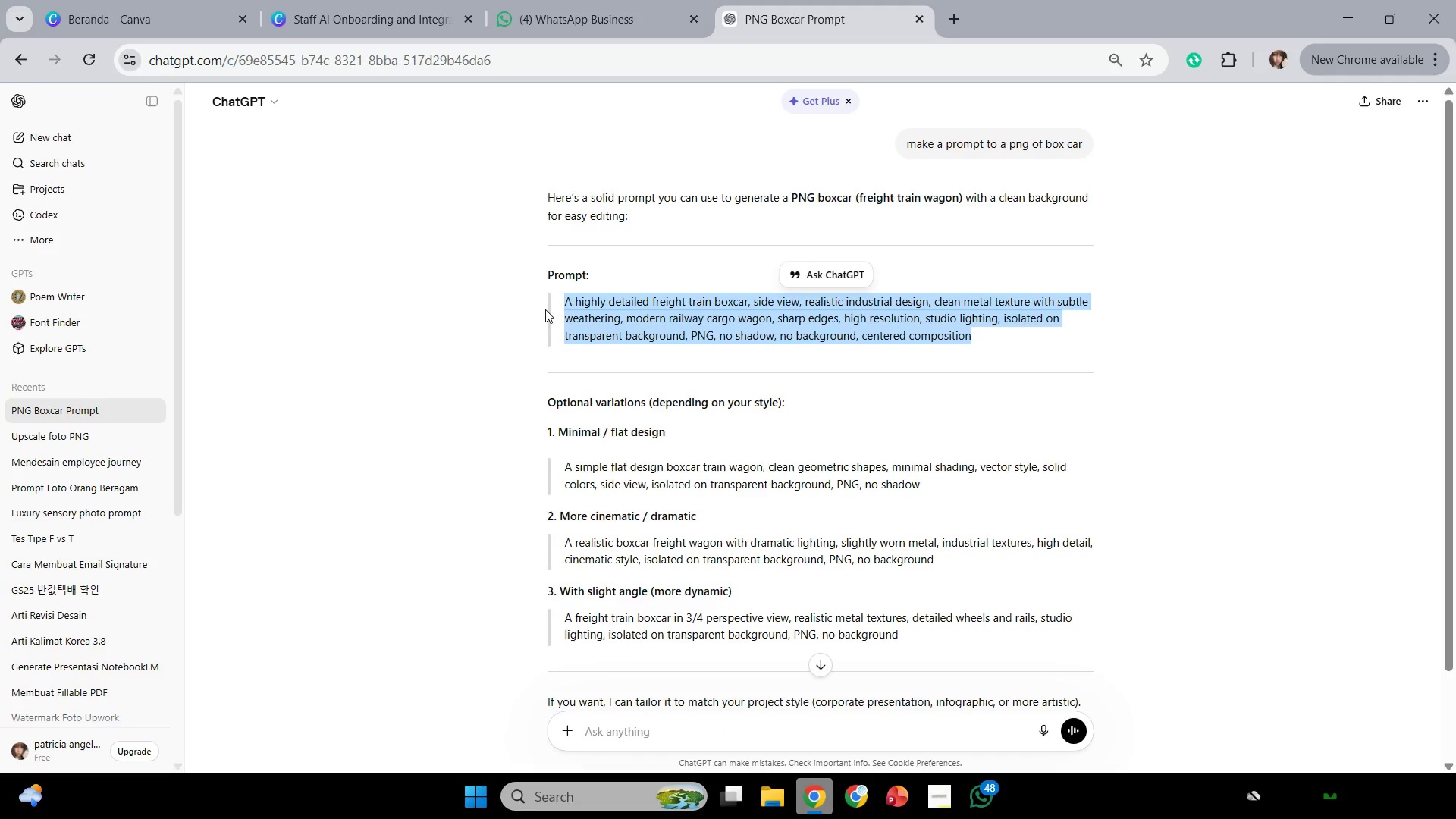 
key(Control+C)
 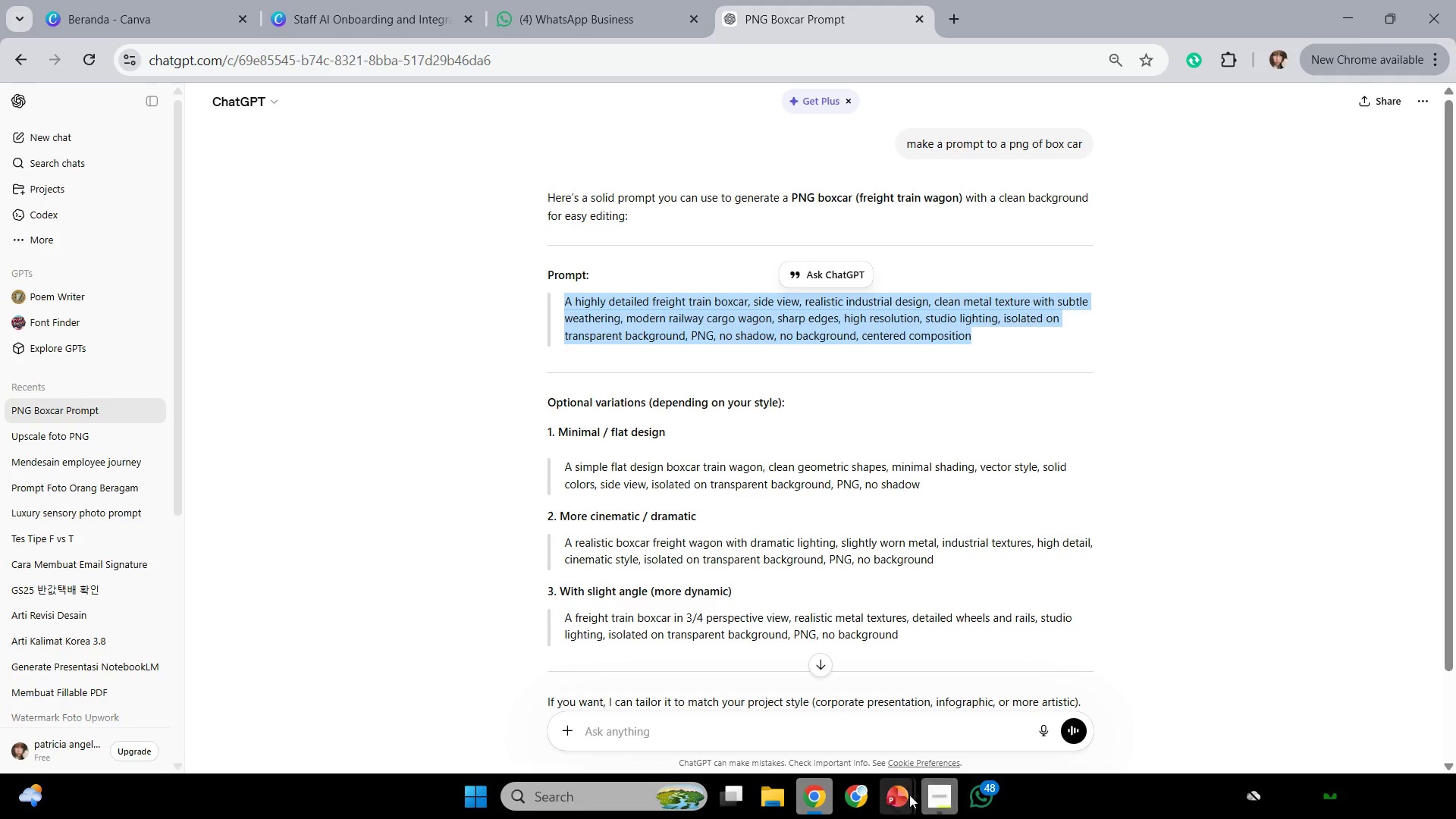 
left_click([865, 797])
 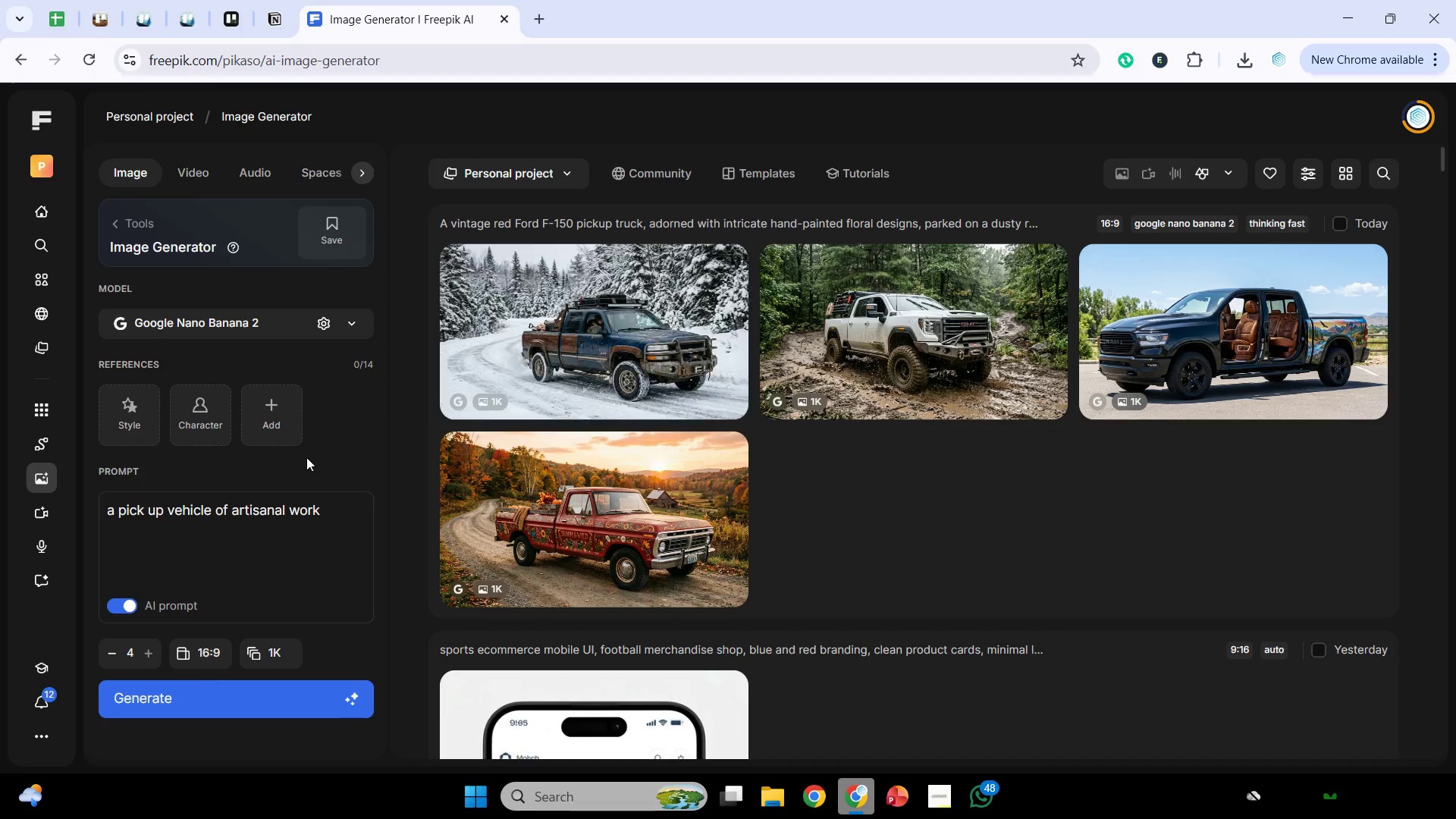 
left_click([278, 547])
 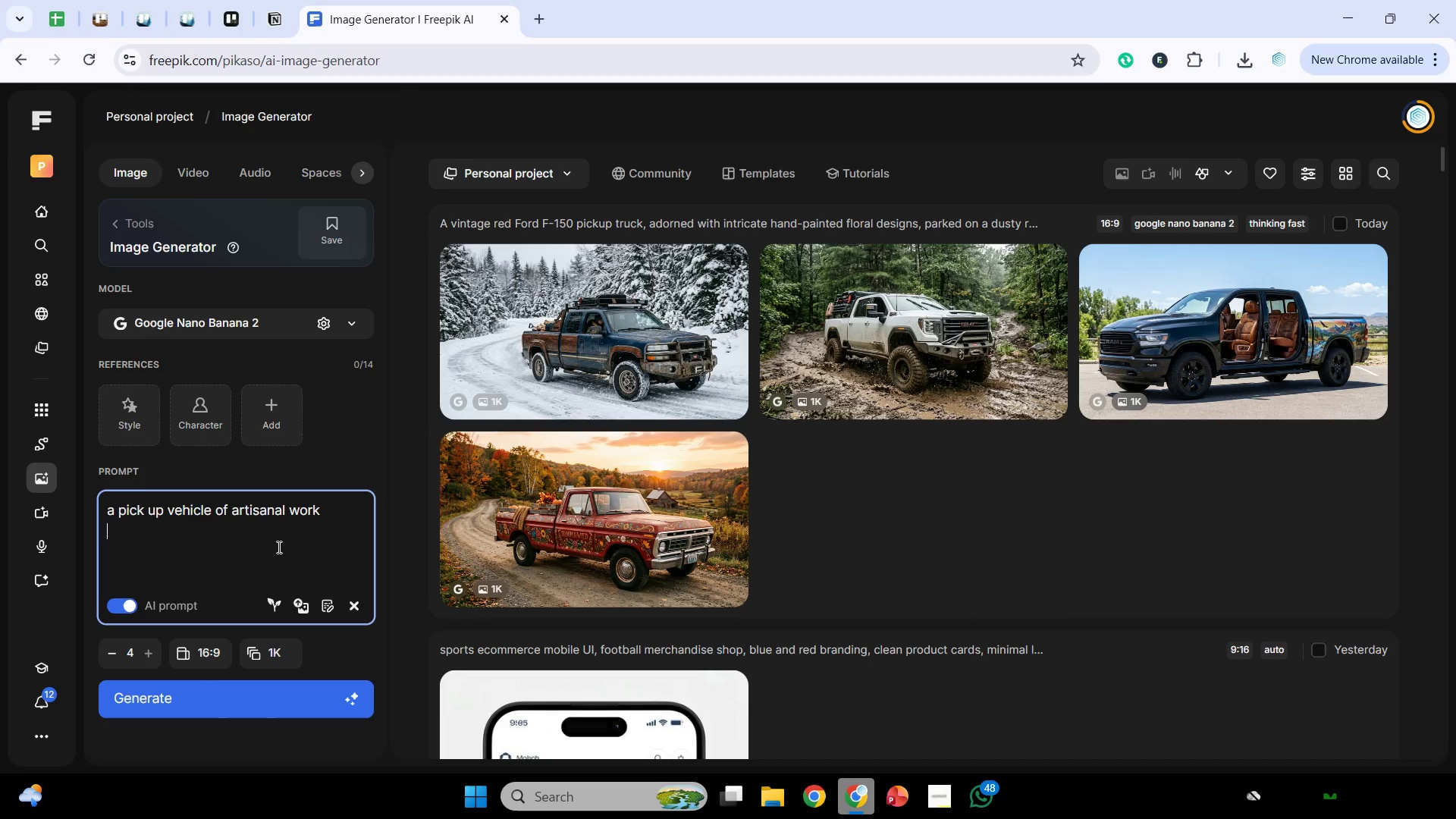 
key(Control+A)
 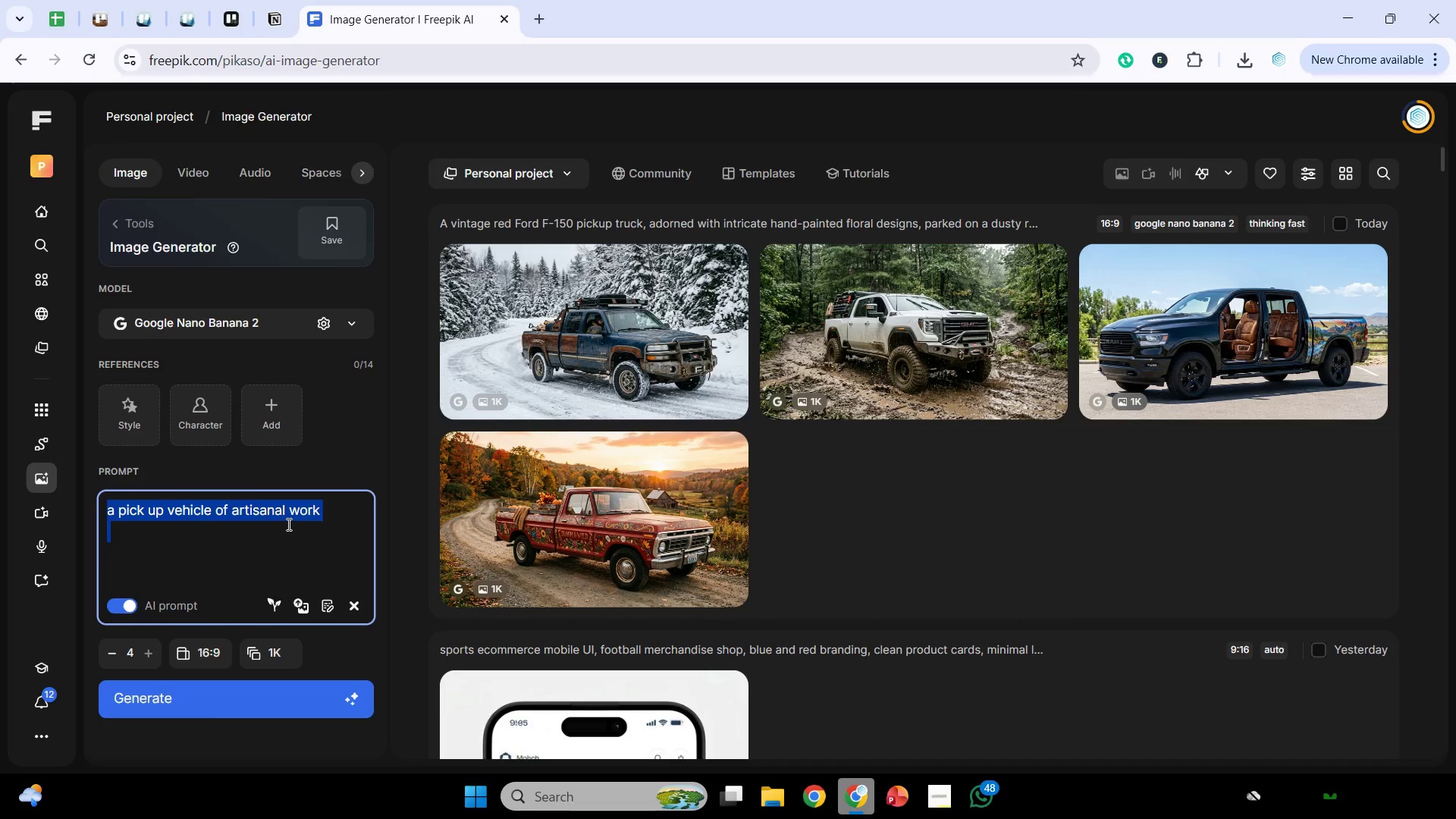 
key(Control+V)
 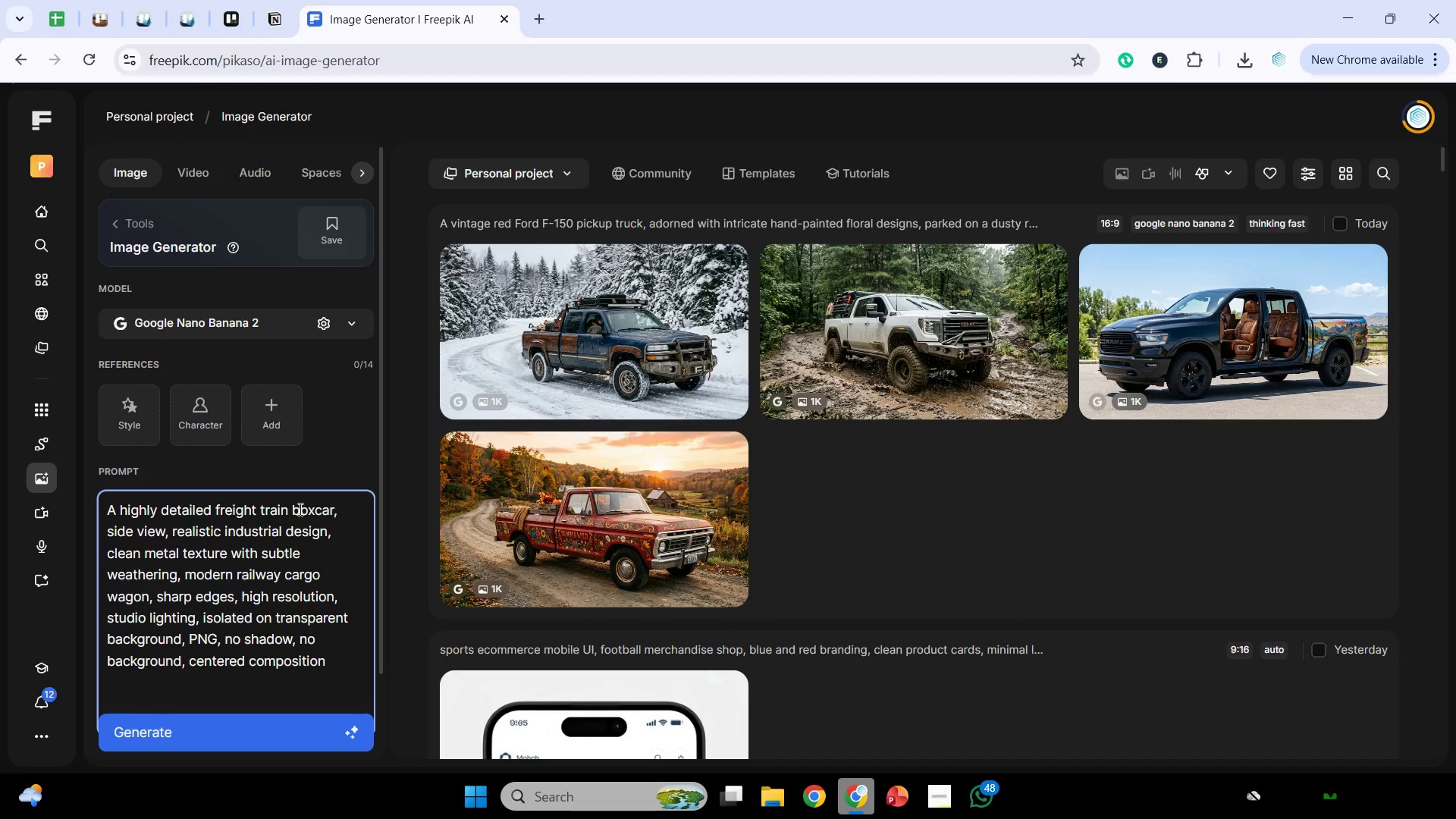 
scroll: coordinate [299, 510], scroll_direction: down, amount: 2.0
 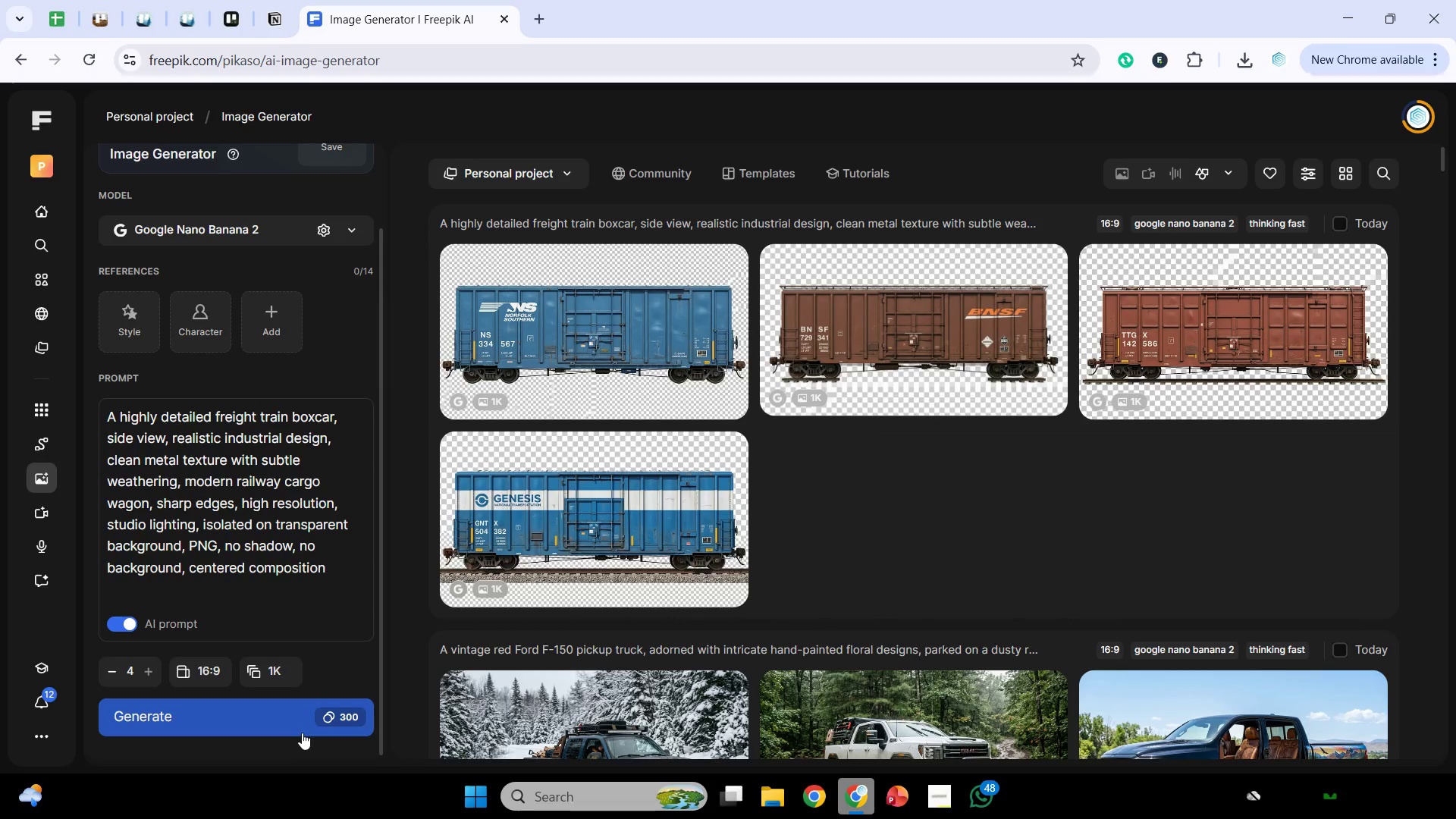 
wait(45.66)
 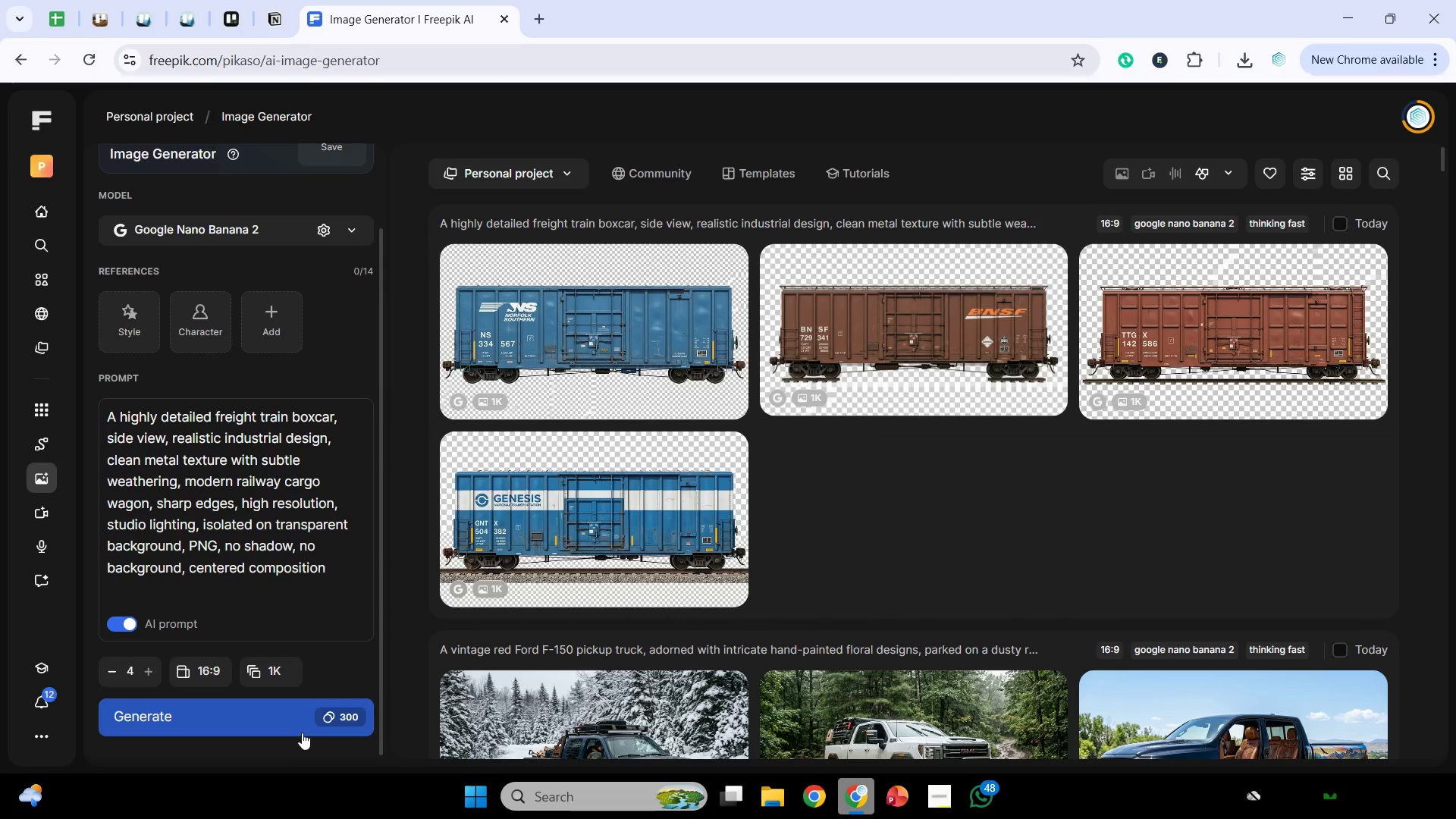 
left_click([40, 219])
 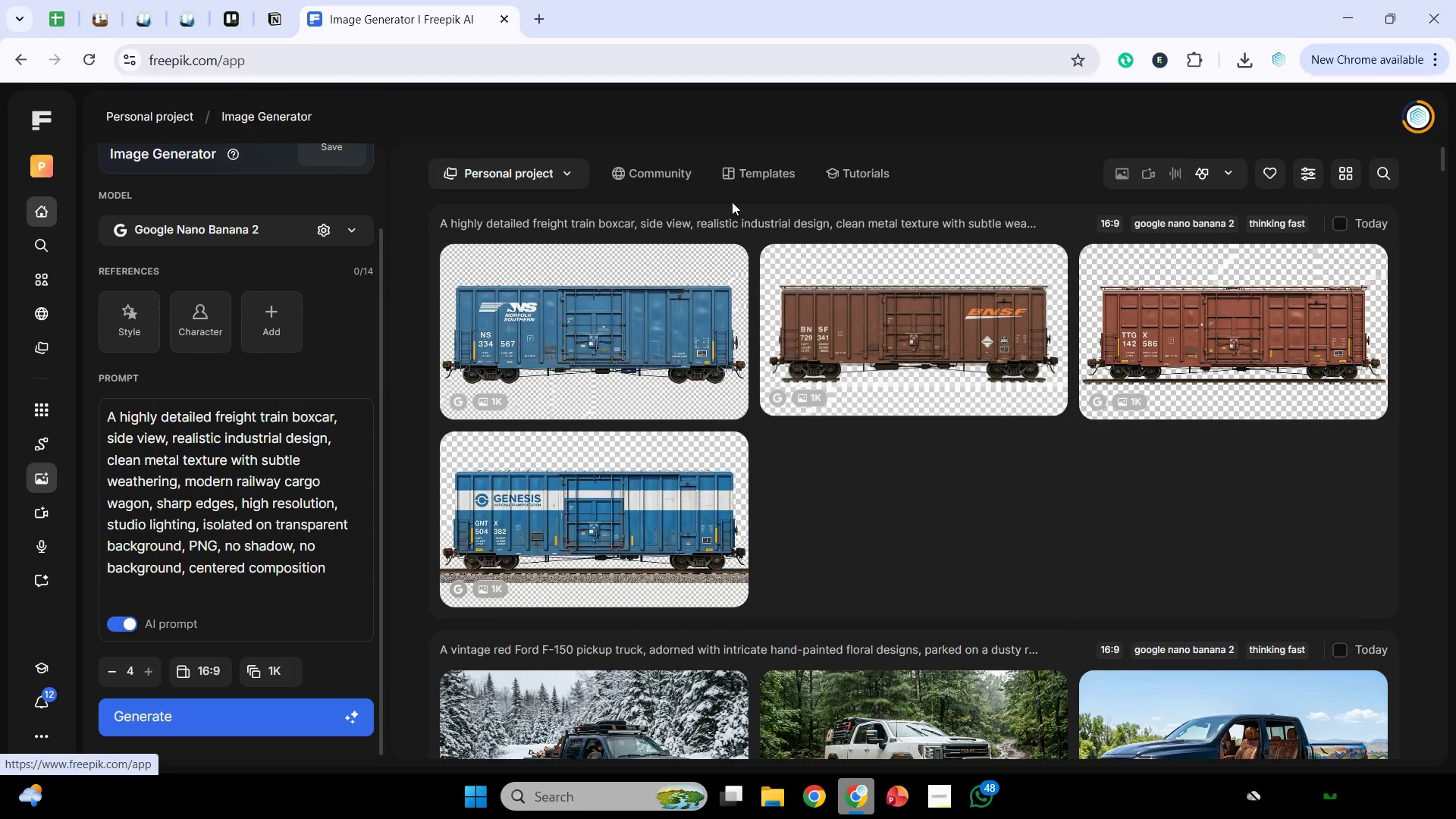 
key(Control+ControlLeft)
 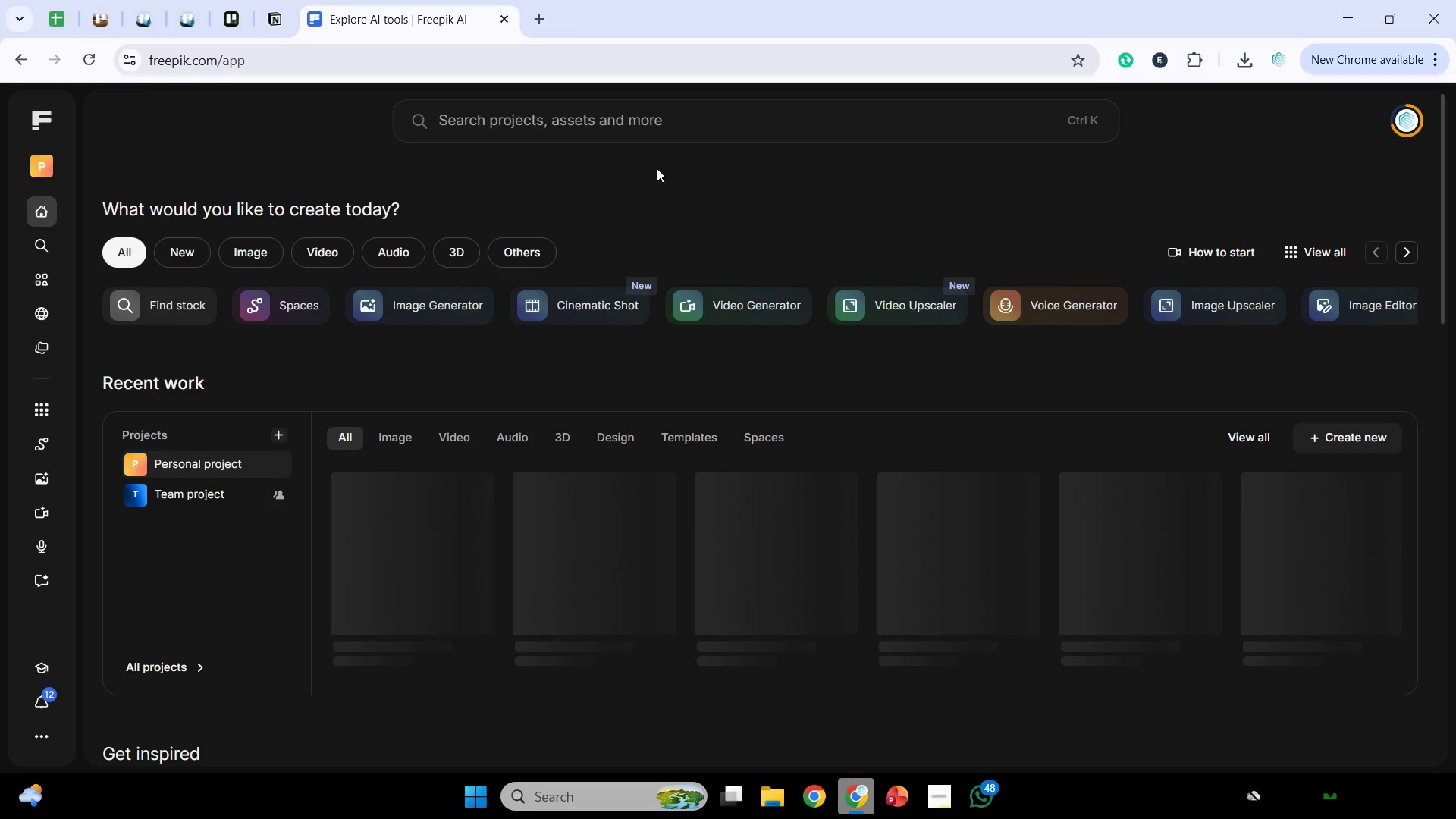 
left_click([678, 143])
 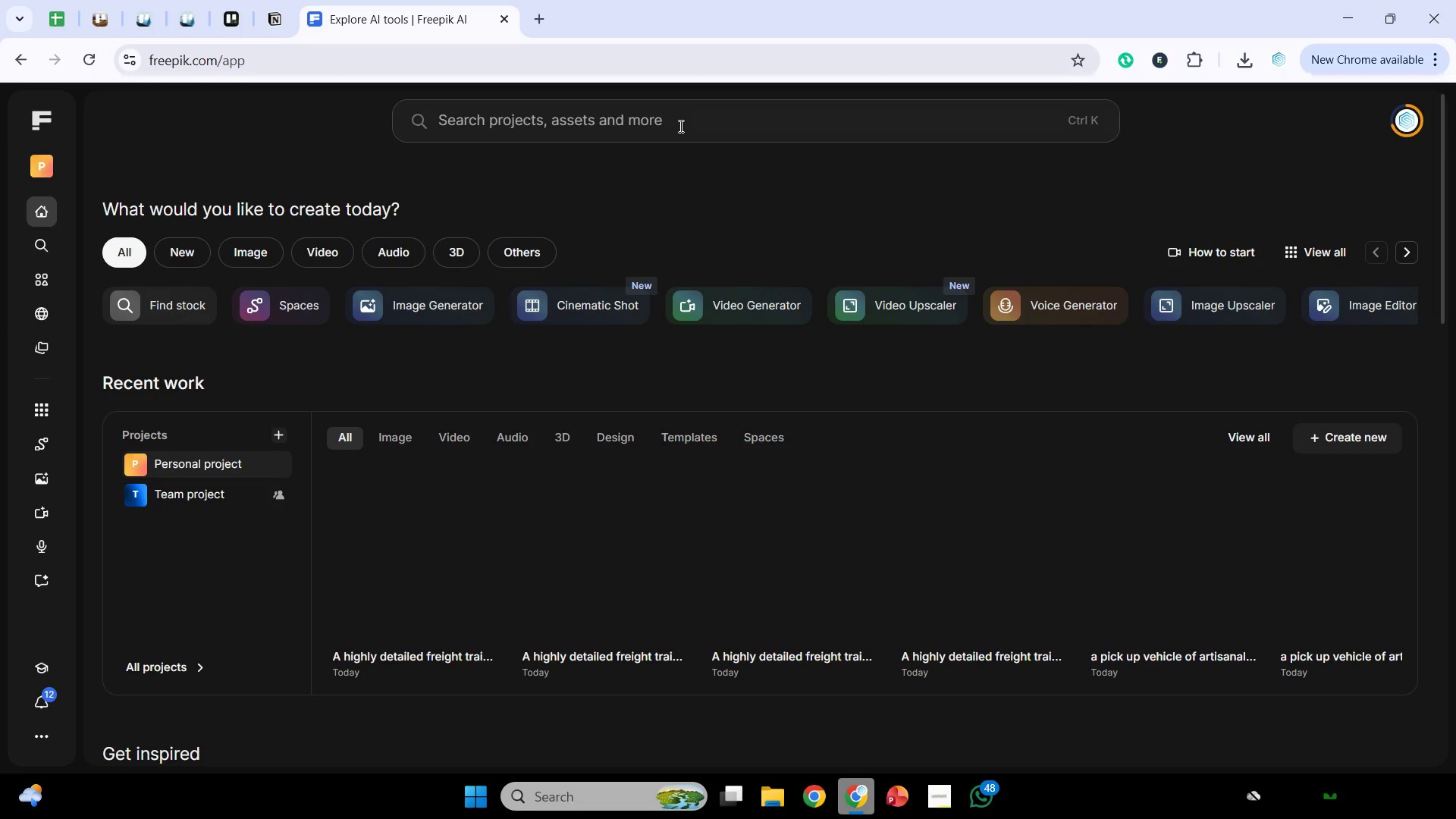 
left_click([679, 126])
 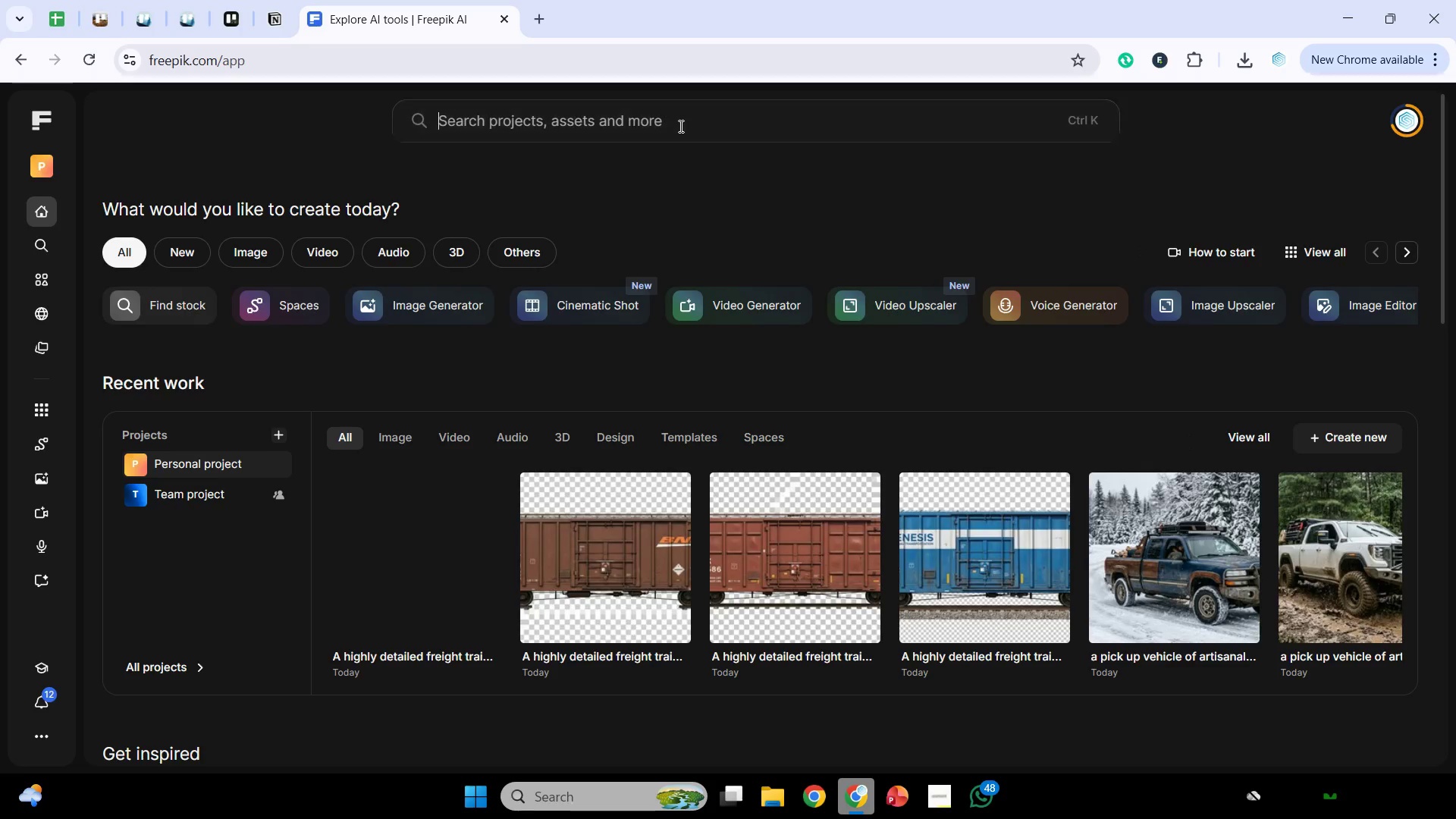 
key(Control+V)
 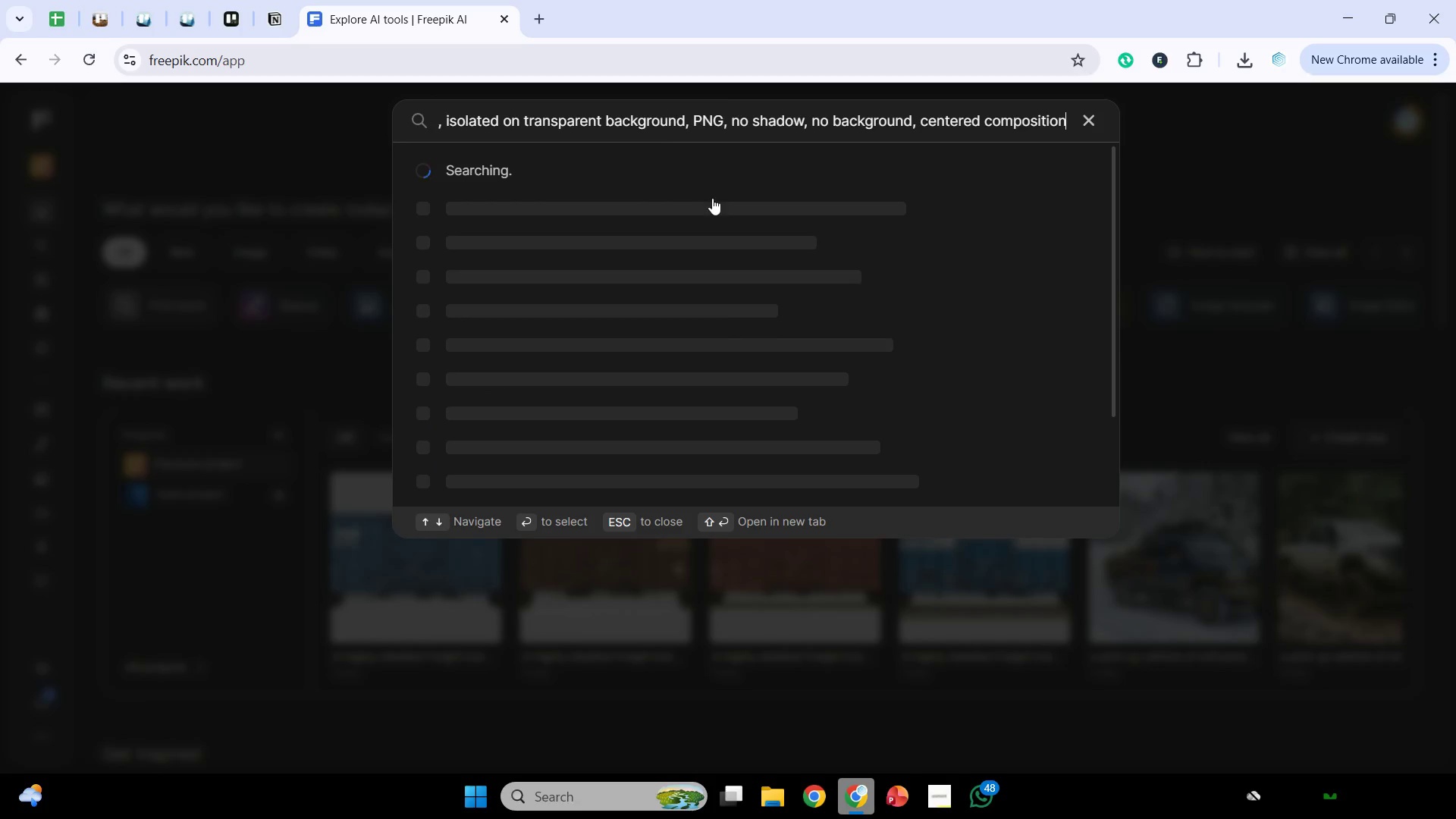 
key(Enter)
 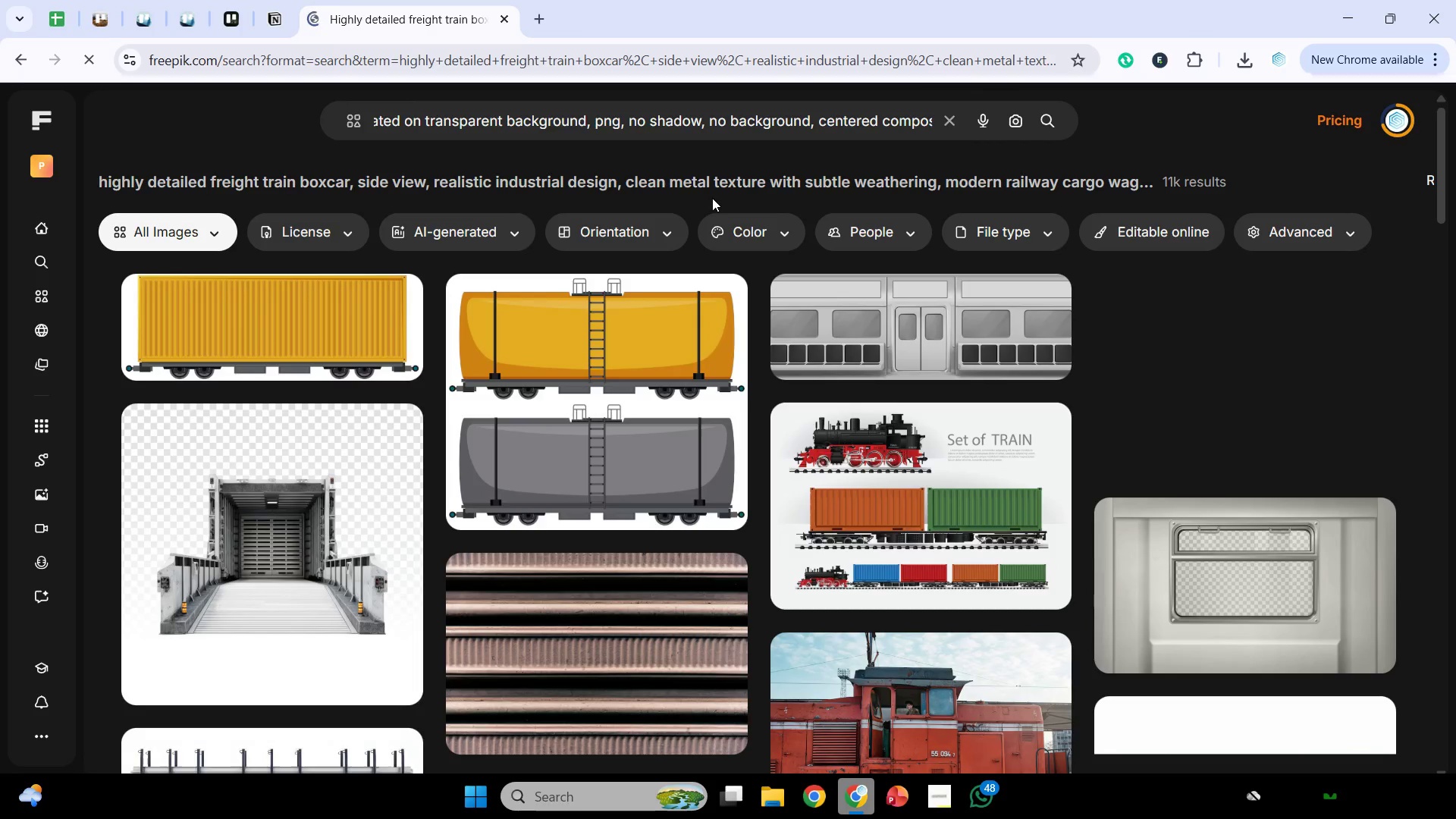 
scroll: coordinate [714, 197], scroll_direction: down, amount: 10.0
 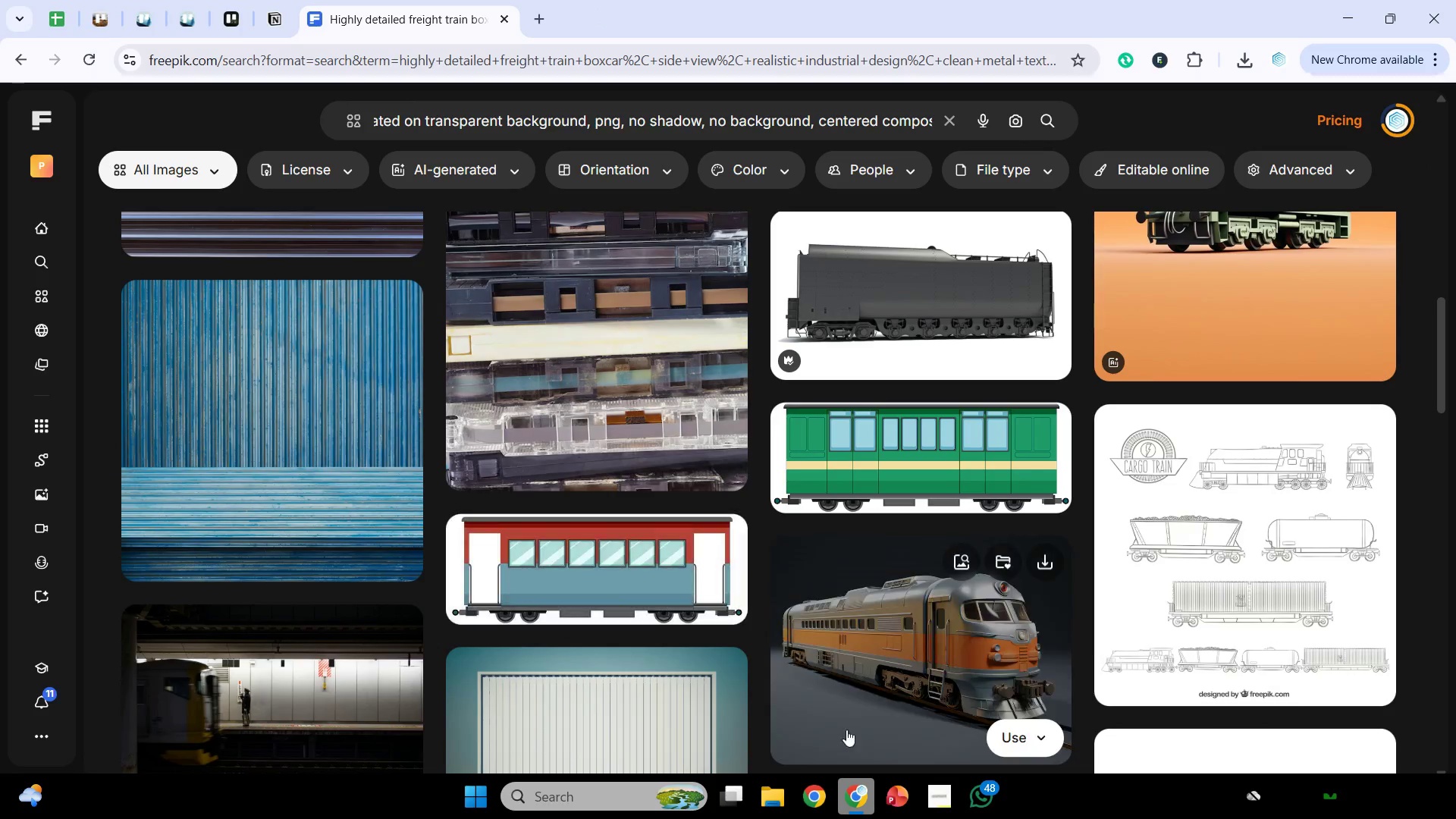 
left_click([818, 790])
 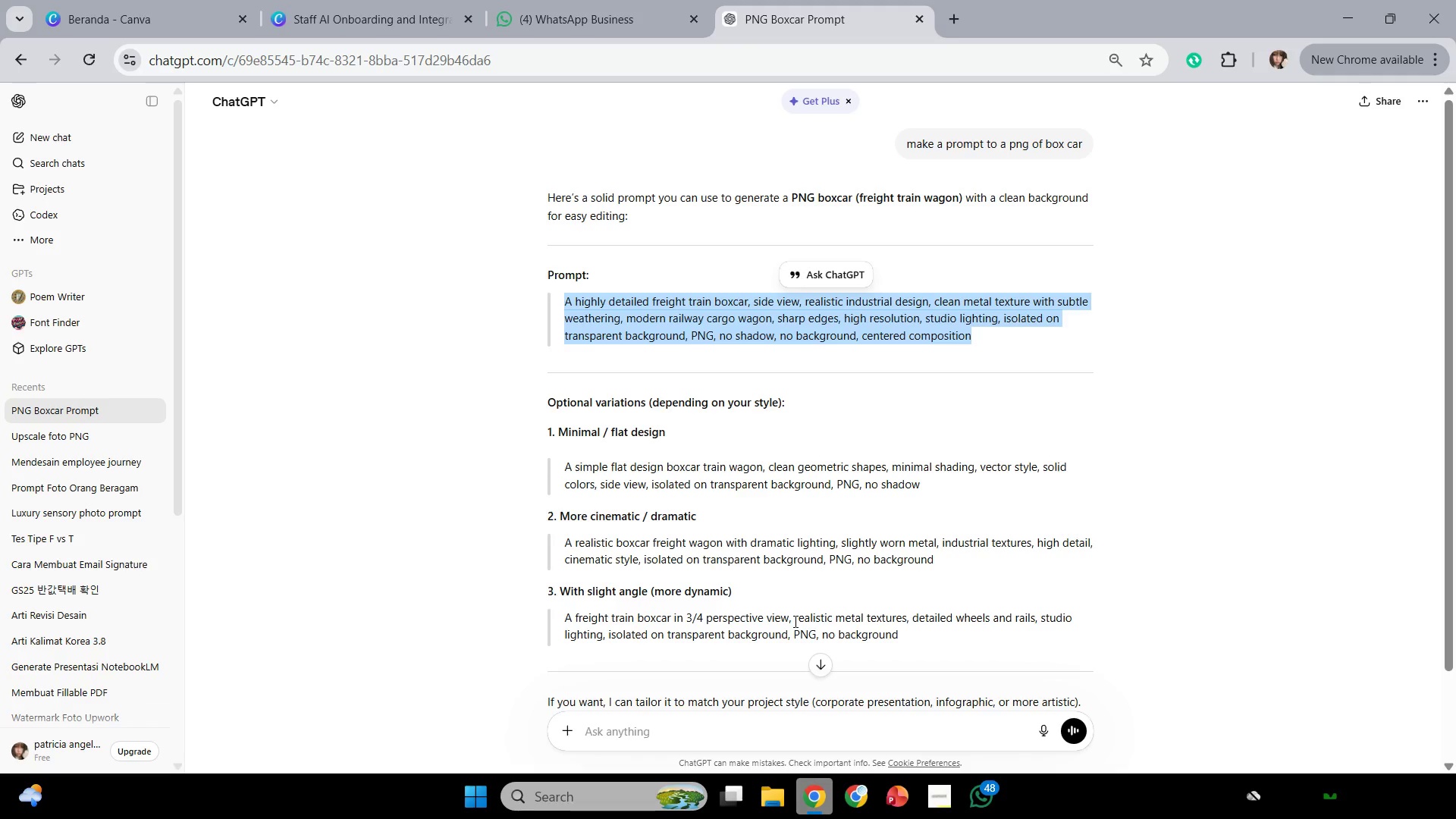 
left_click([780, 736])
 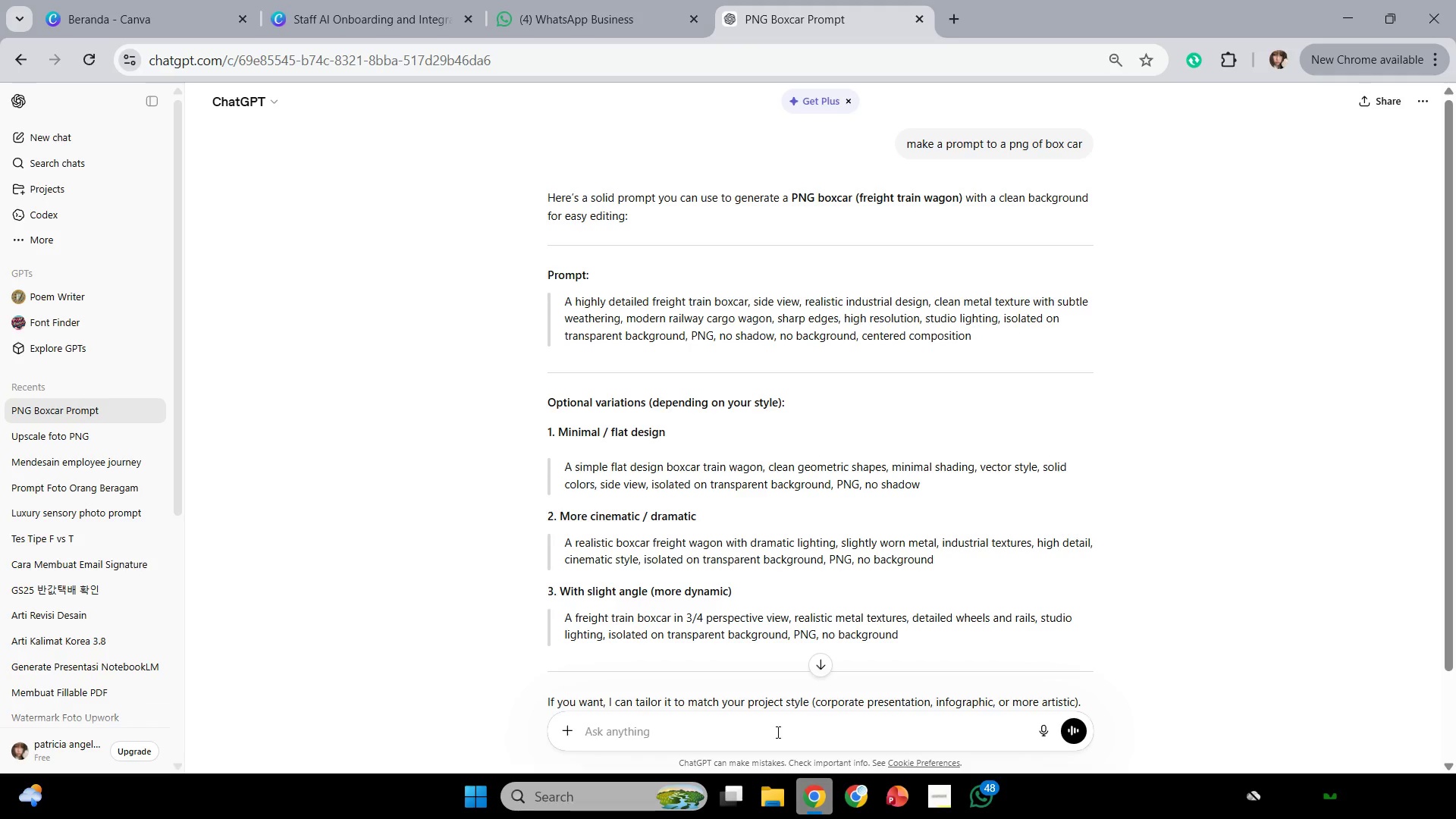 
type(not like a train)
 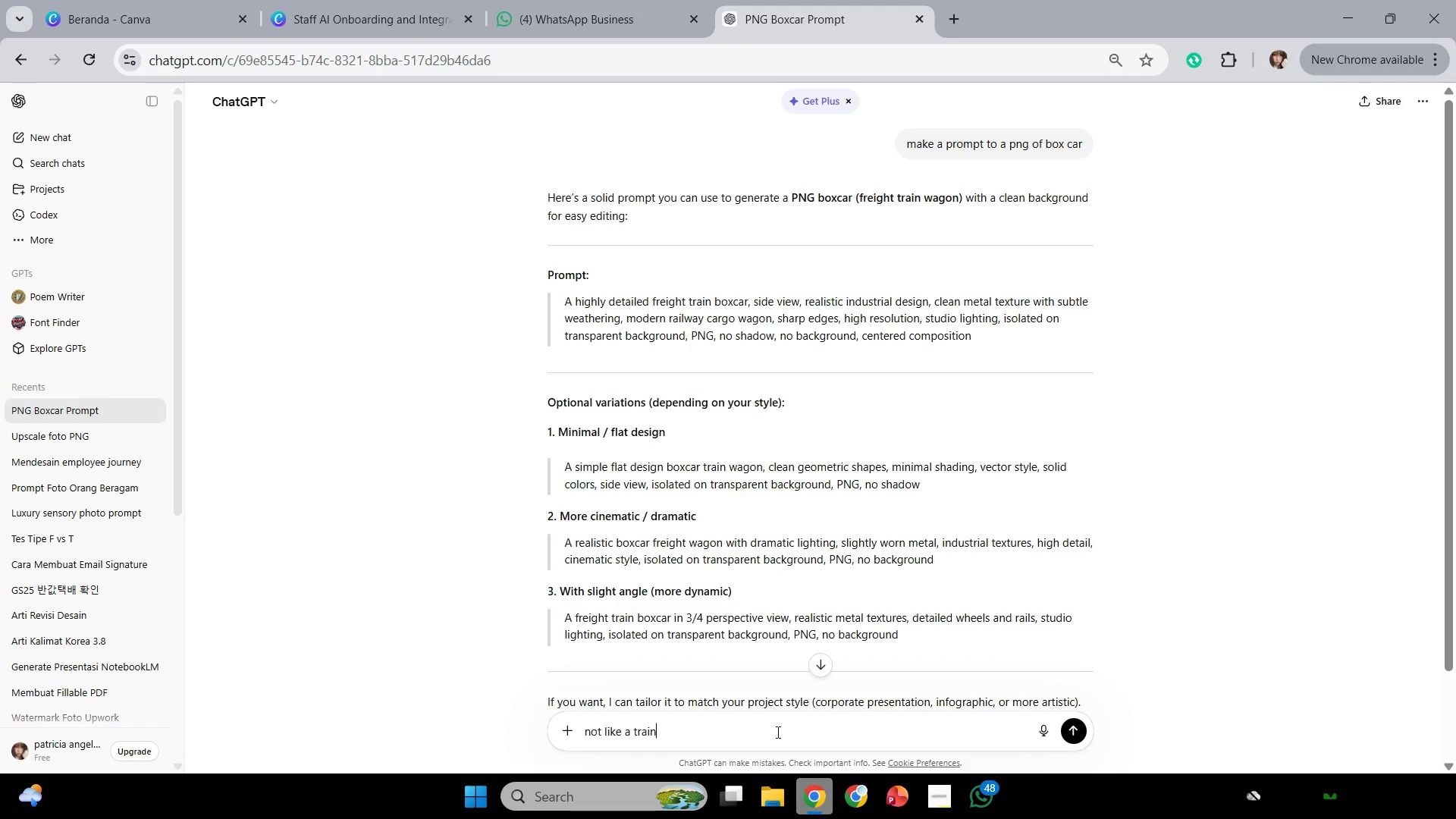 
key(Enter)
 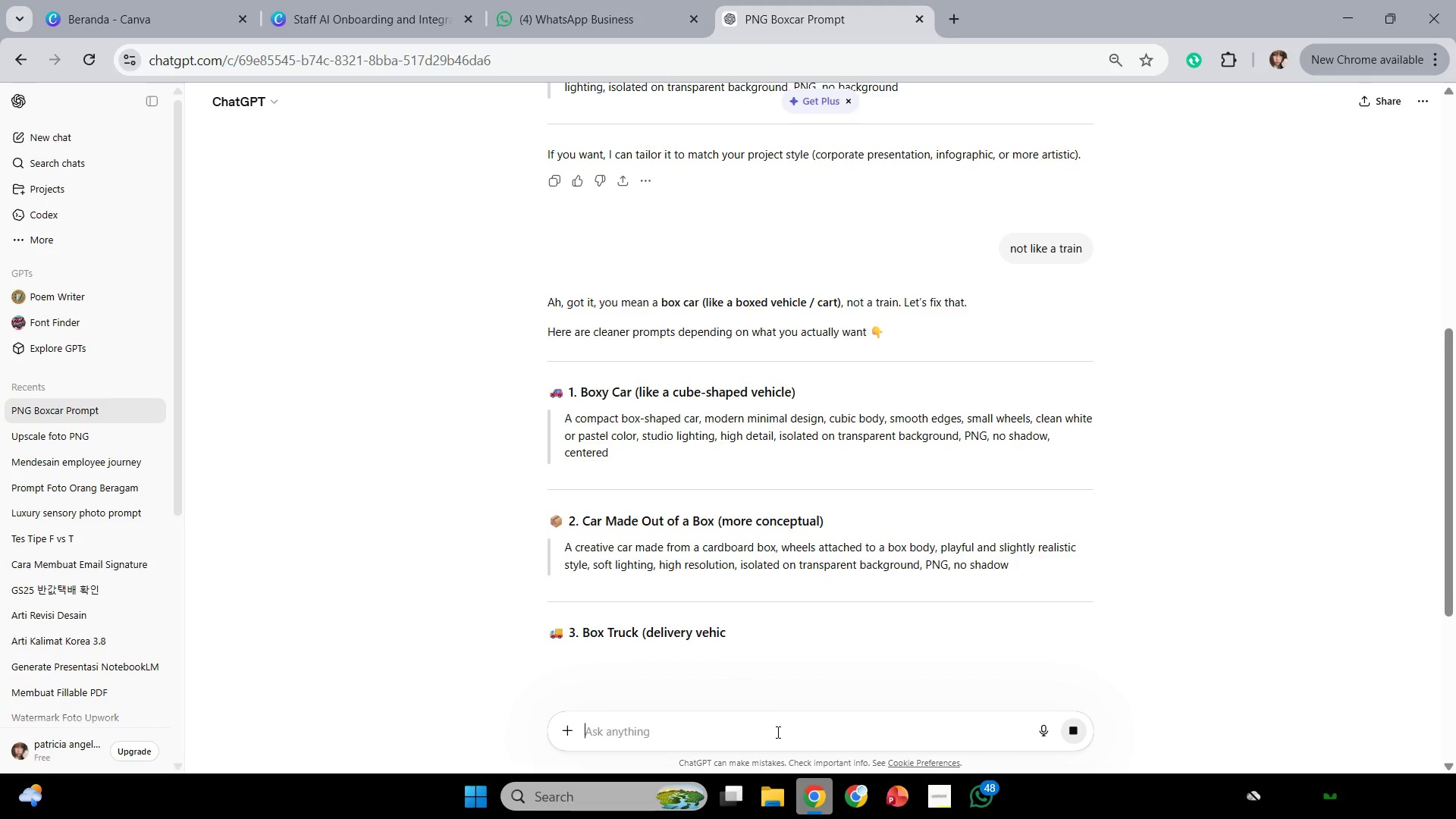 
wait(12.91)
 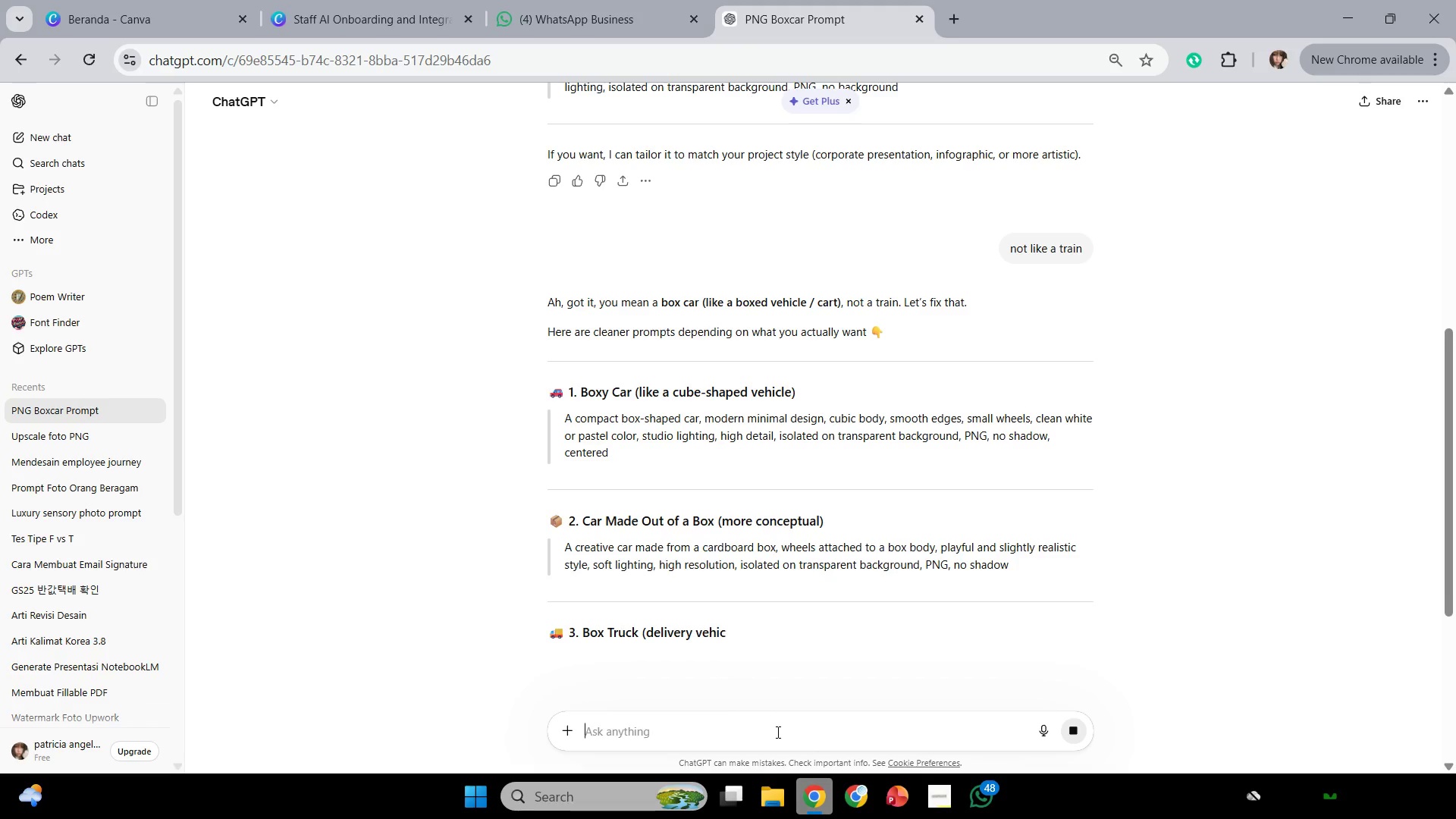 
left_click_drag(start_coordinate=[654, 459], to_coordinate=[538, 410])
 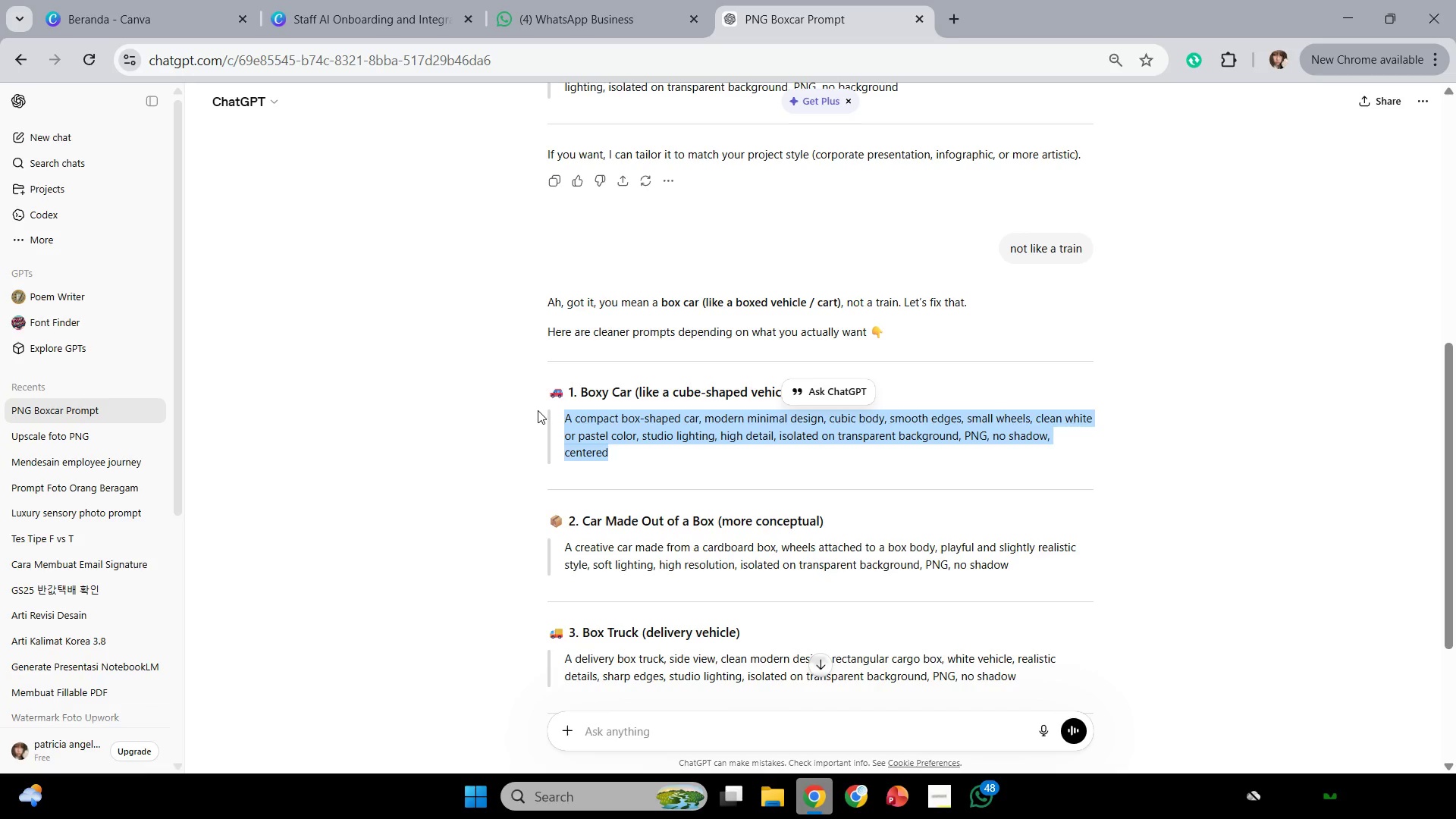 
key(Control+C)
 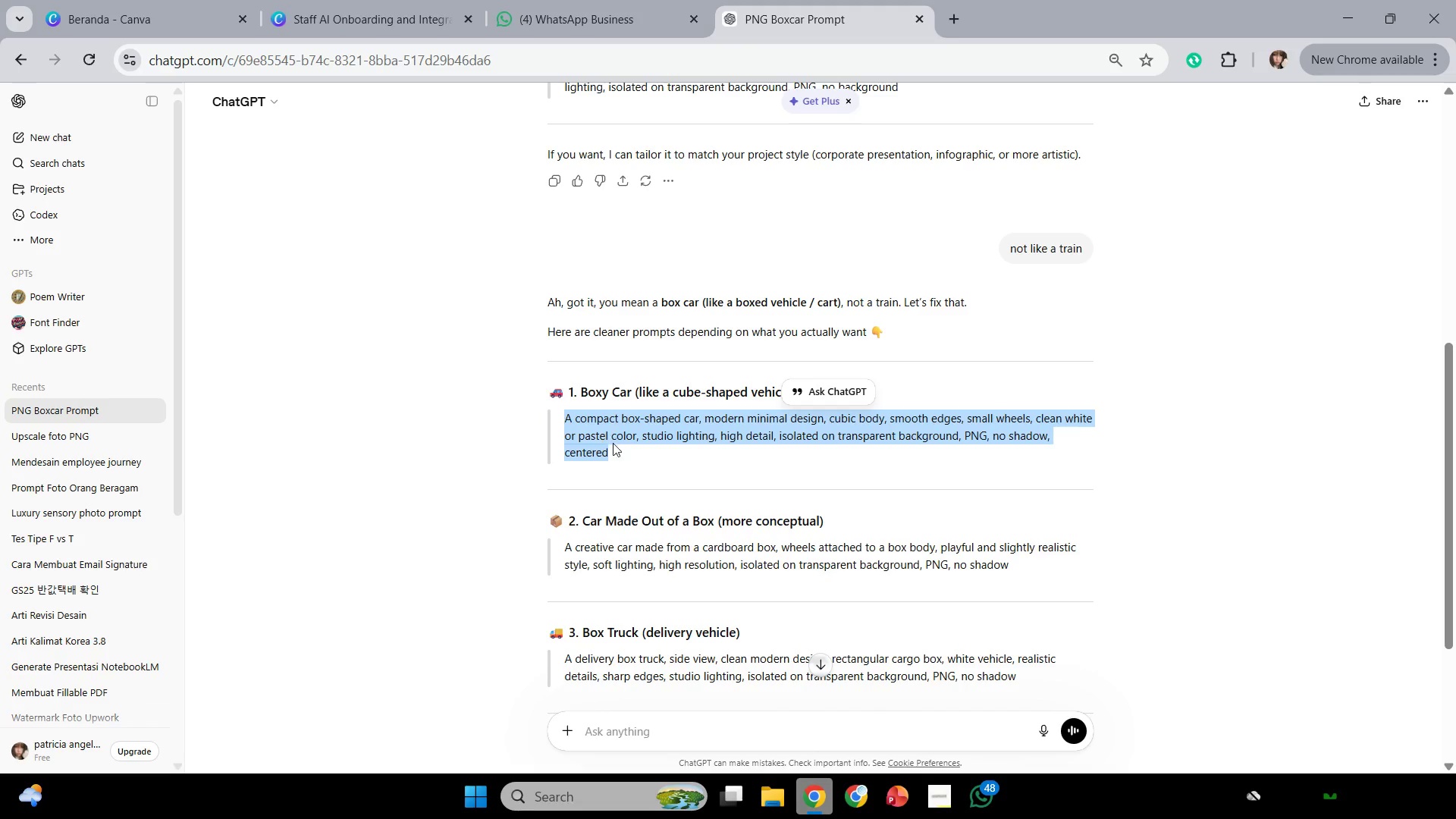 
key(Control+C)
 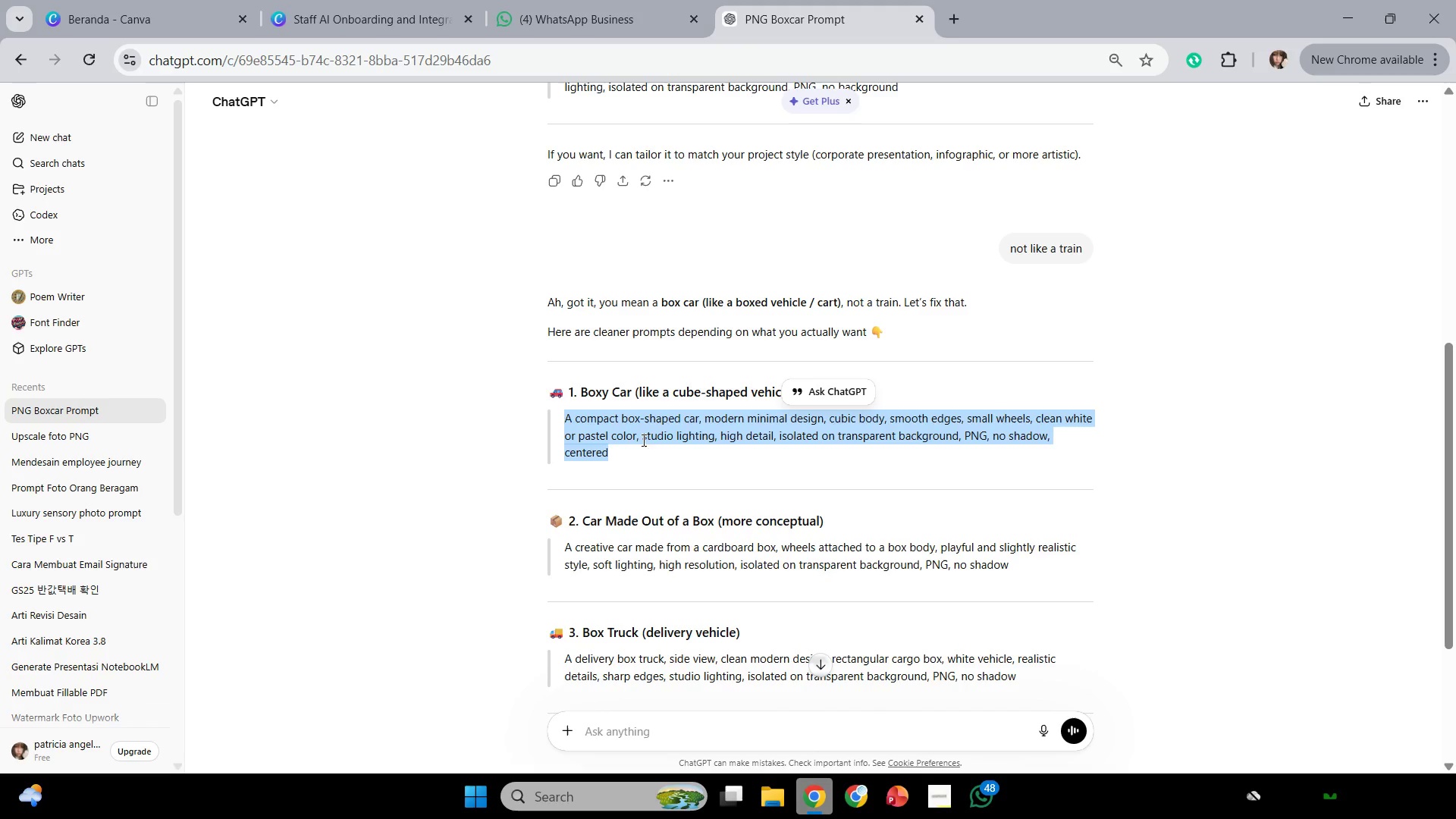 
key(Control+C)
 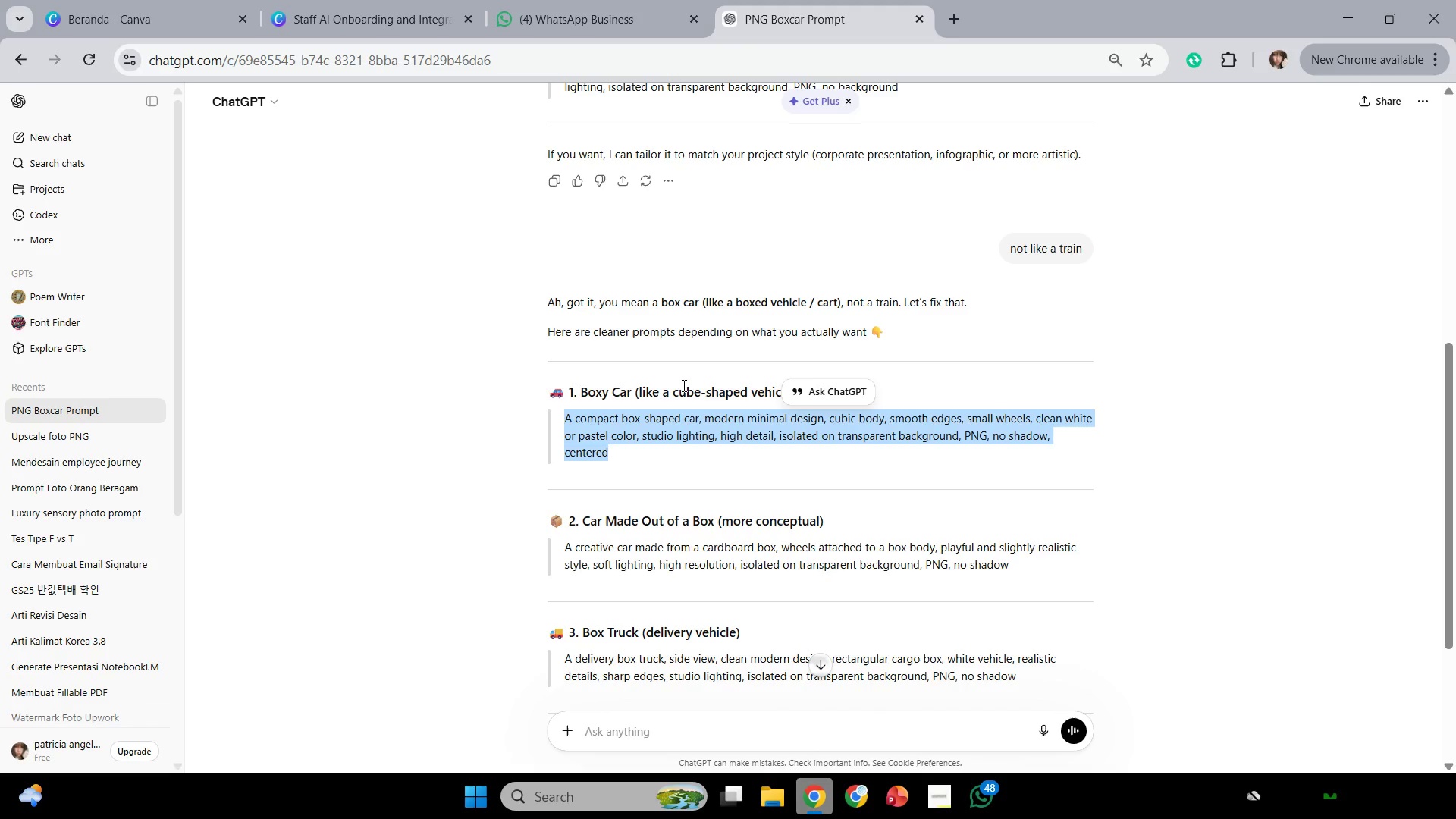 
key(Control+C)
 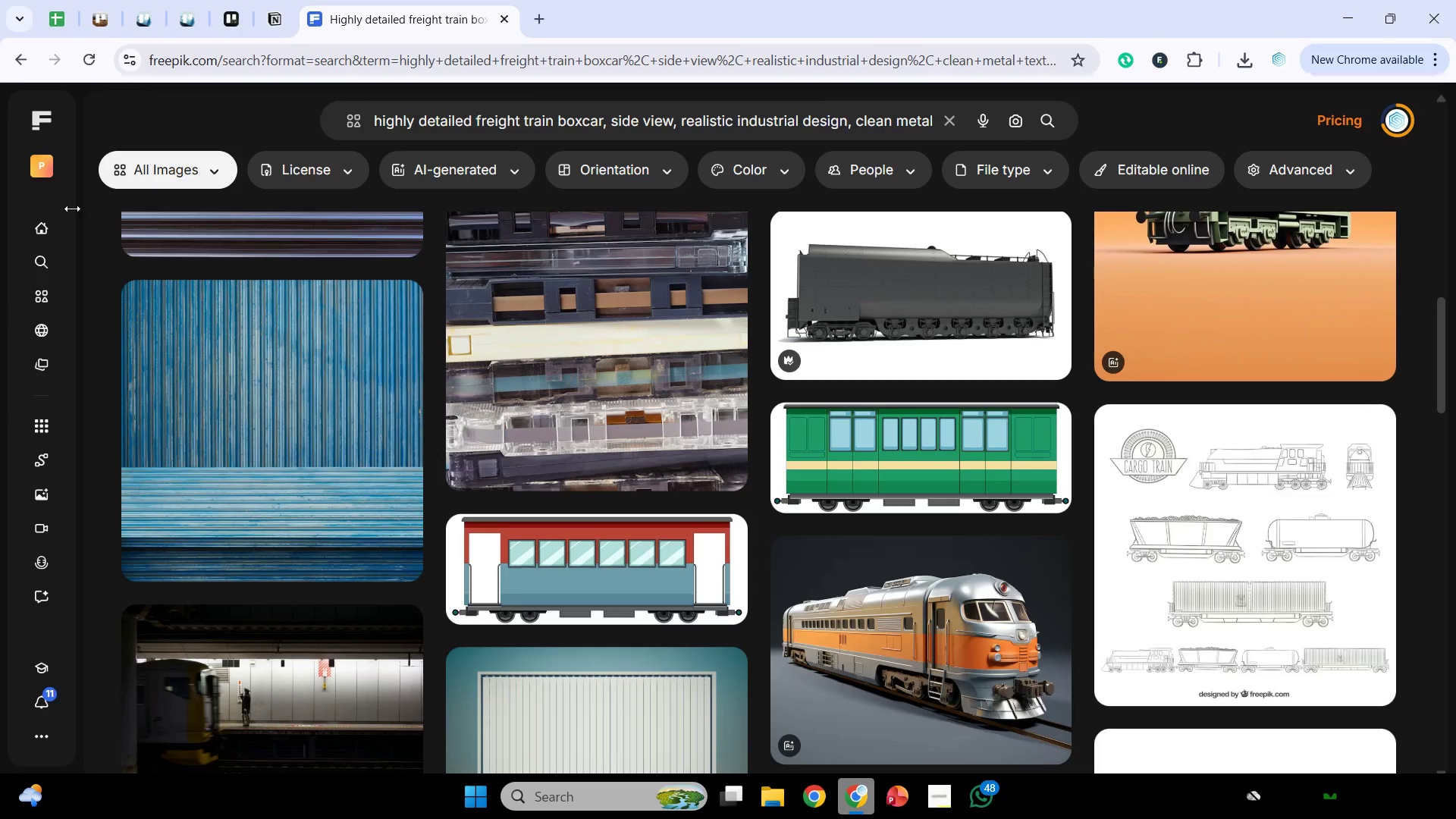 
left_click([44, 428])
 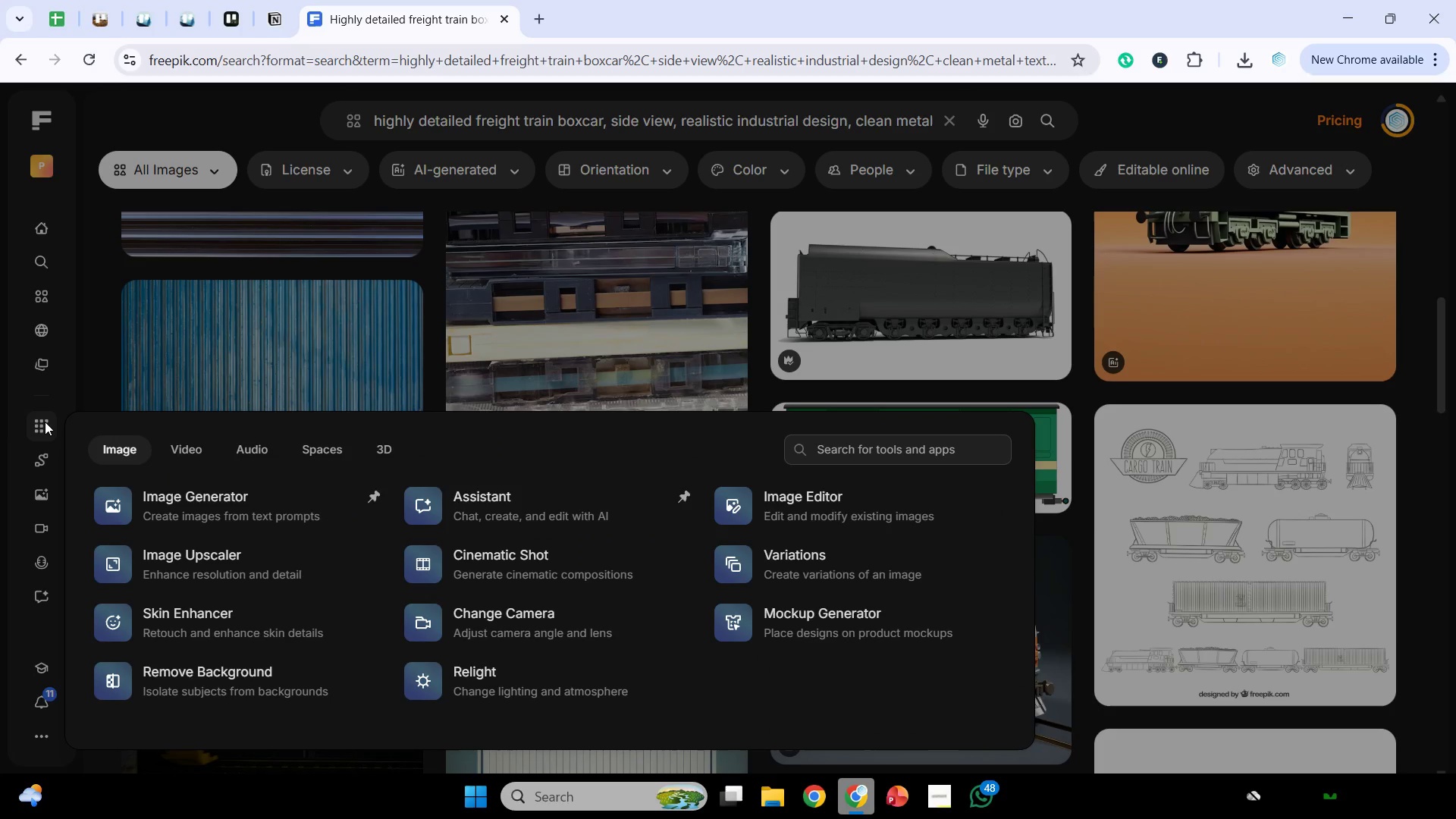 
wait(7.83)
 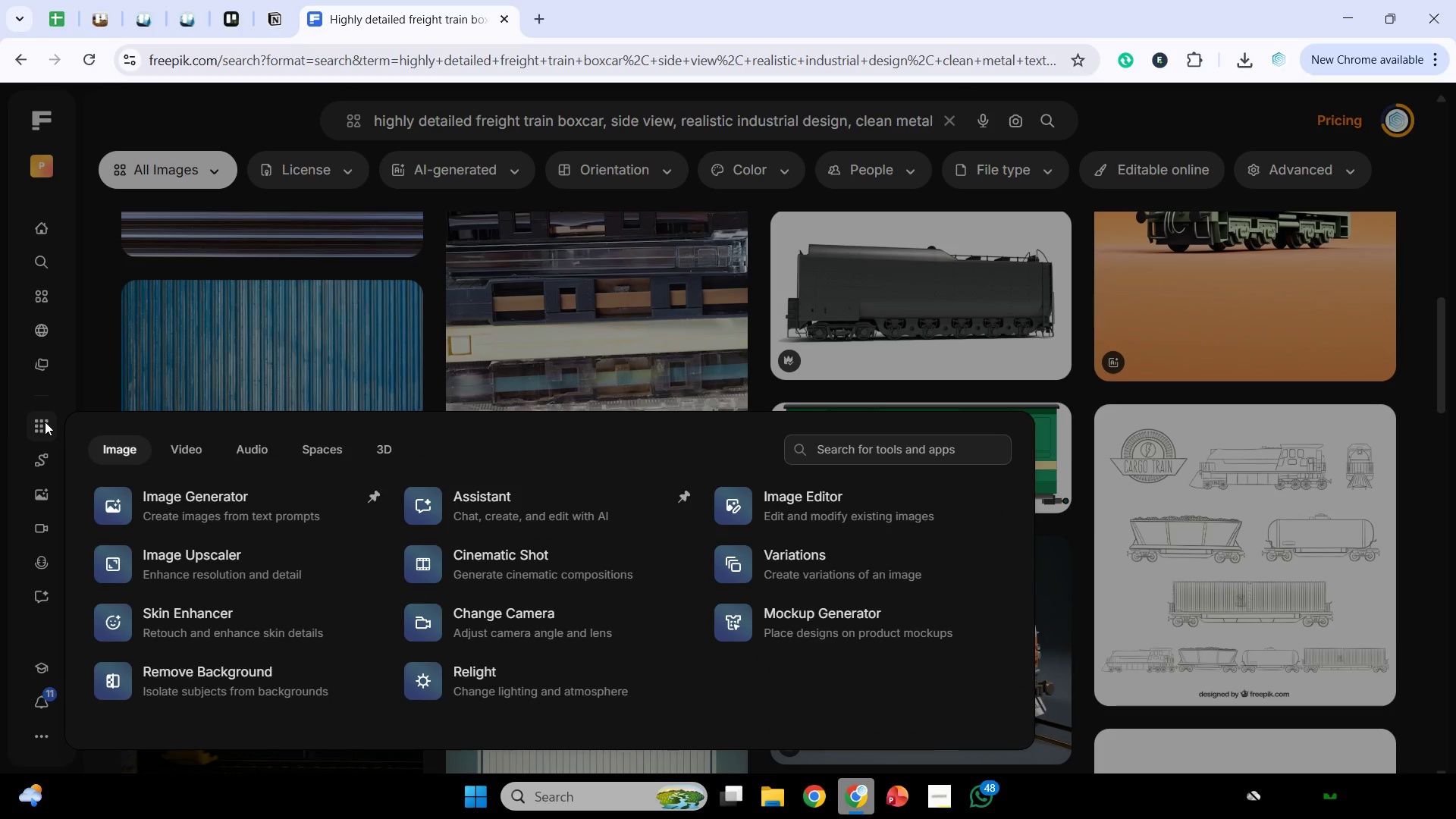 
left_click([226, 494])
 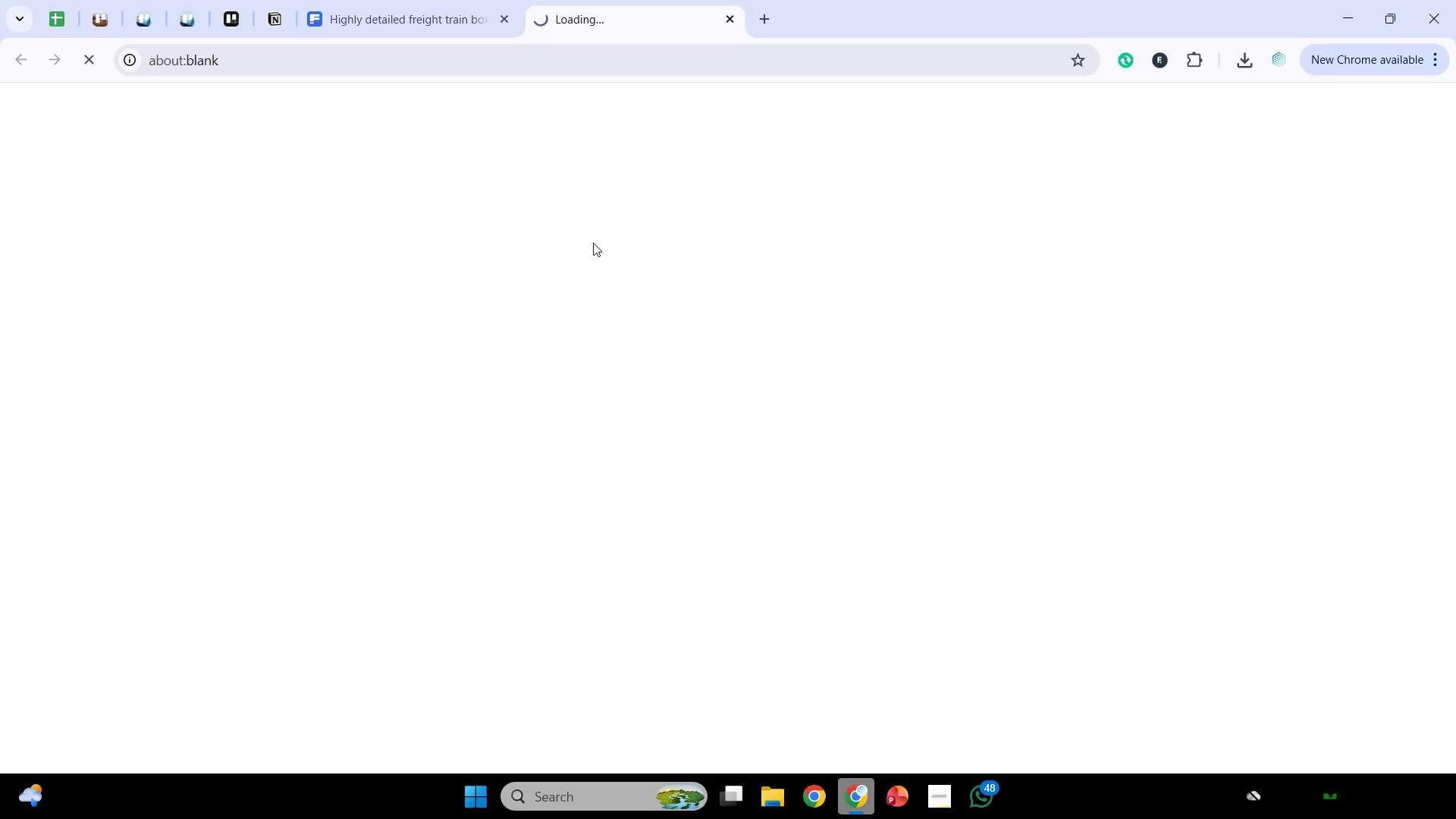 
mouse_move([591, 214])
 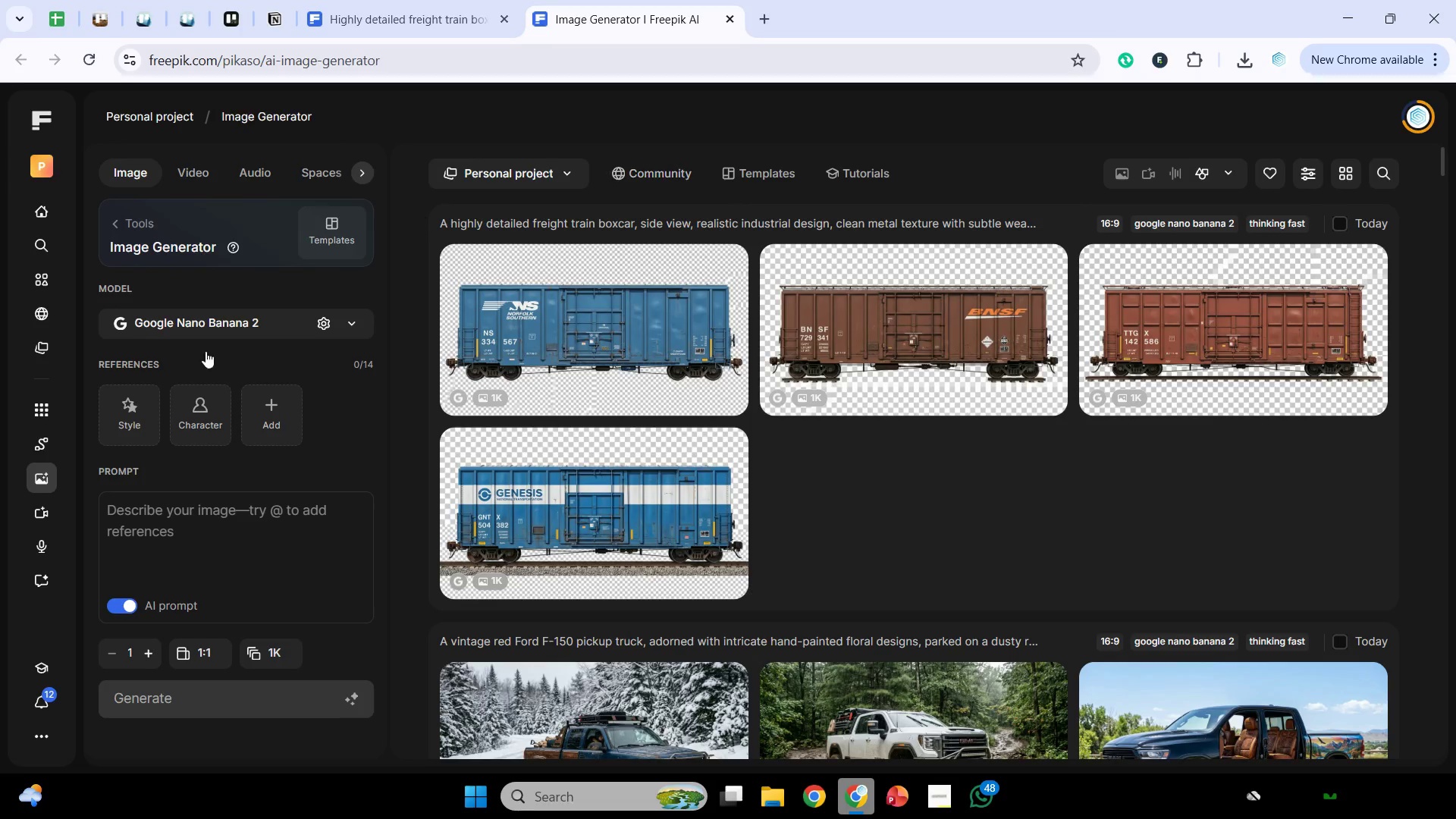 
left_click([199, 535])
 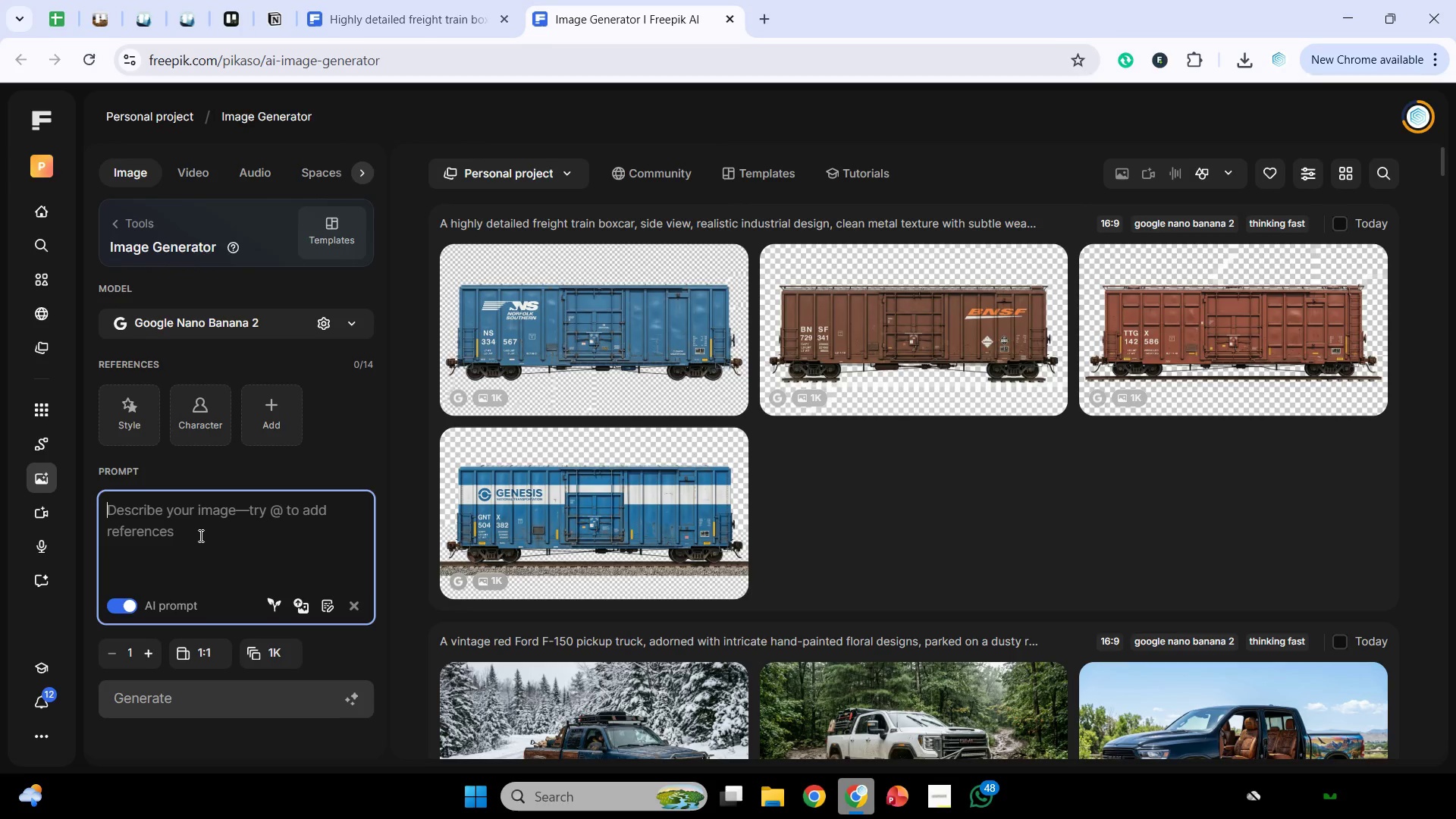 
key(Control+V)
 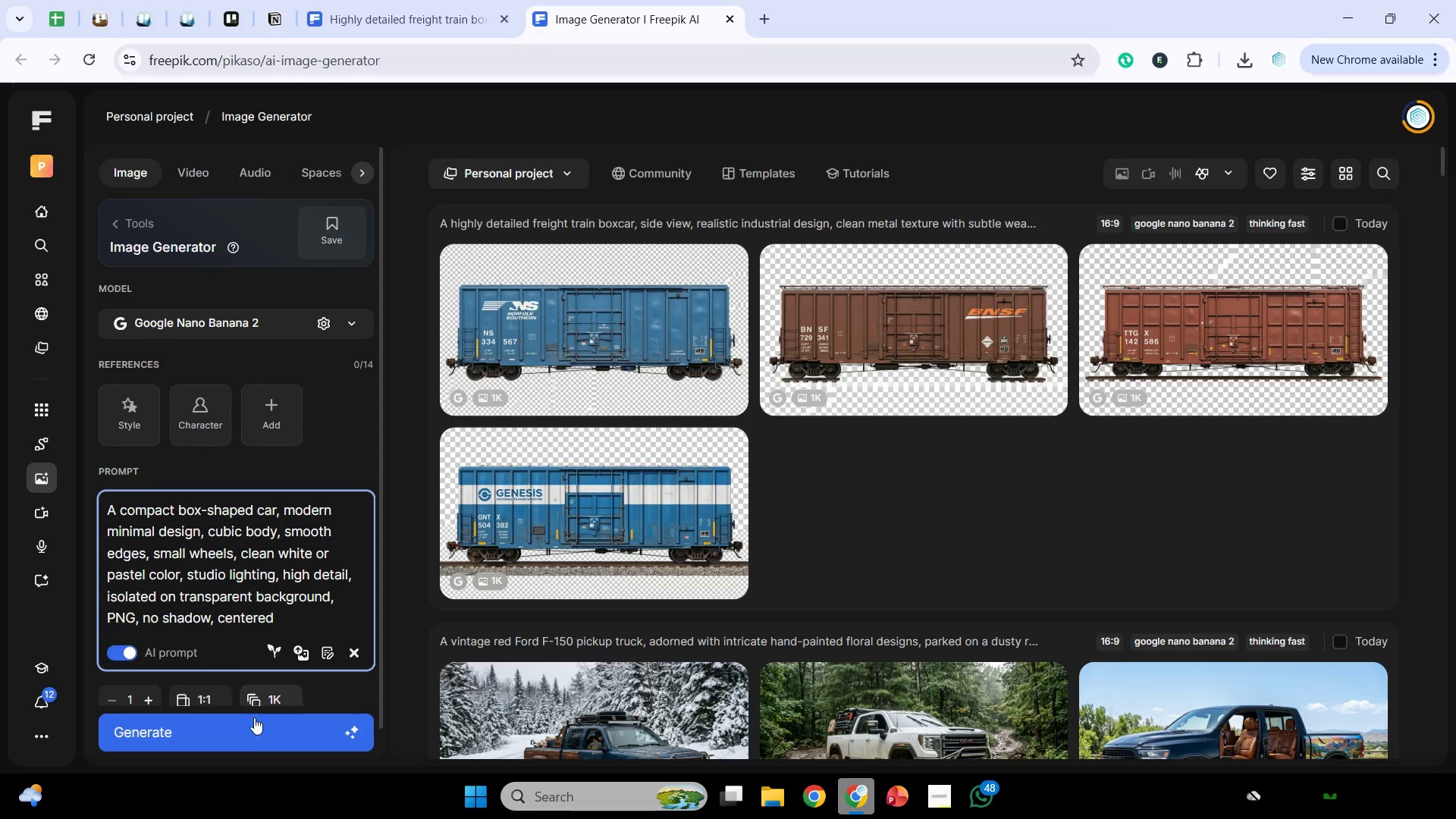 
left_click([255, 726])
 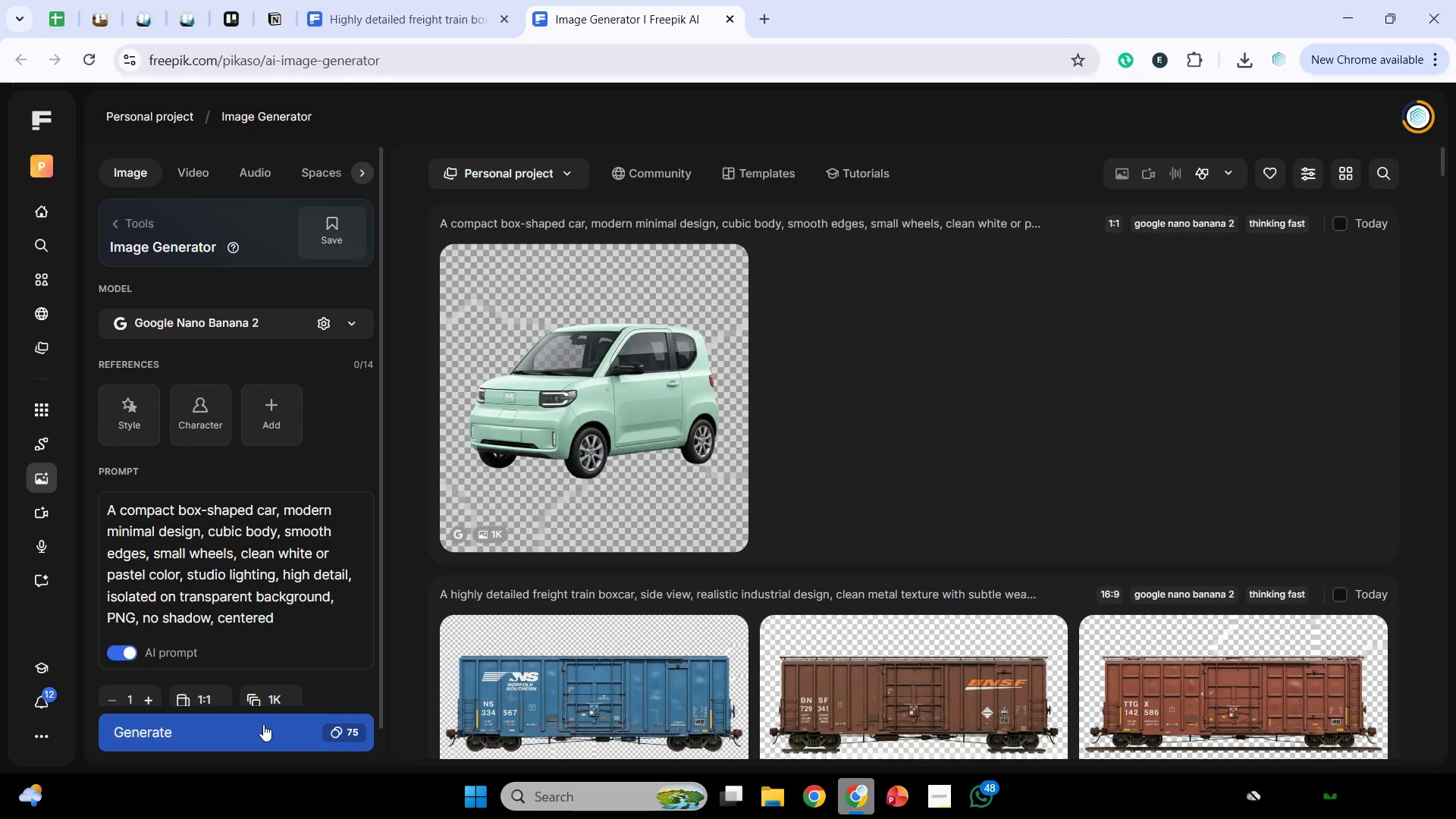 
wait(28.94)
 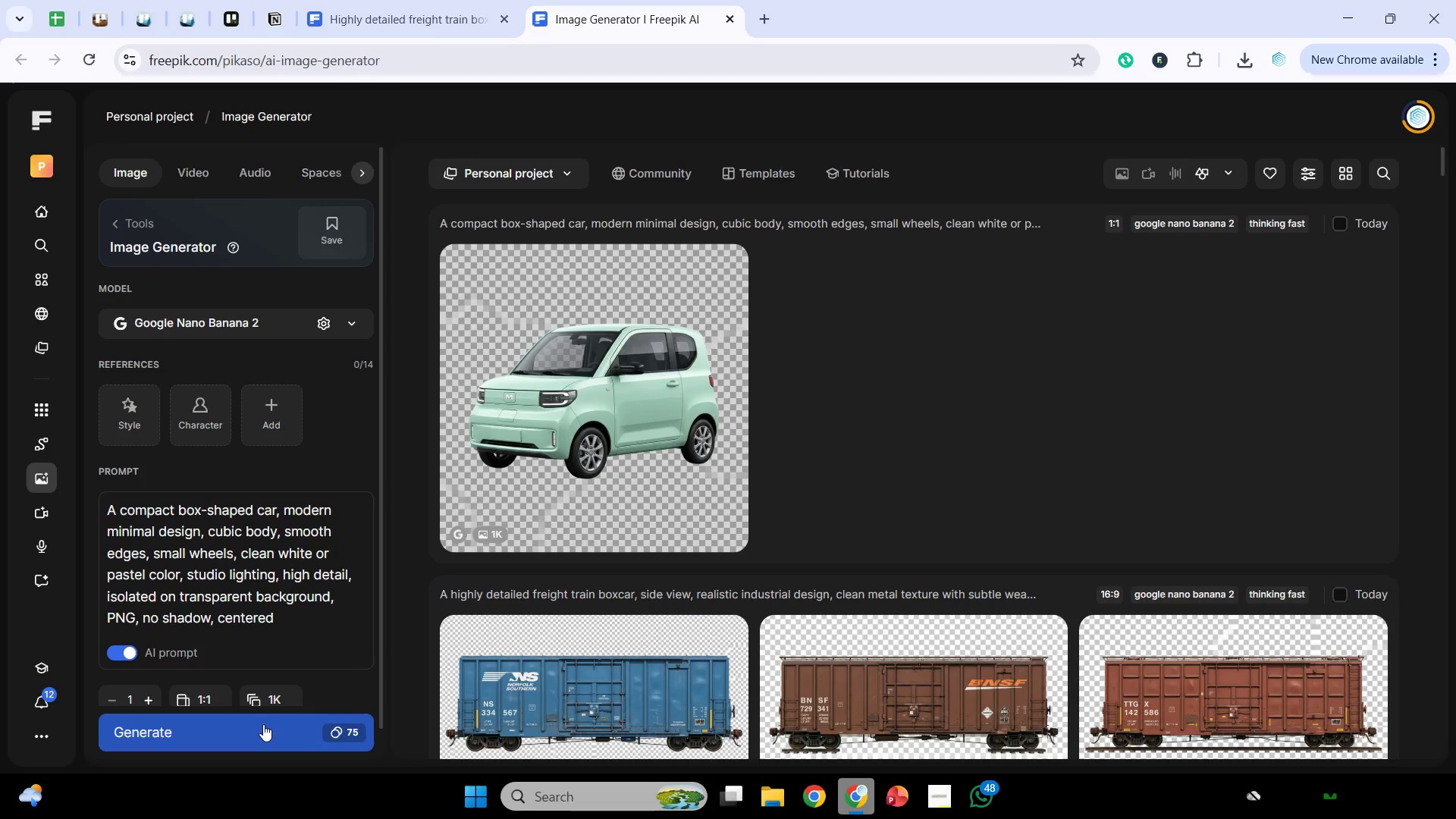 
scroll: coordinate [628, 562], scroll_direction: none, amount: 0.0
 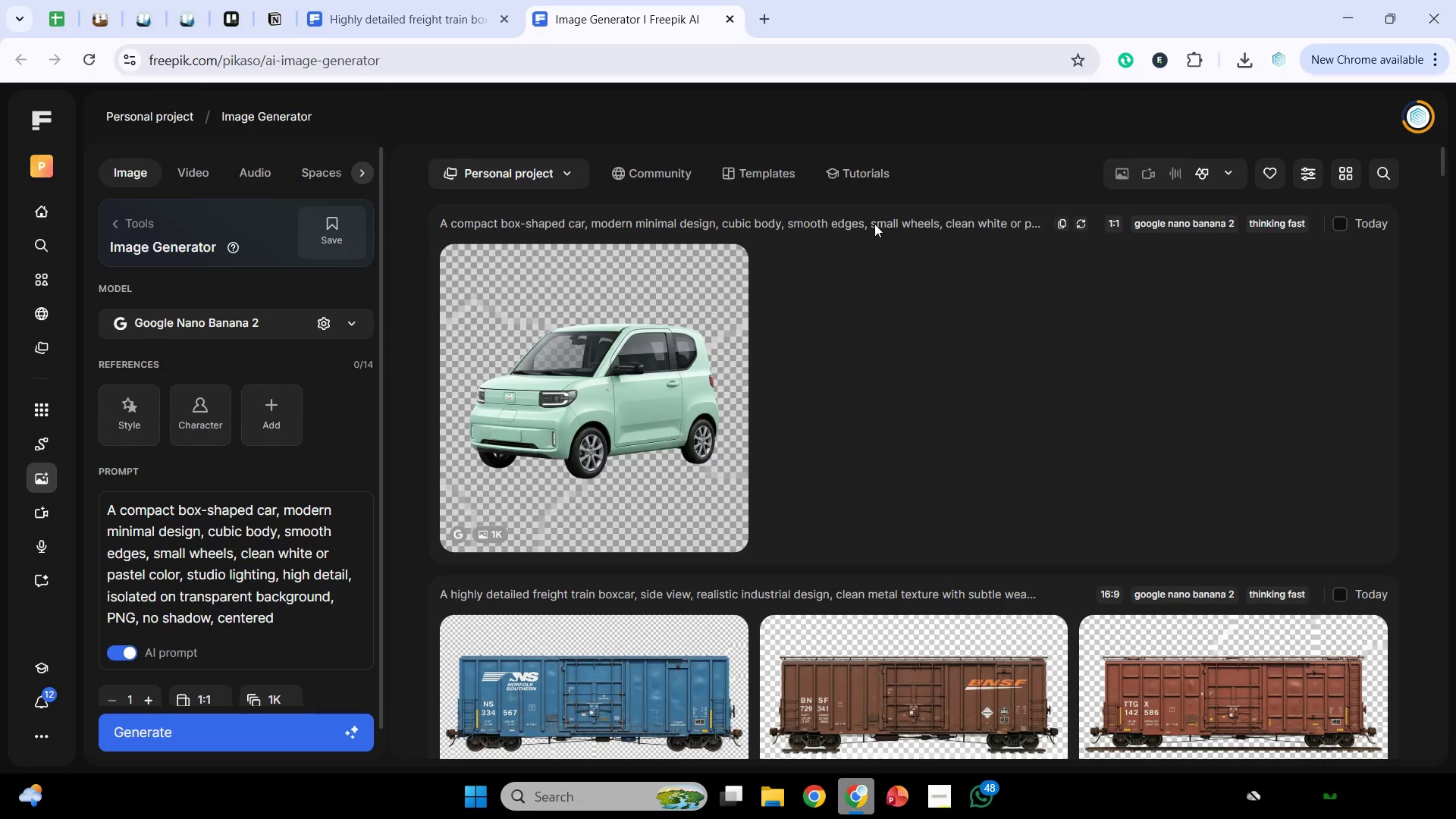 
wait(7.32)
 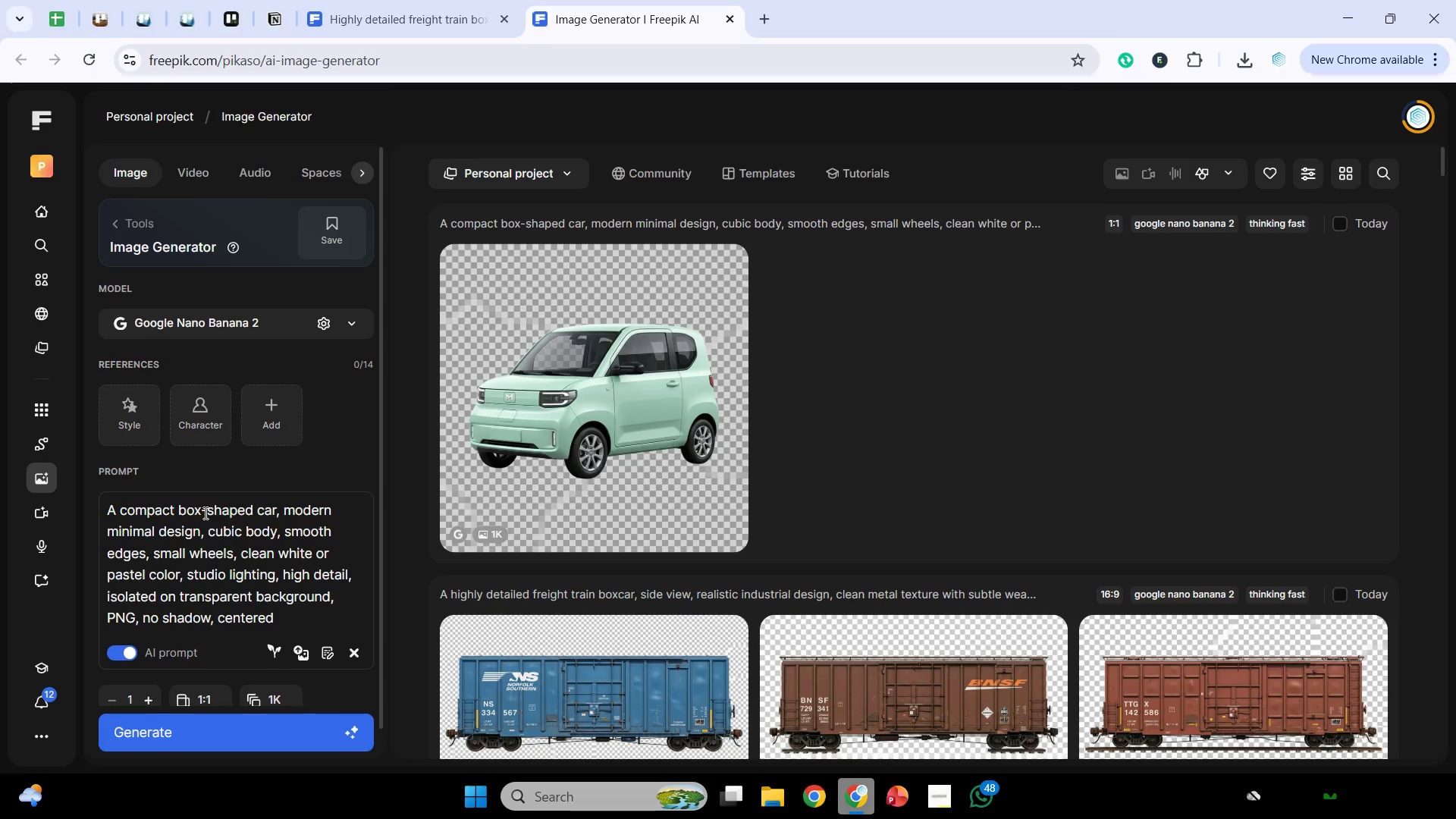 
left_click([804, 807])
 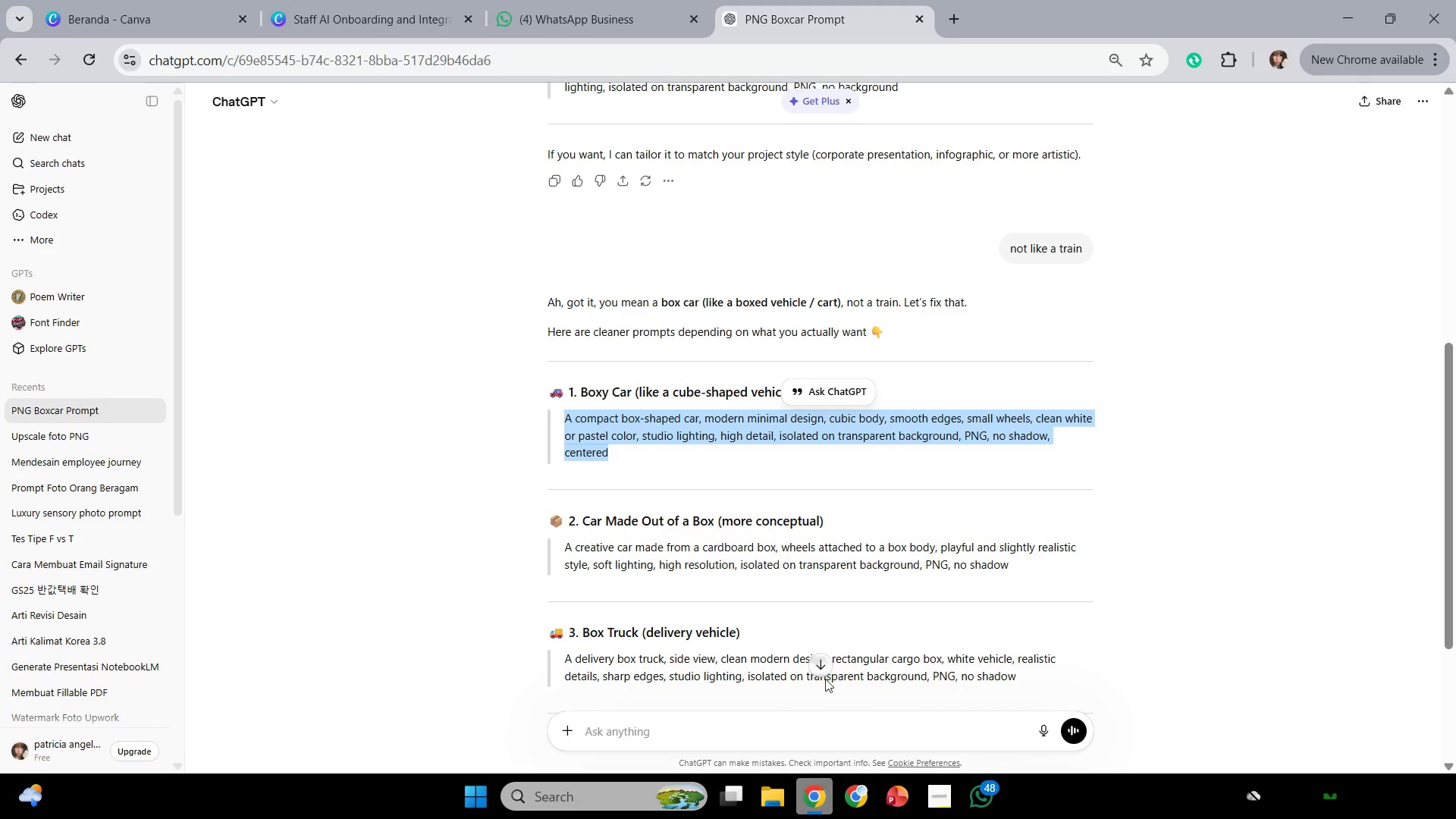 
scroll: coordinate [824, 576], scroll_direction: down, amount: 8.0
 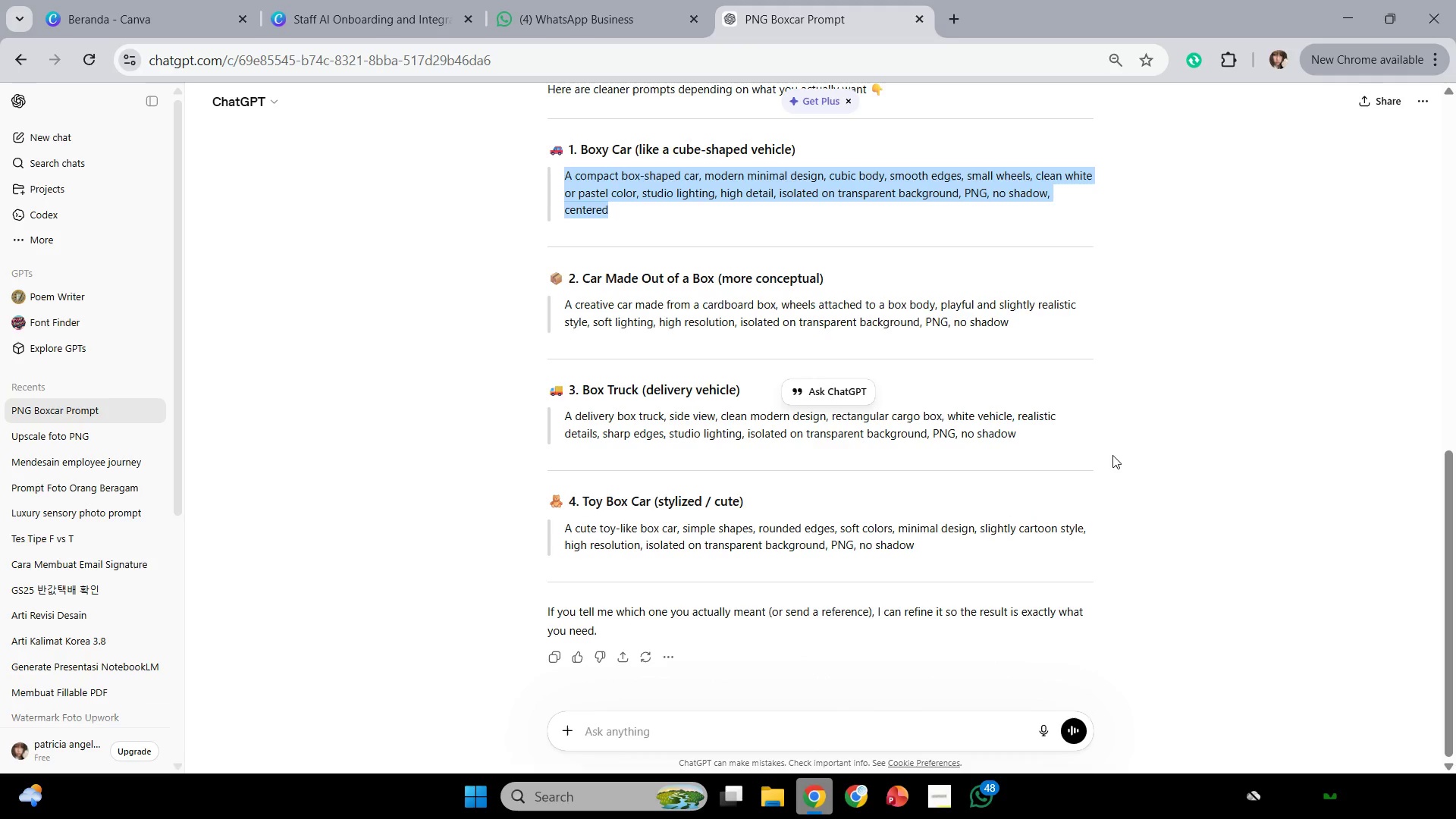 
left_click_drag(start_coordinate=[1097, 445], to_coordinate=[564, 421])
 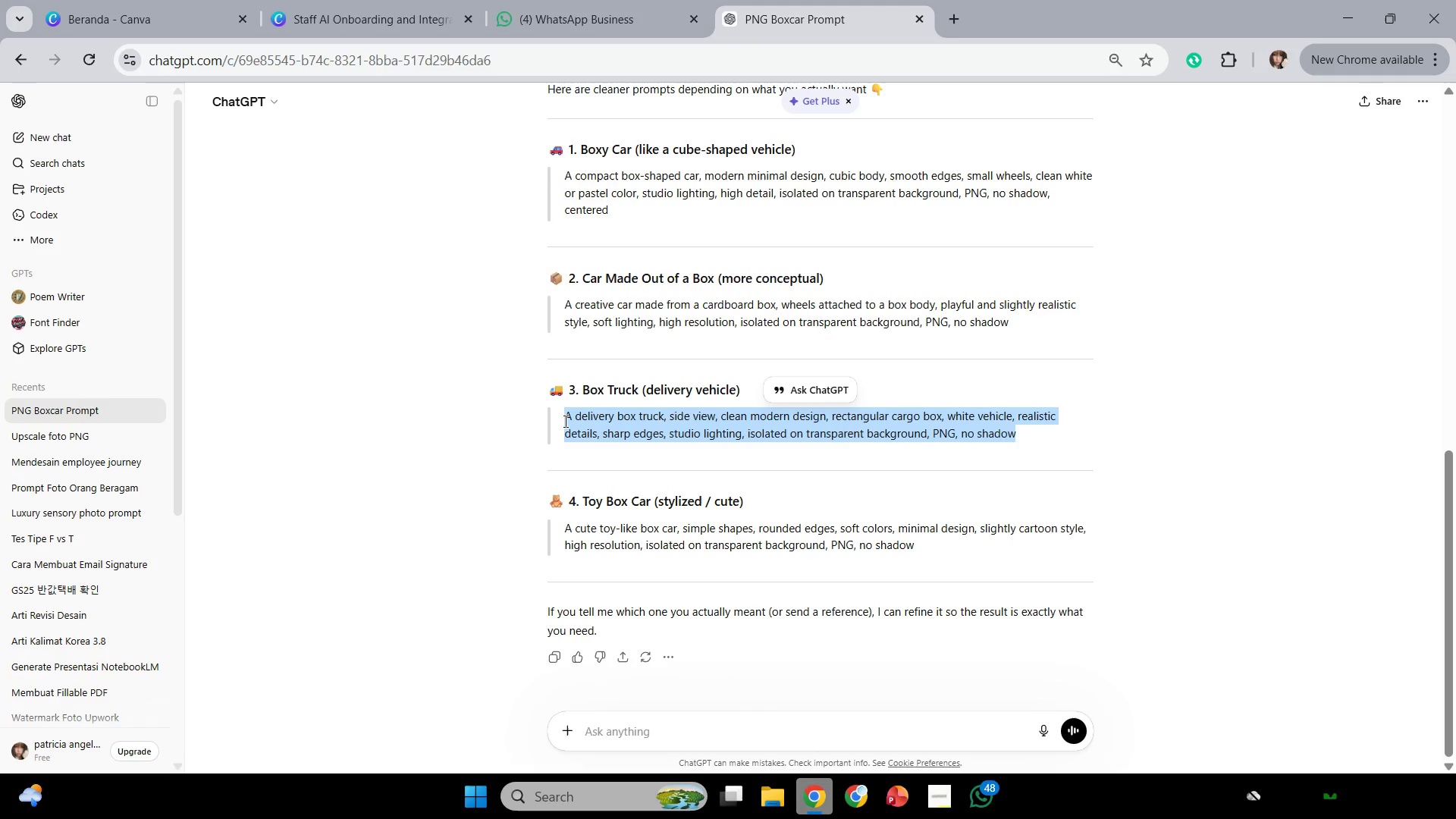 
key(Control+C)
 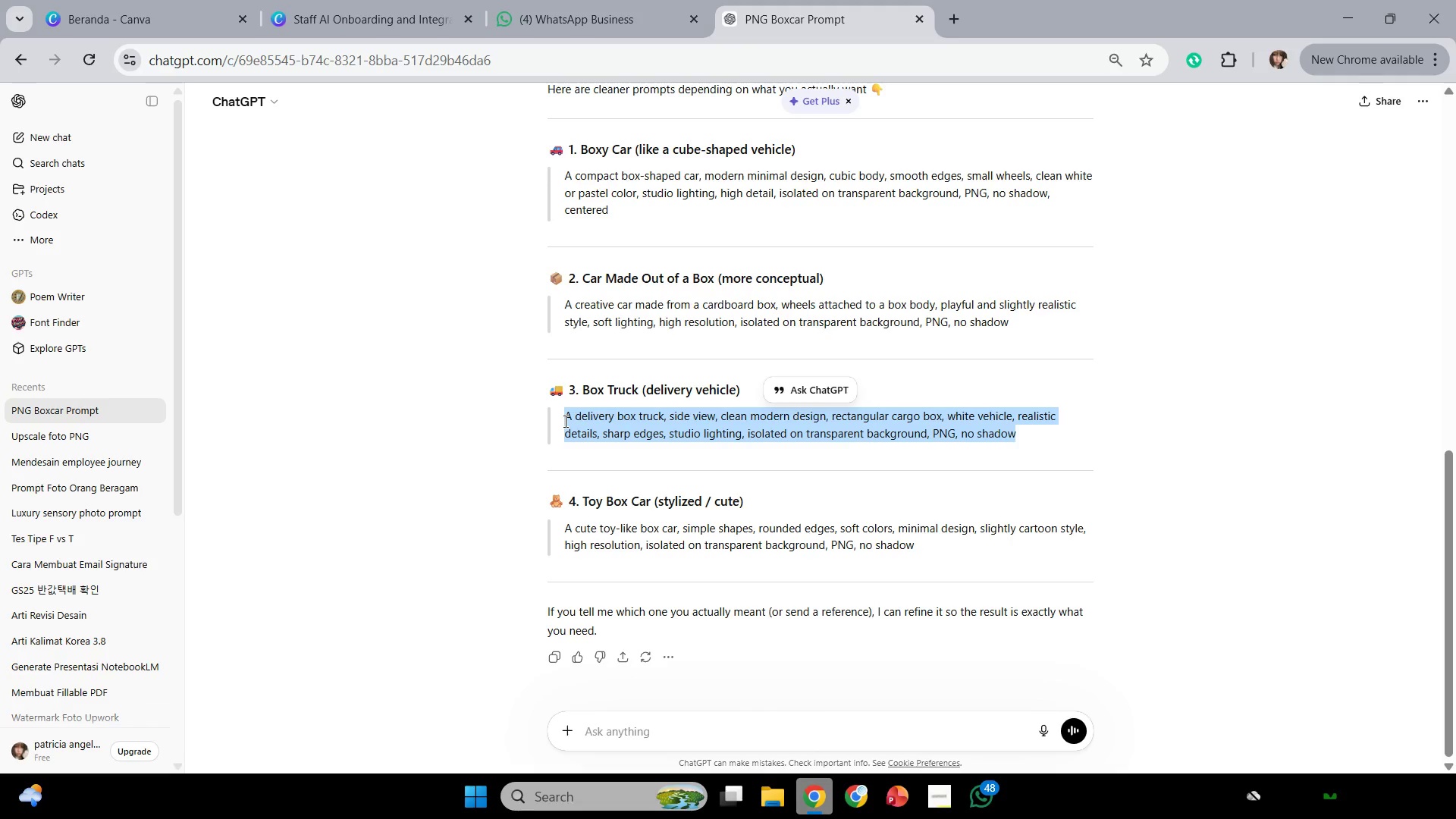 
key(Control+C)
 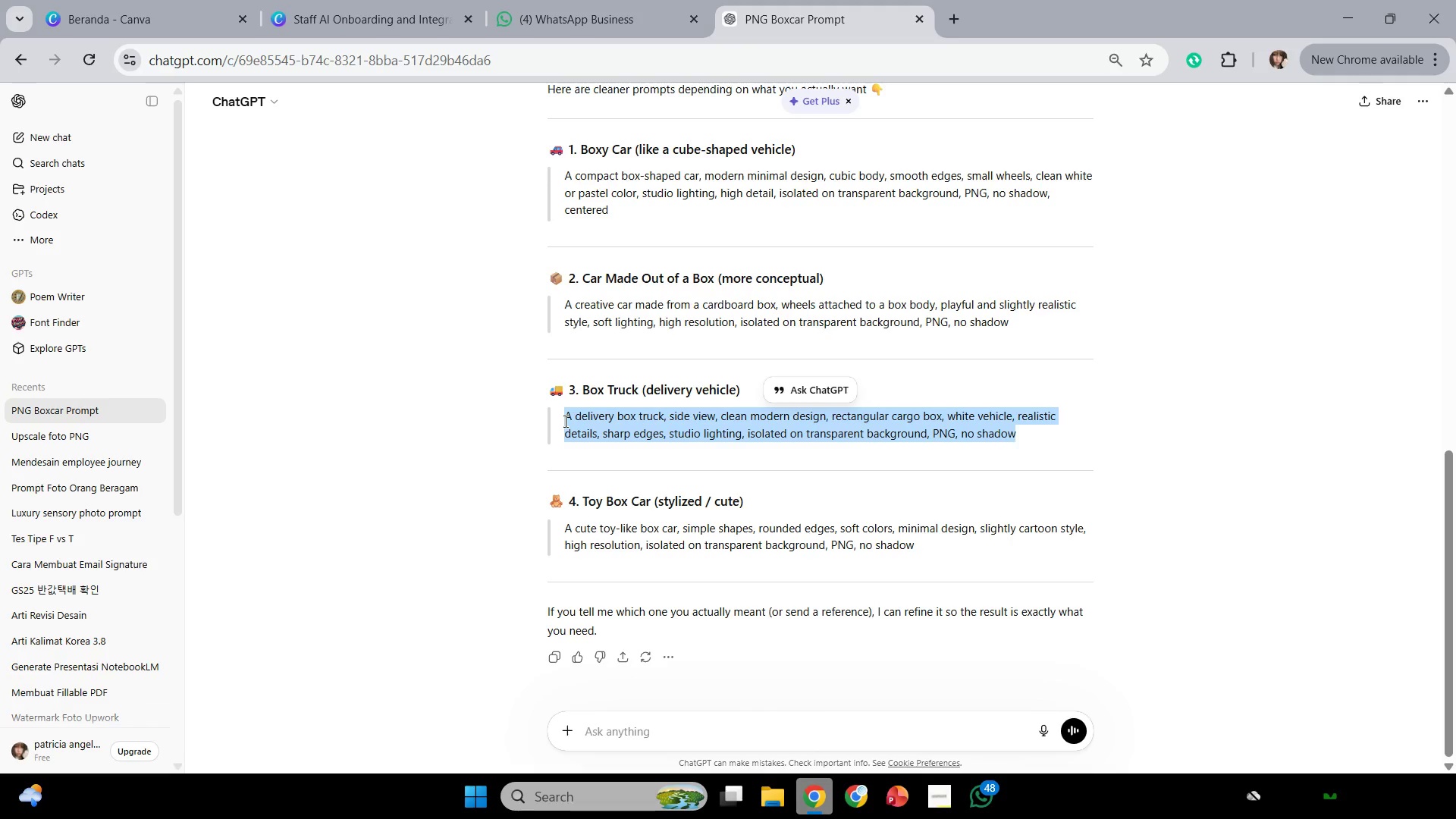 
key(Control+C)
 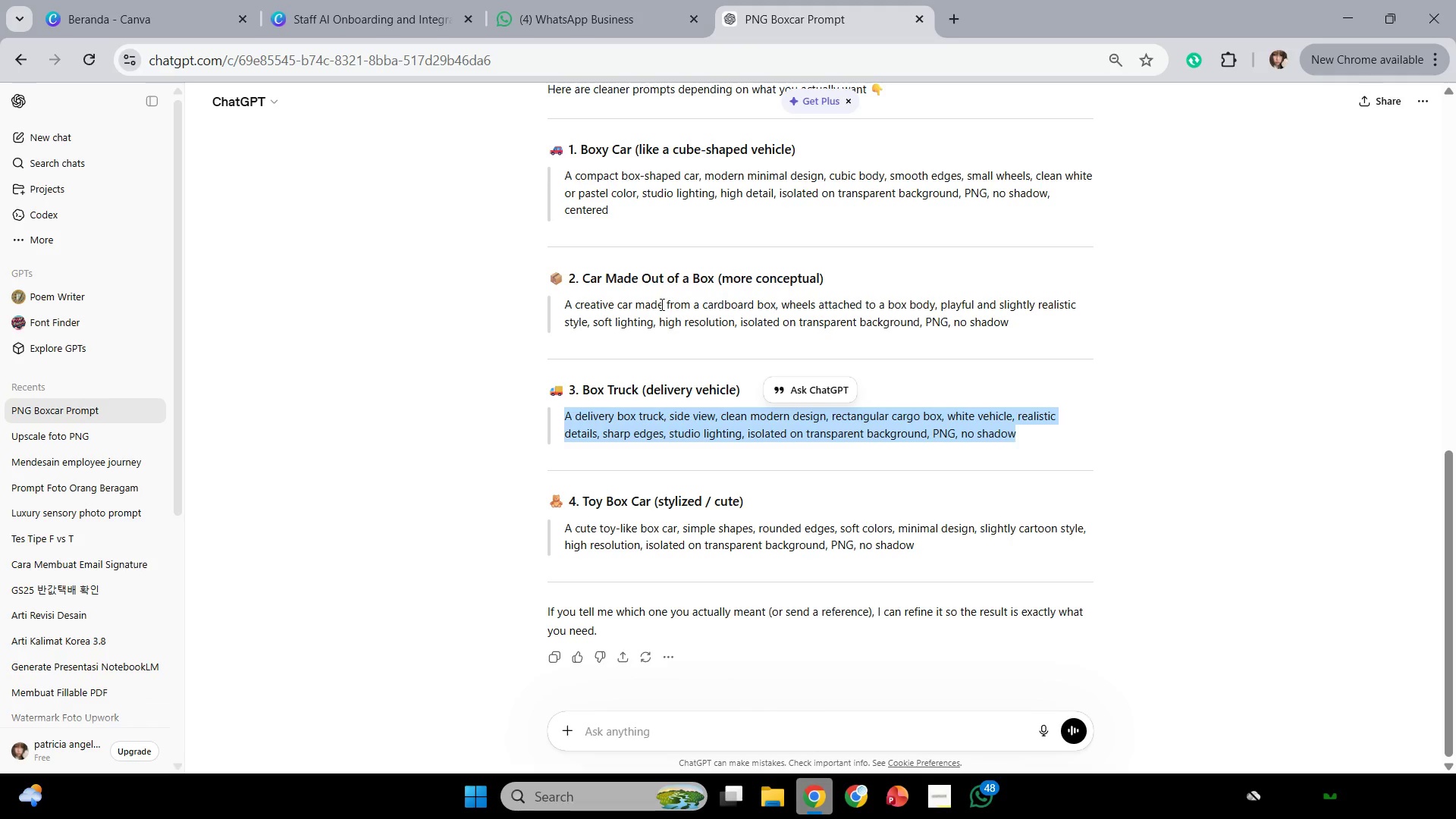 
key(Control+C)
 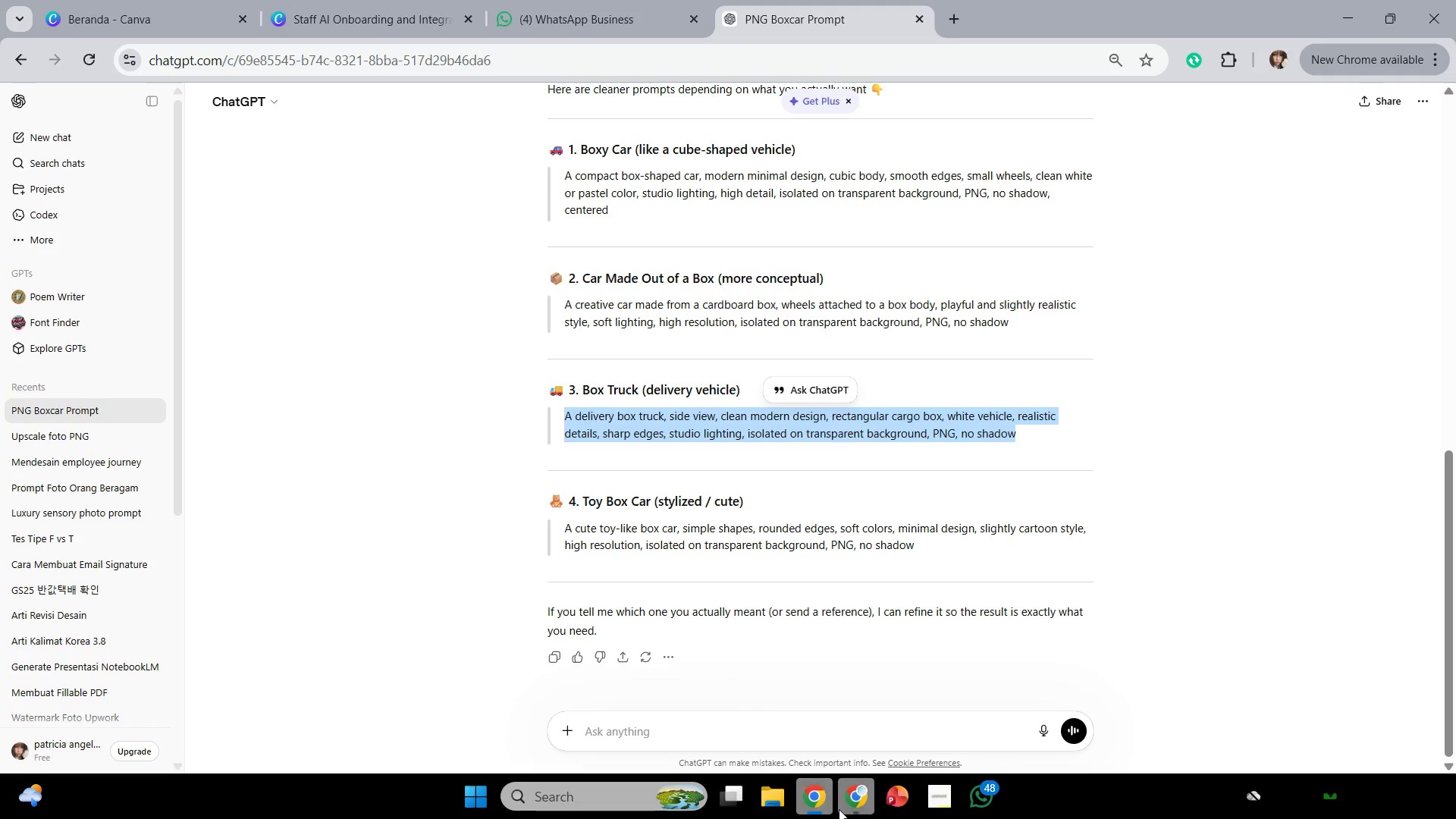 
left_click([850, 808])
 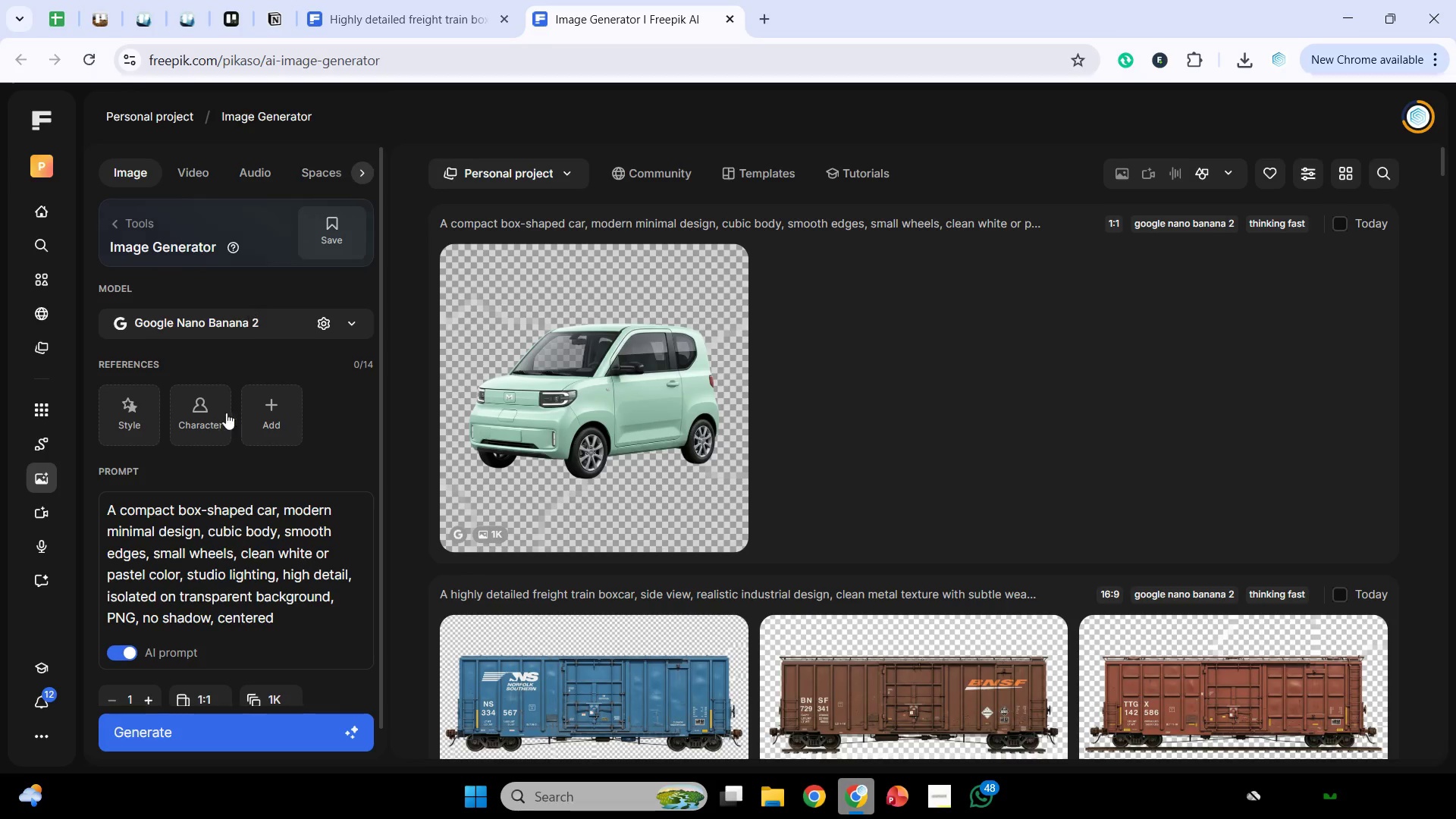 
left_click([235, 554])
 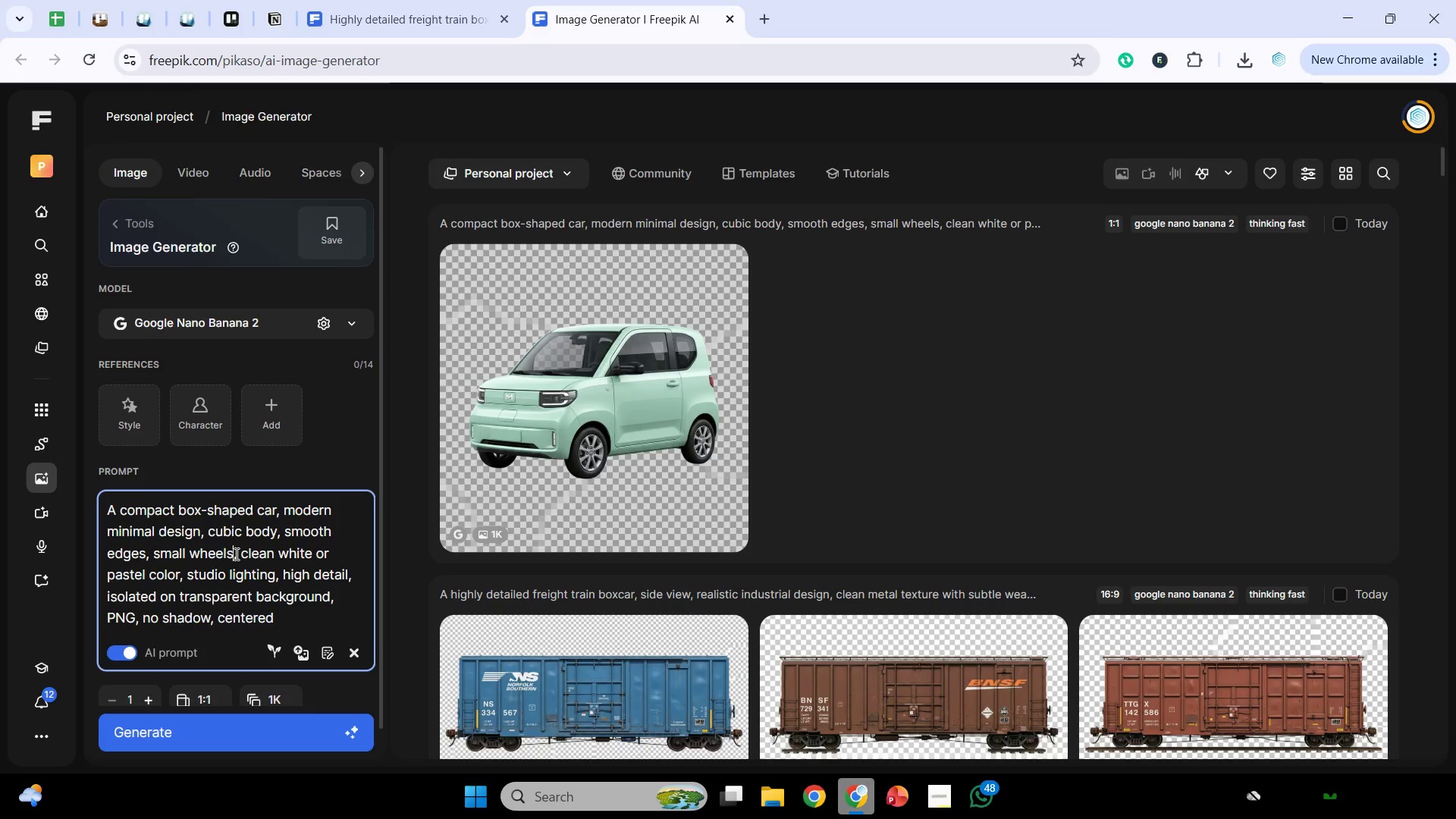 
key(Control+A)
 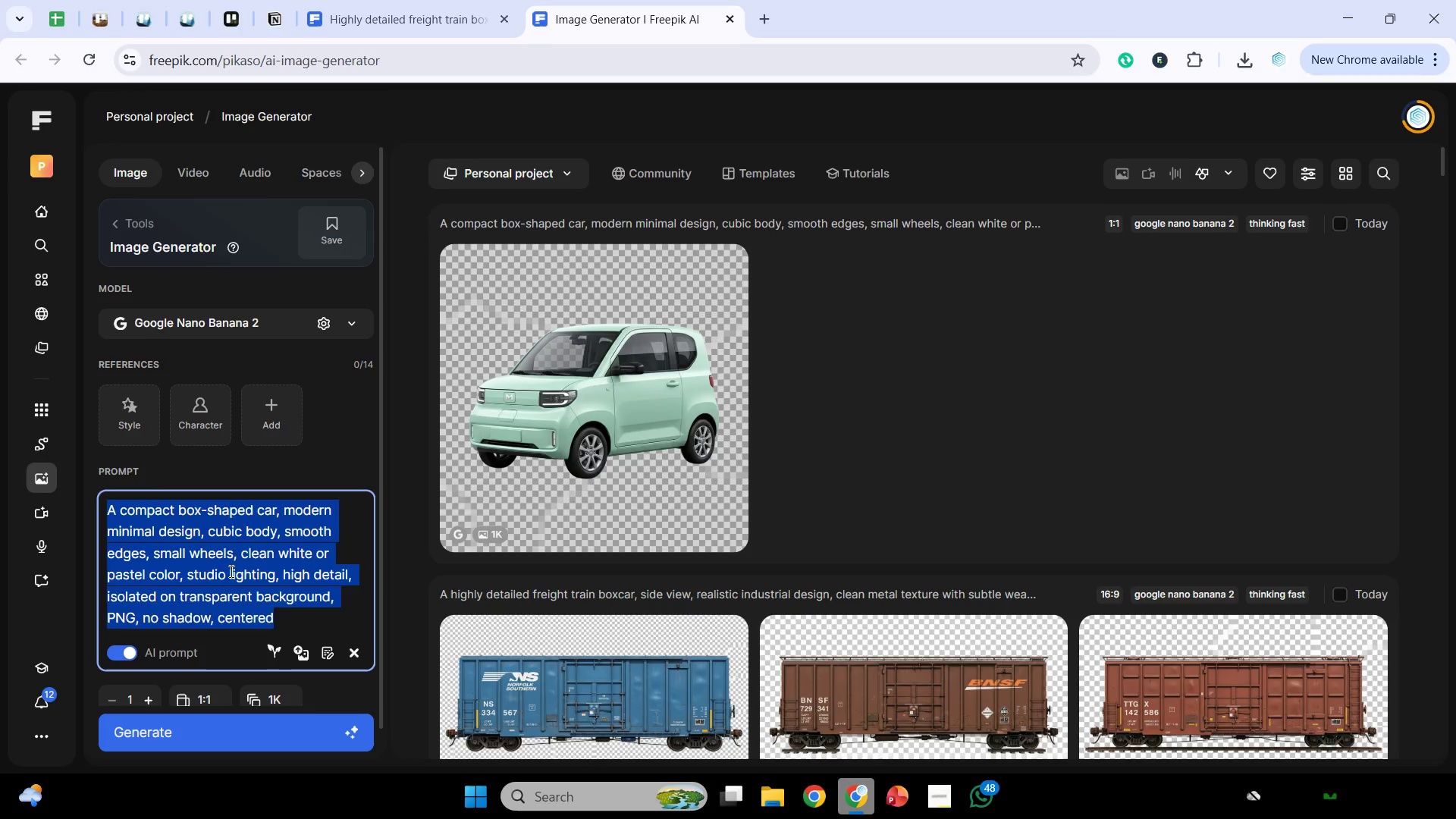 
key(Control+V)
 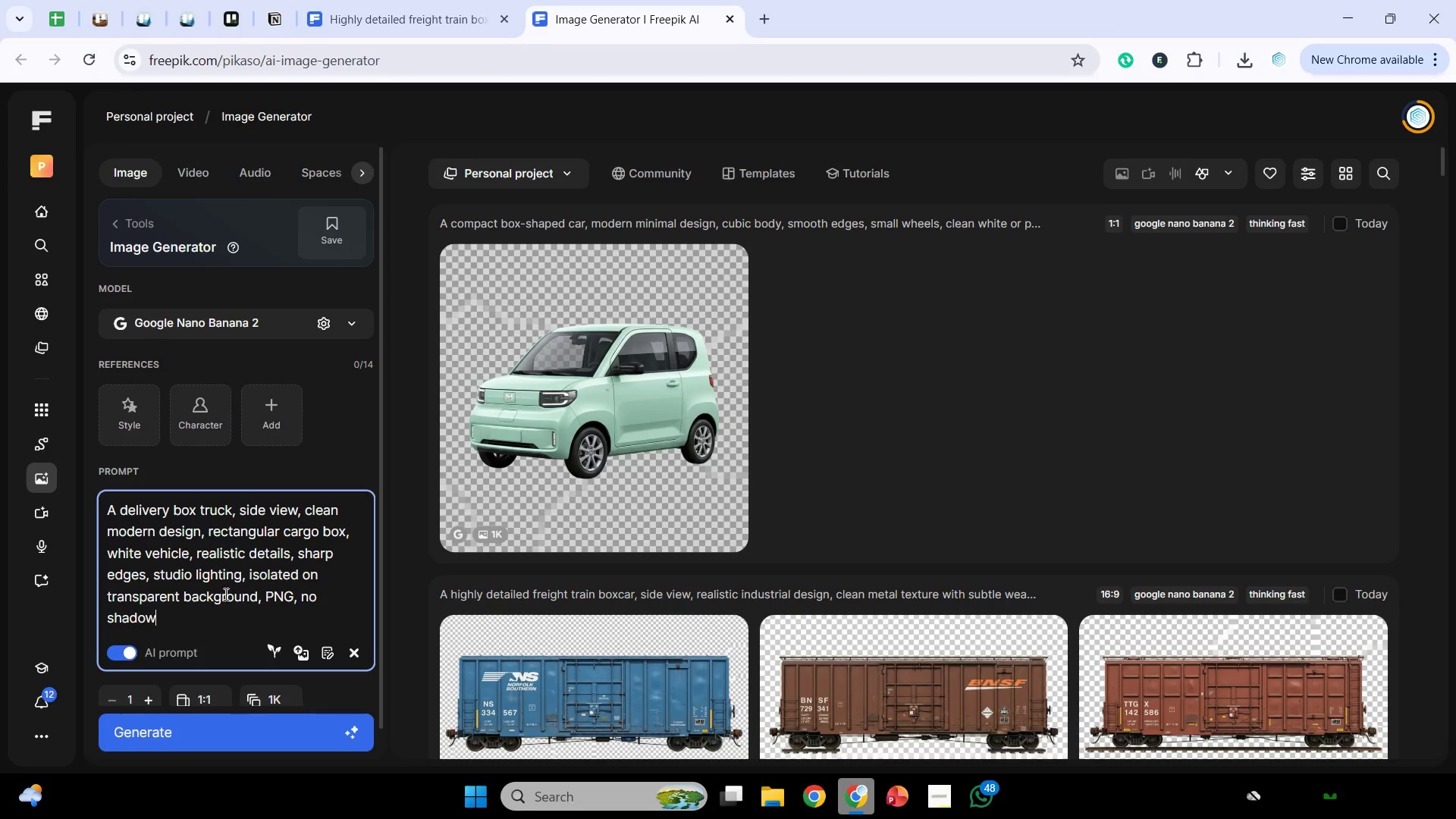 
scroll: coordinate [224, 594], scroll_direction: down, amount: 2.0
 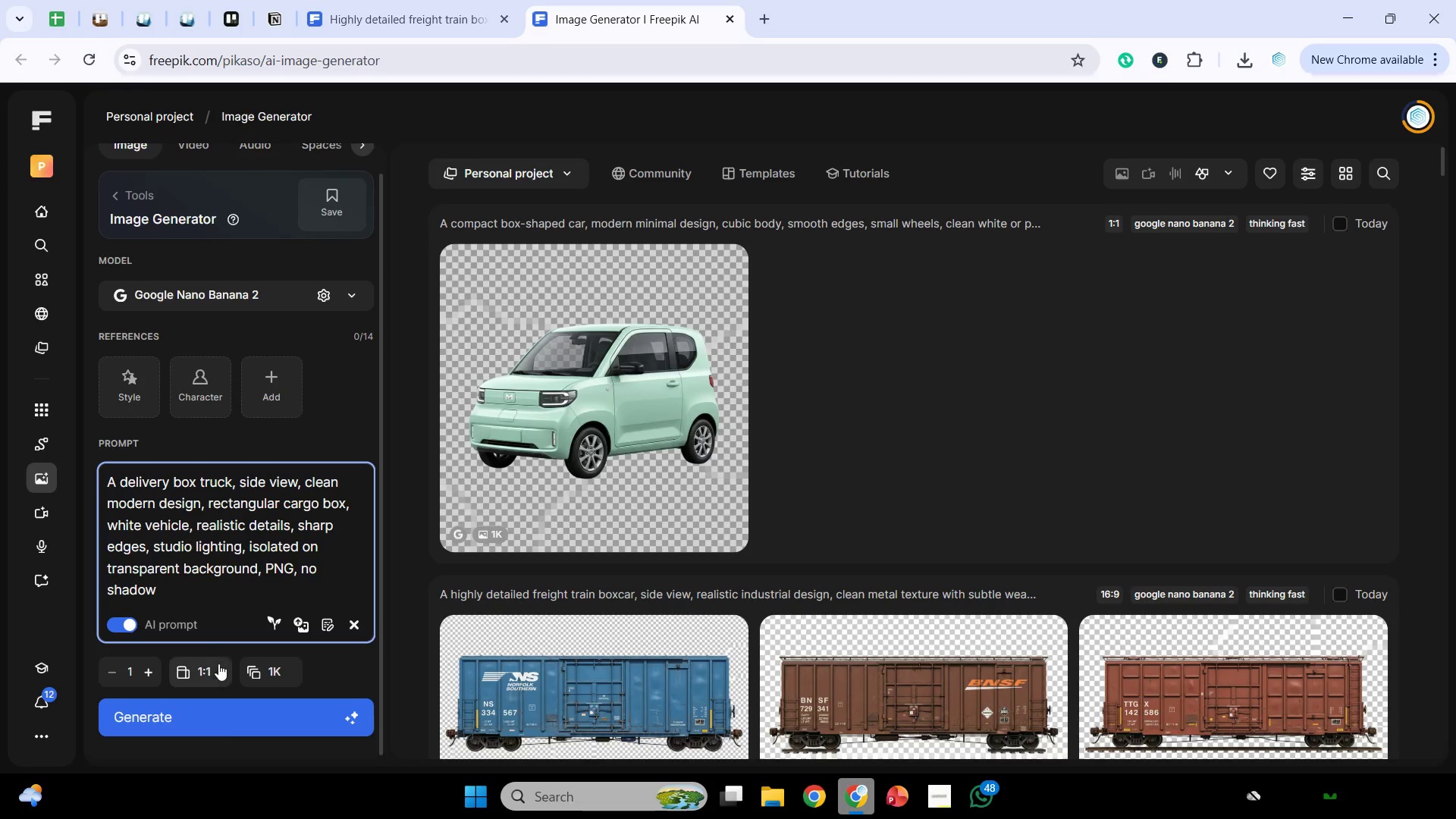 
left_click([212, 669])
 